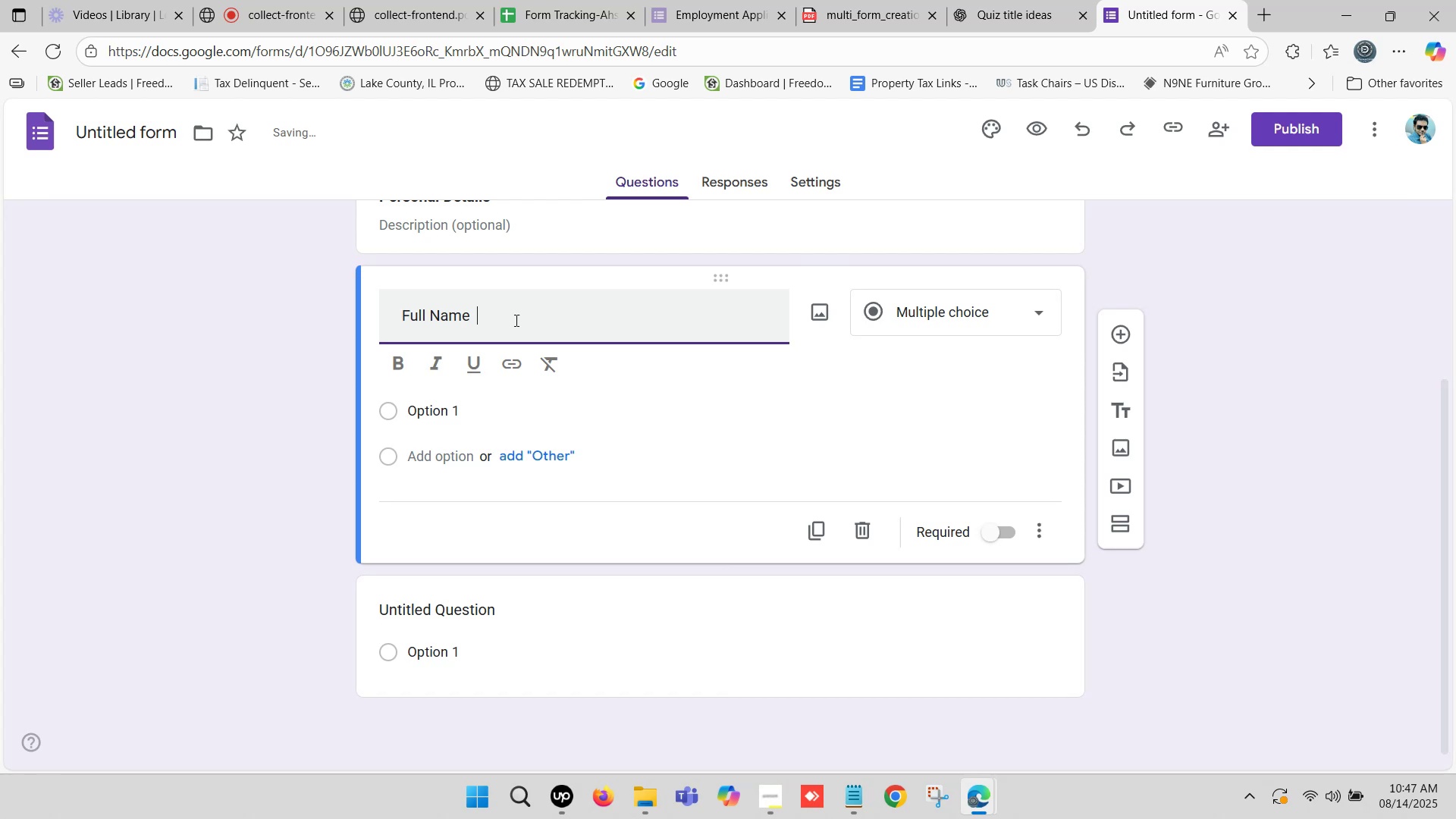 
key(Backspace)
 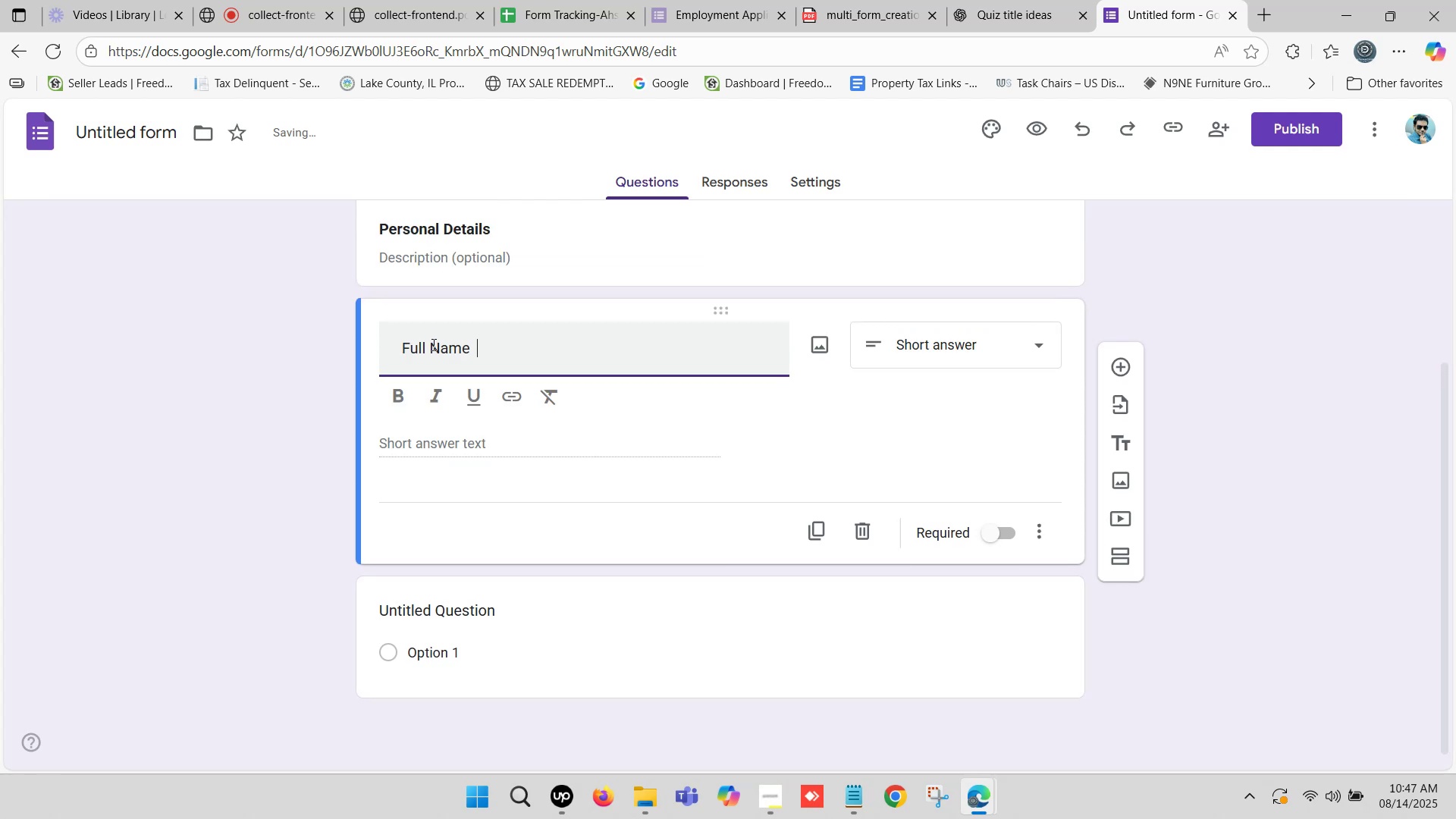 
key(Backspace)
 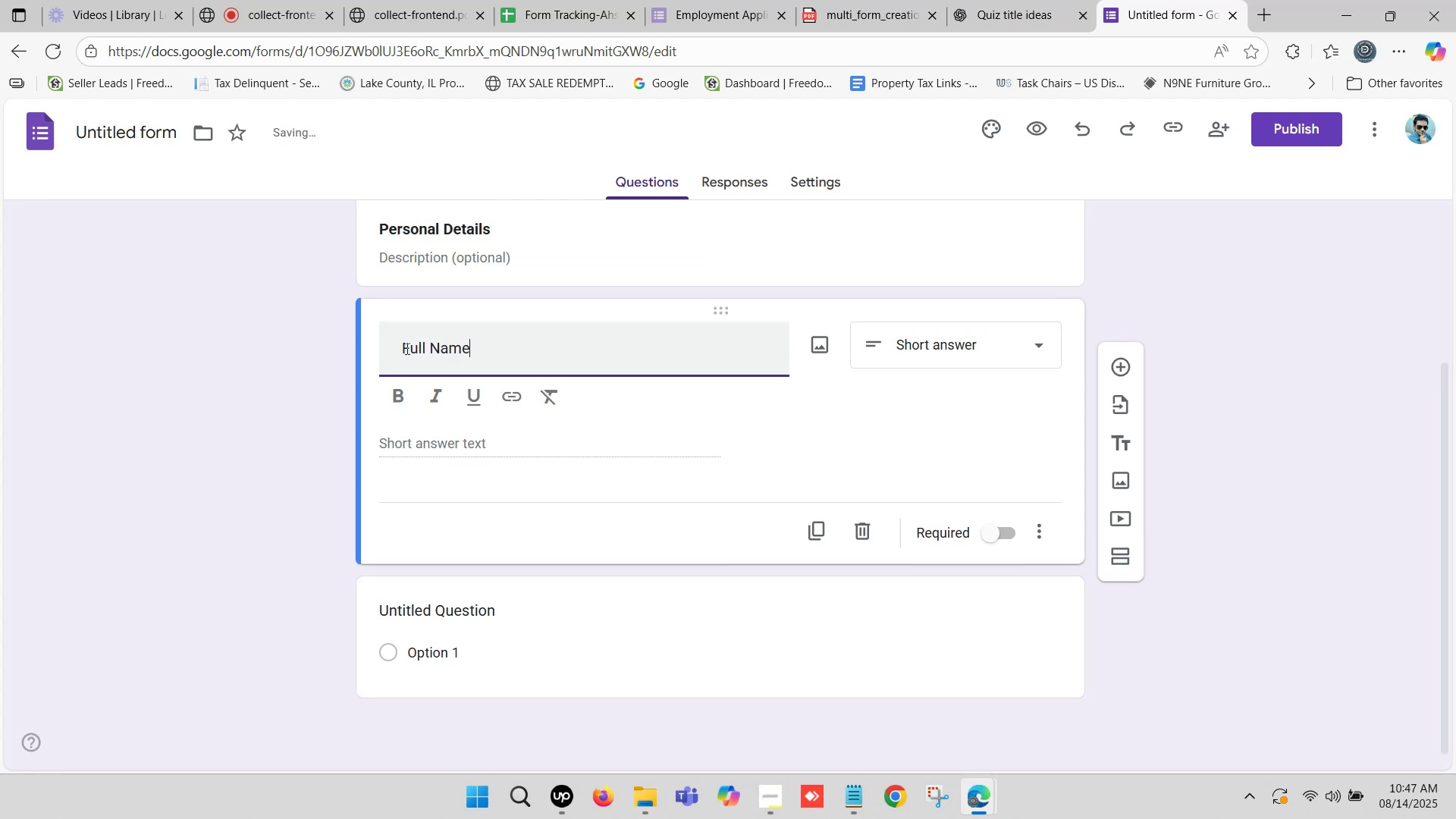 
left_click_drag(start_coordinate=[404, 347], to_coordinate=[357, 350])
 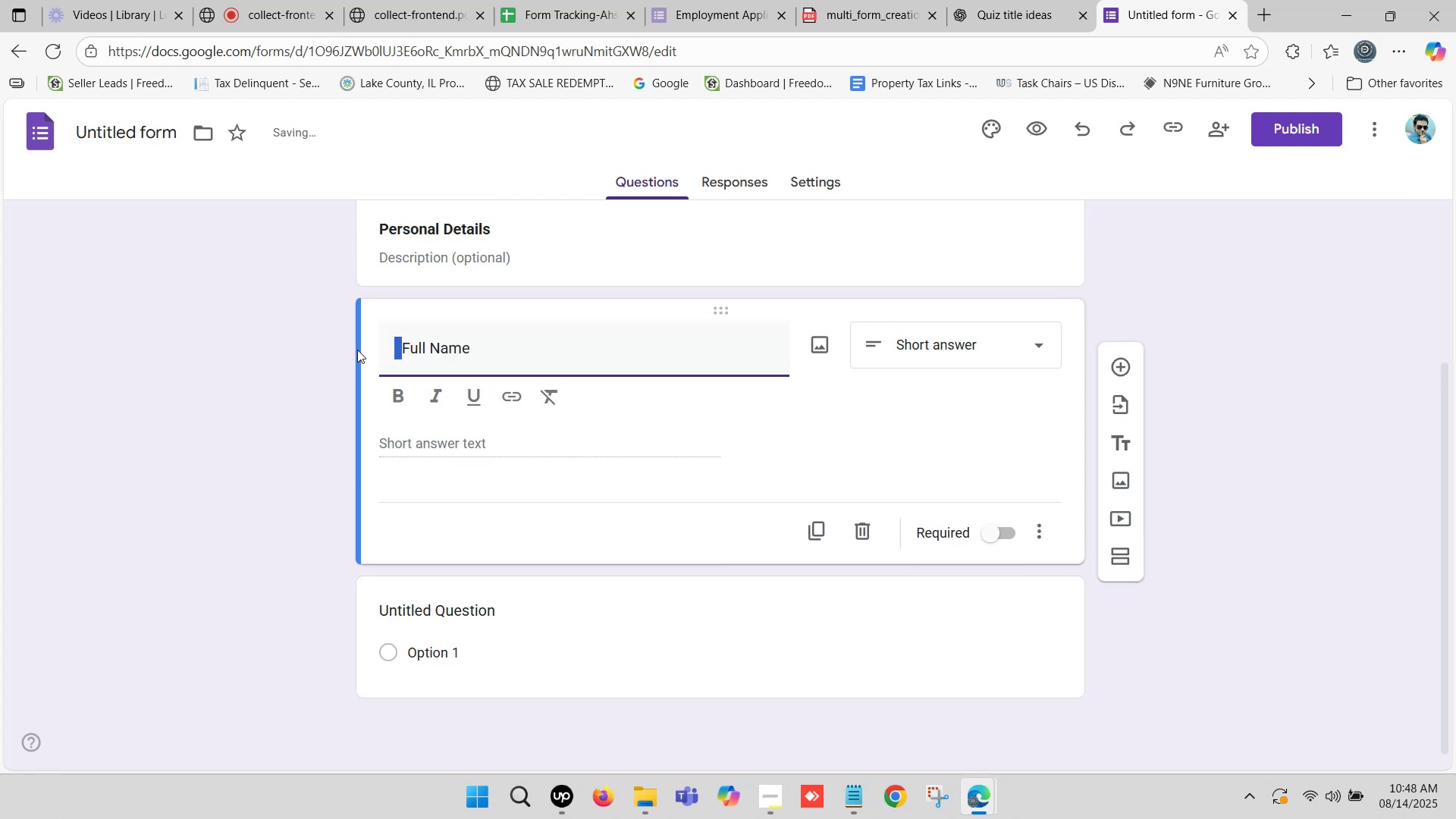 
key(Backspace)
 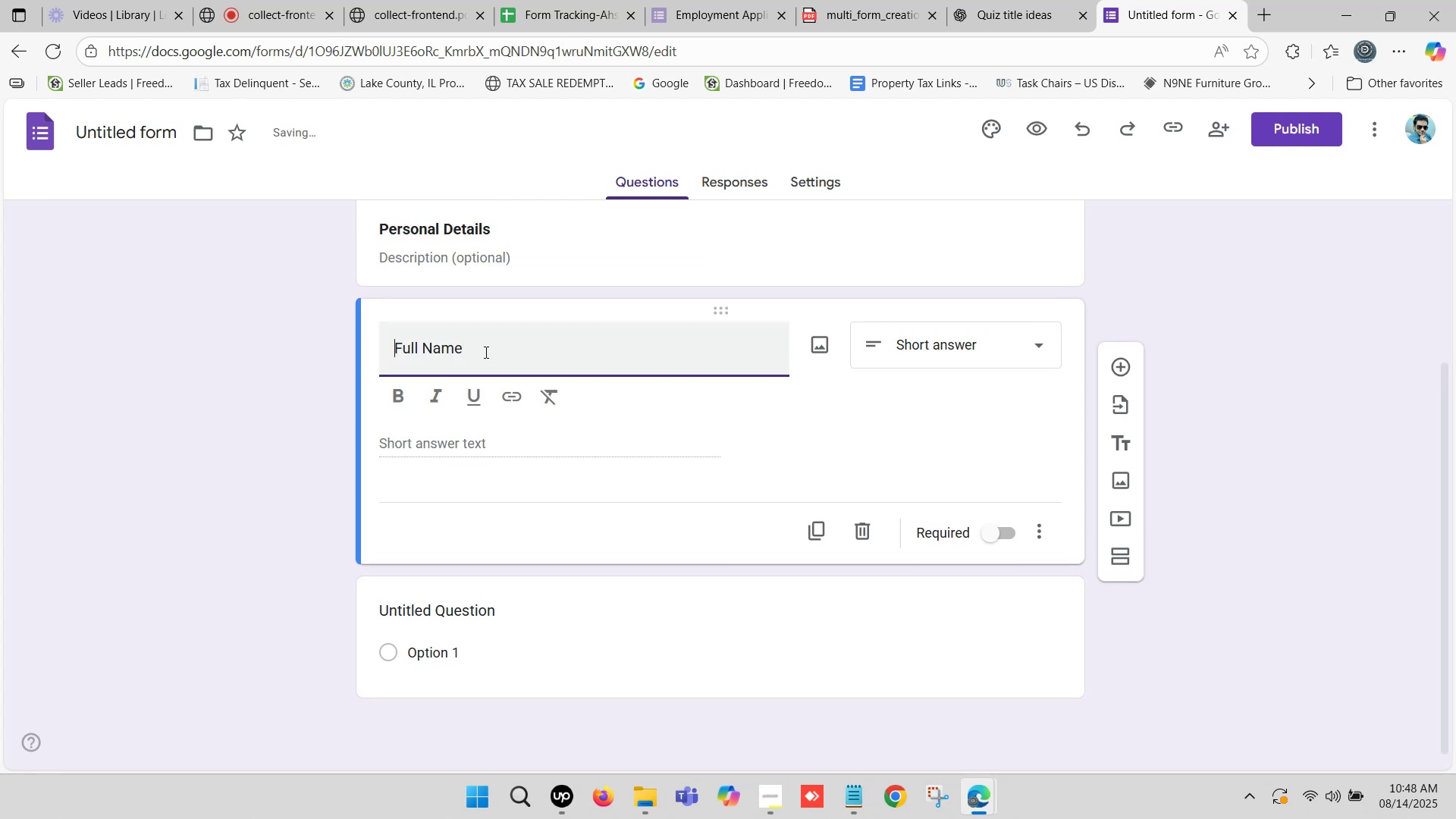 
left_click_drag(start_coordinate=[504, 347], to_coordinate=[343, 349])
 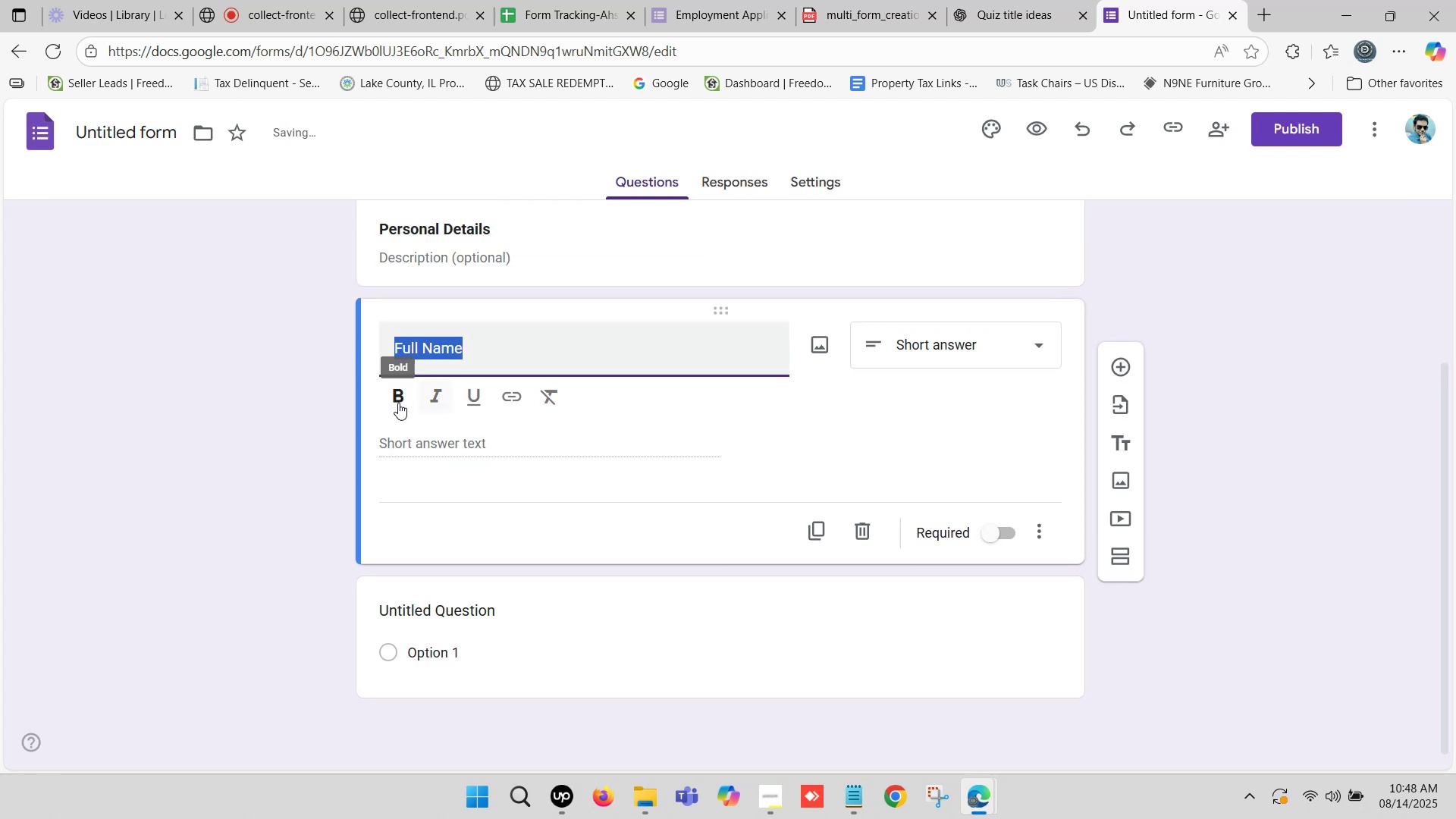 
left_click([397, 403])
 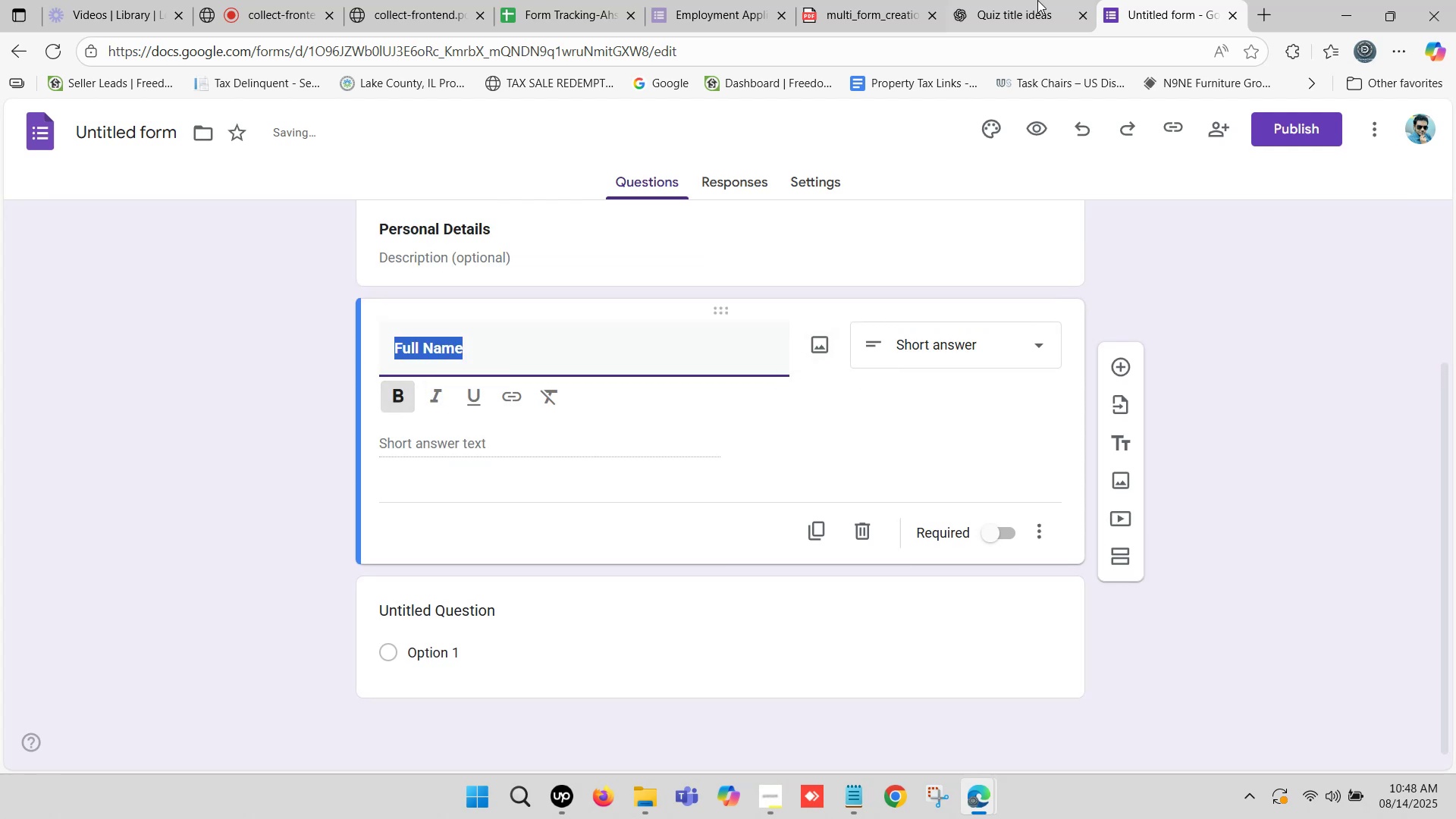 
left_click([1038, 0])
 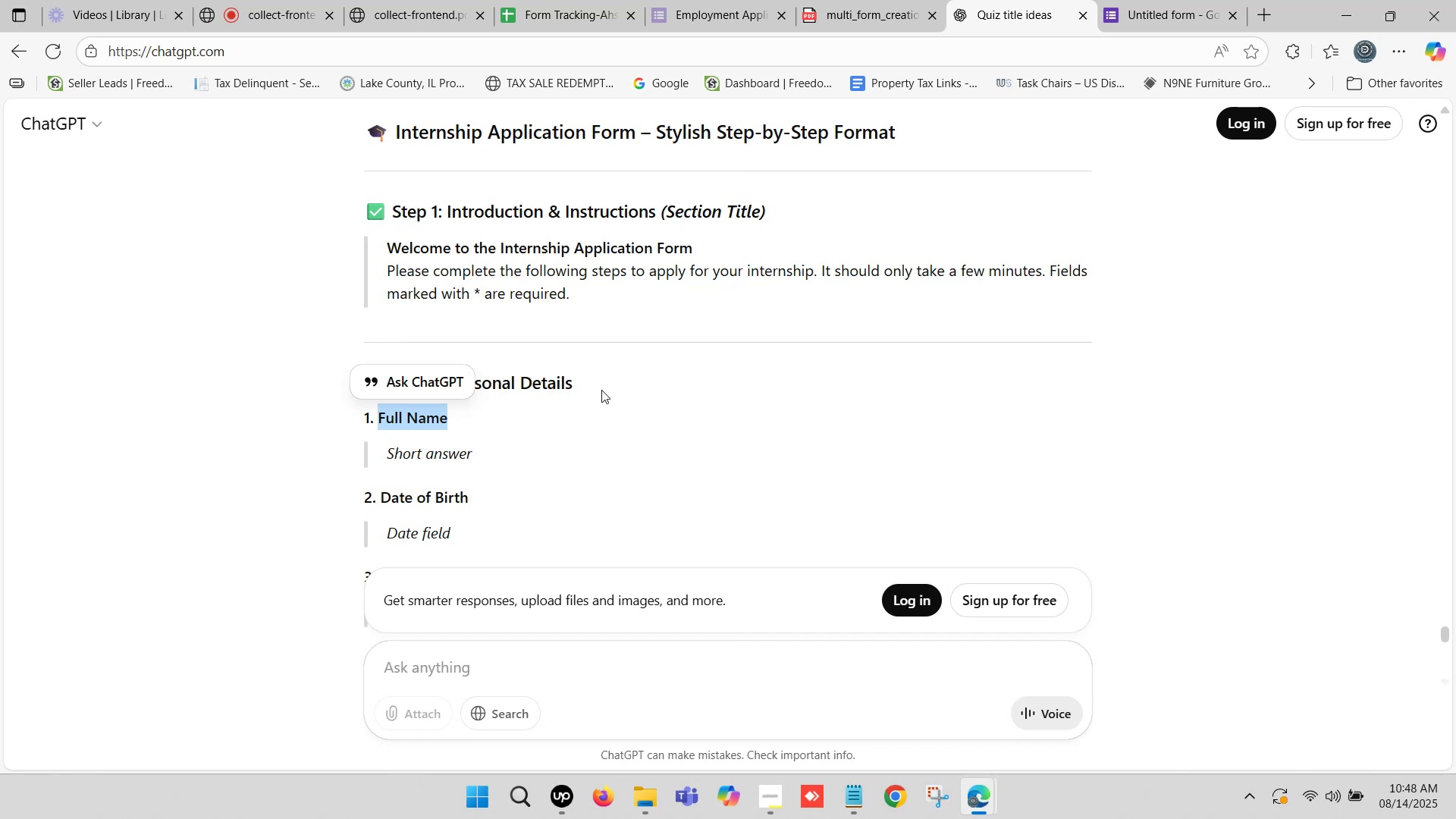 
wait(18.69)
 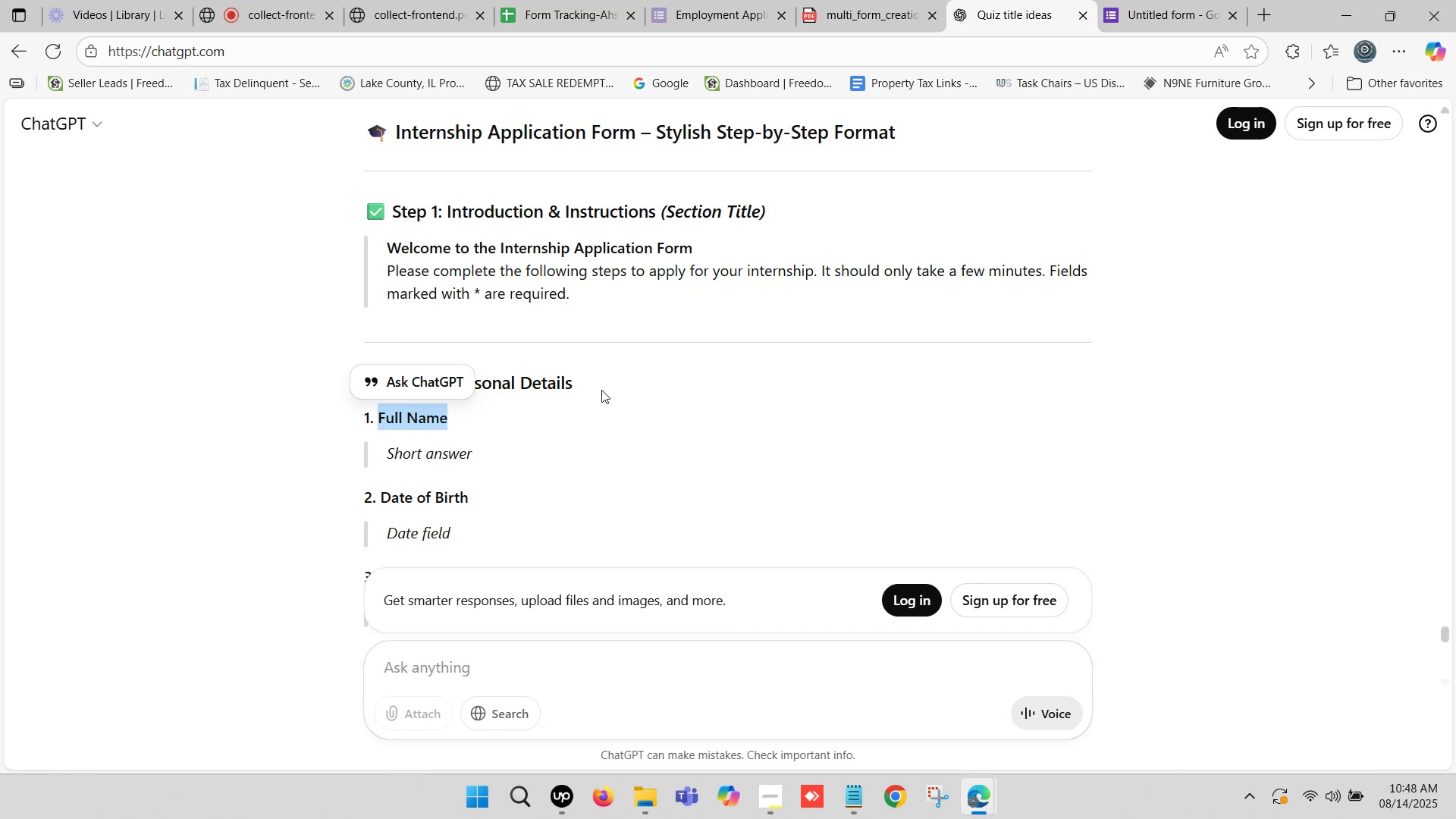 
scroll: coordinate [588, 465], scroll_direction: down, amount: 3.0
 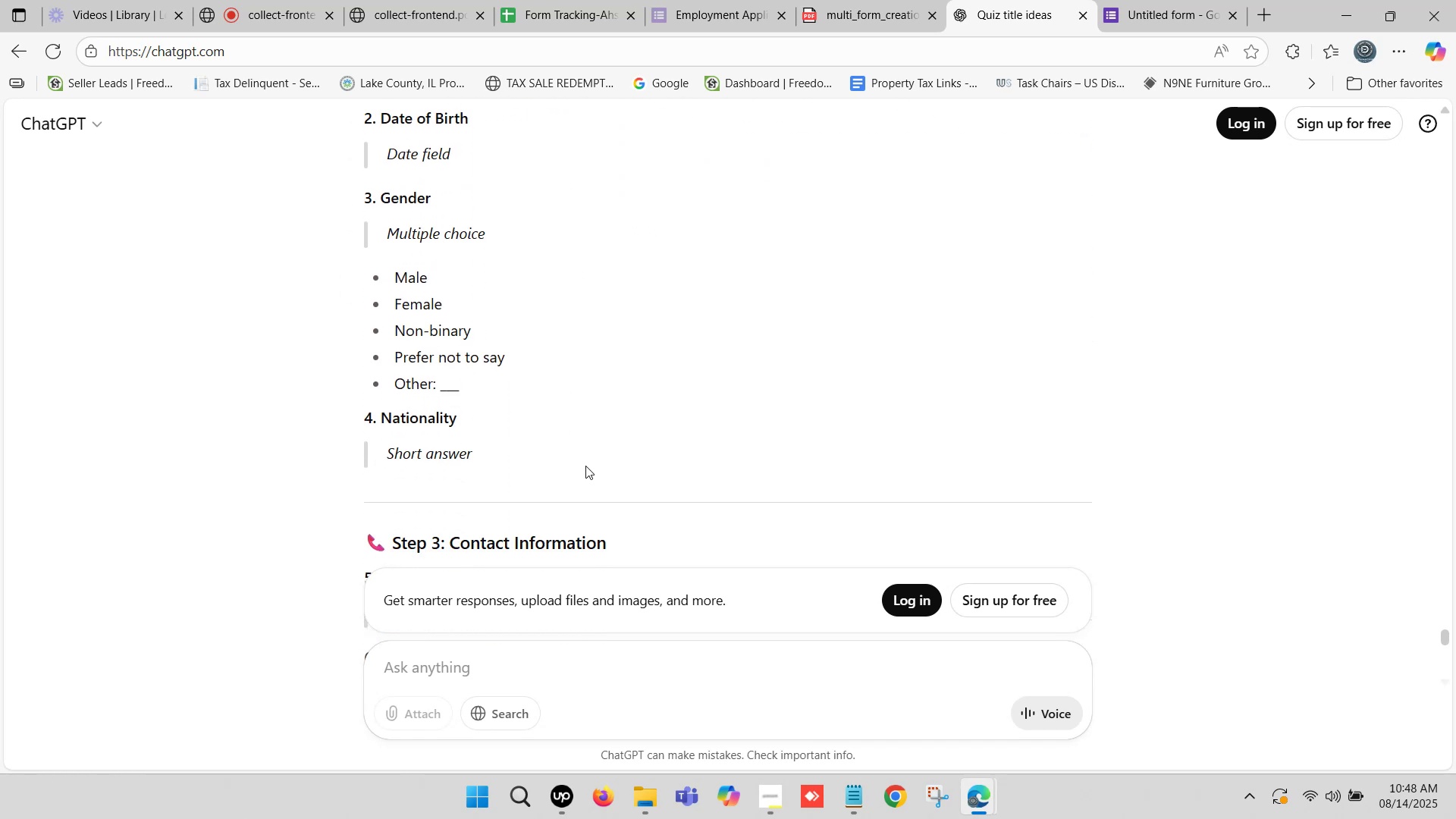 
scroll: coordinate [554, 451], scroll_direction: up, amount: 2.0
 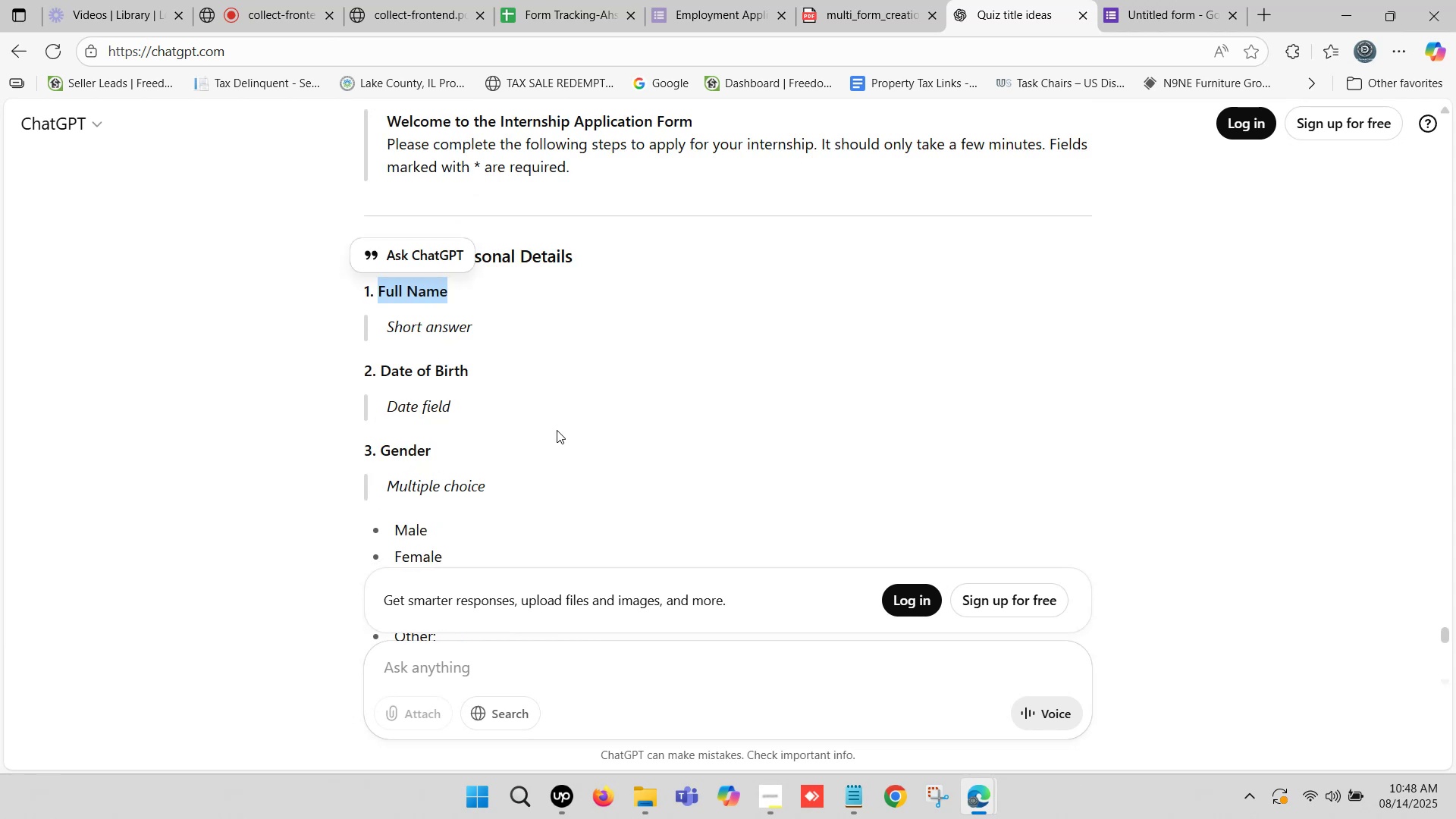 
wait(5.19)
 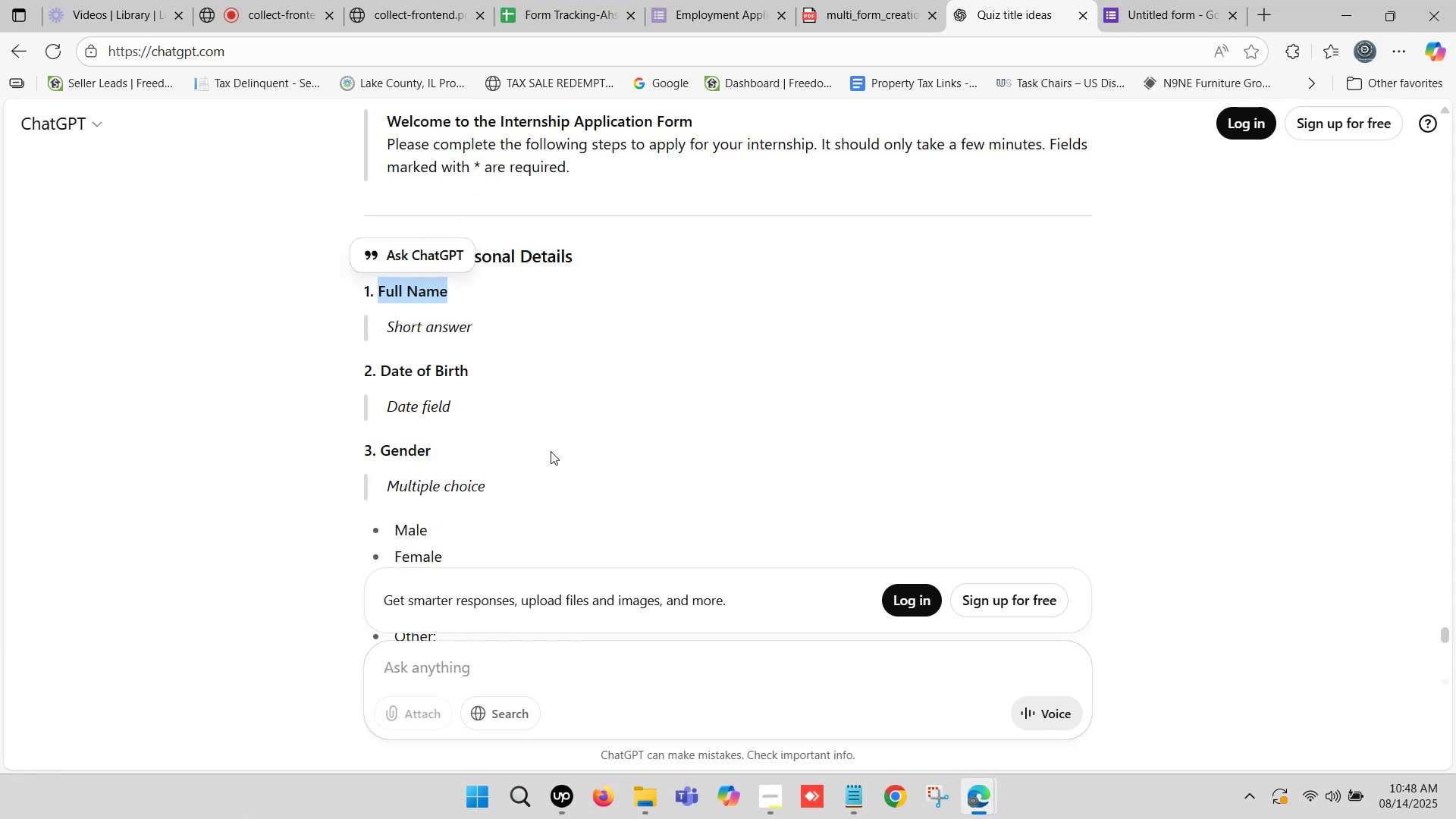 
left_click_drag(start_coordinate=[384, 375], to_coordinate=[469, 375])
 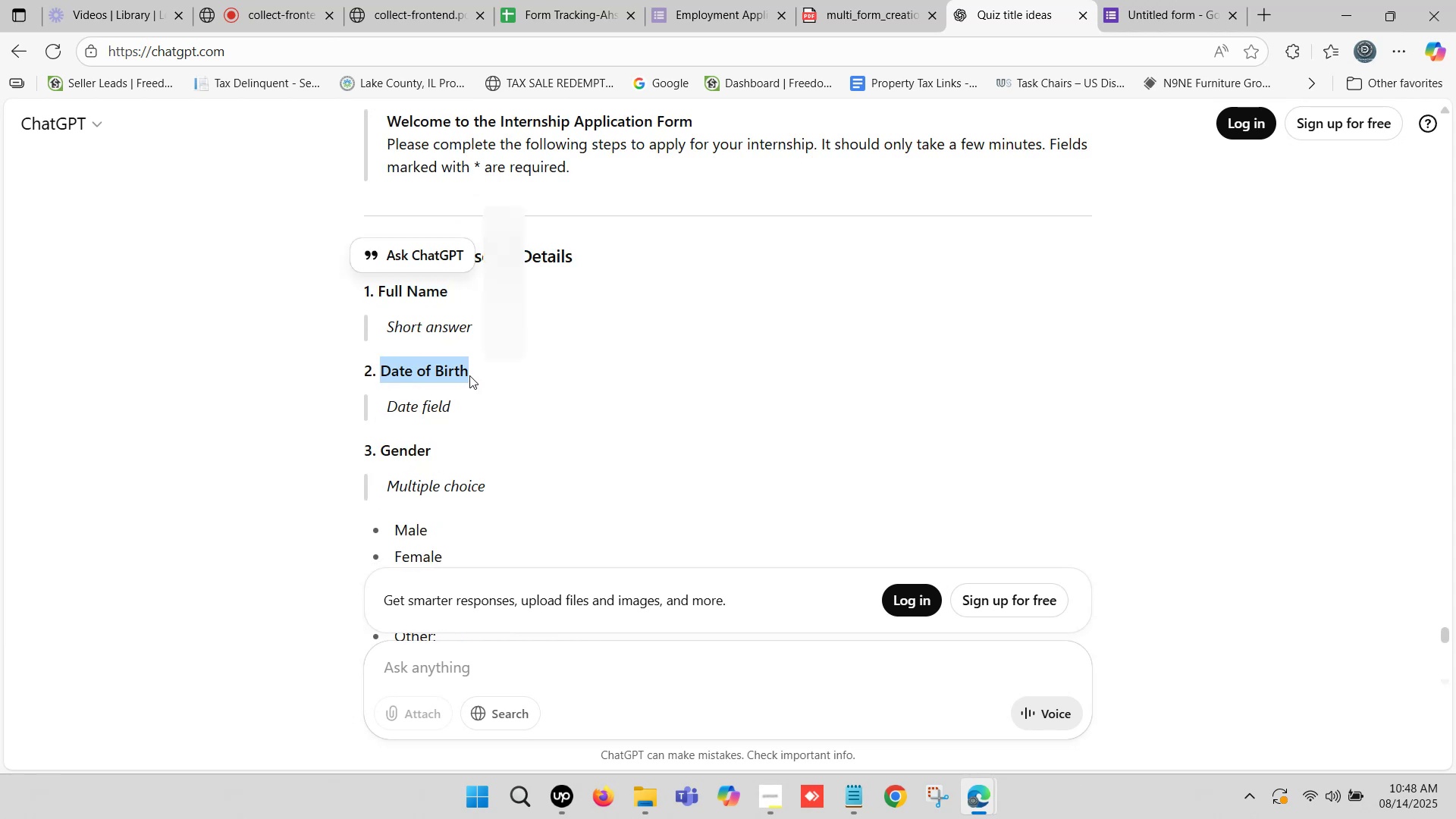 
key(Control+ControlLeft)
 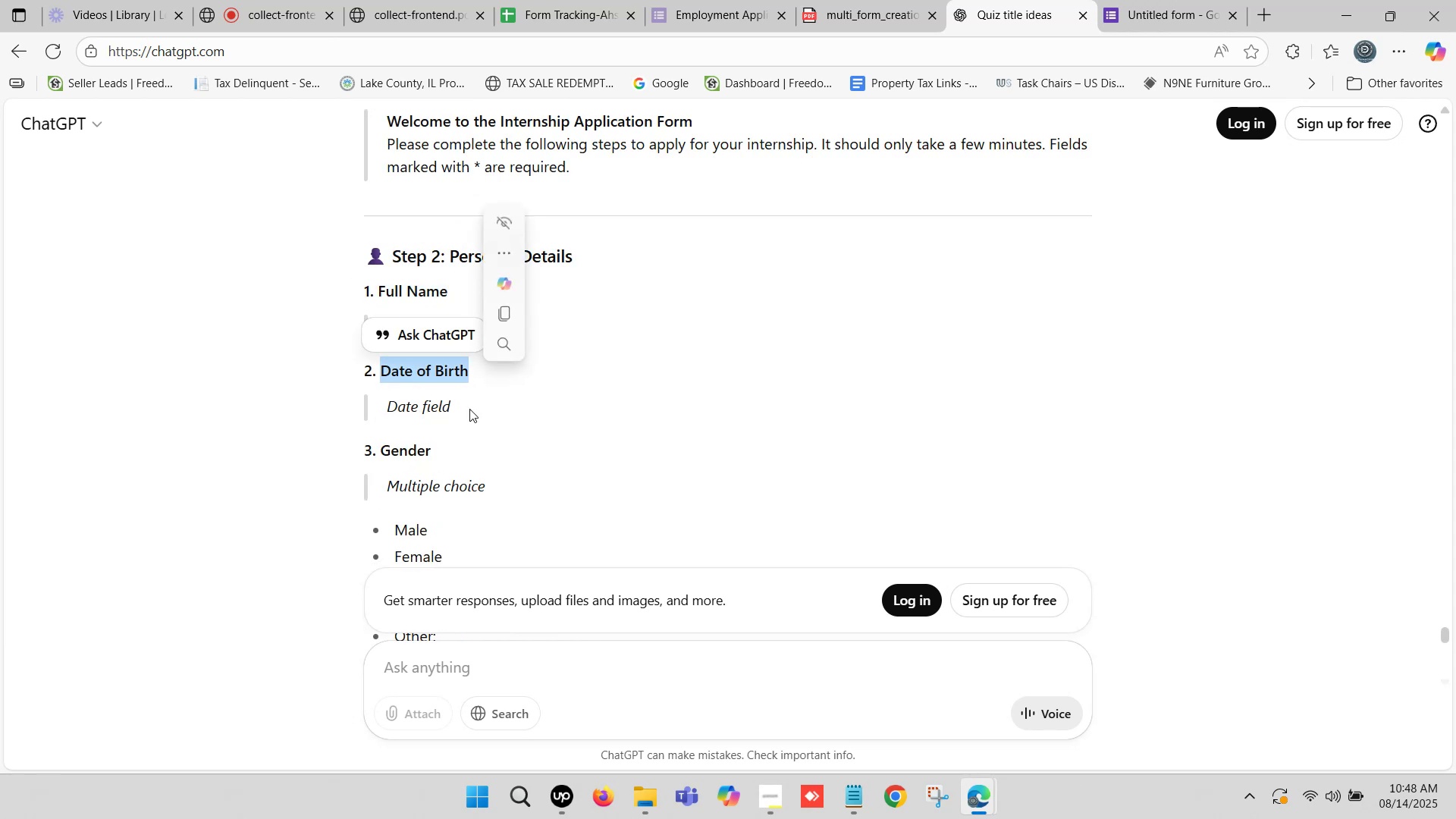 
key(Control+C)
 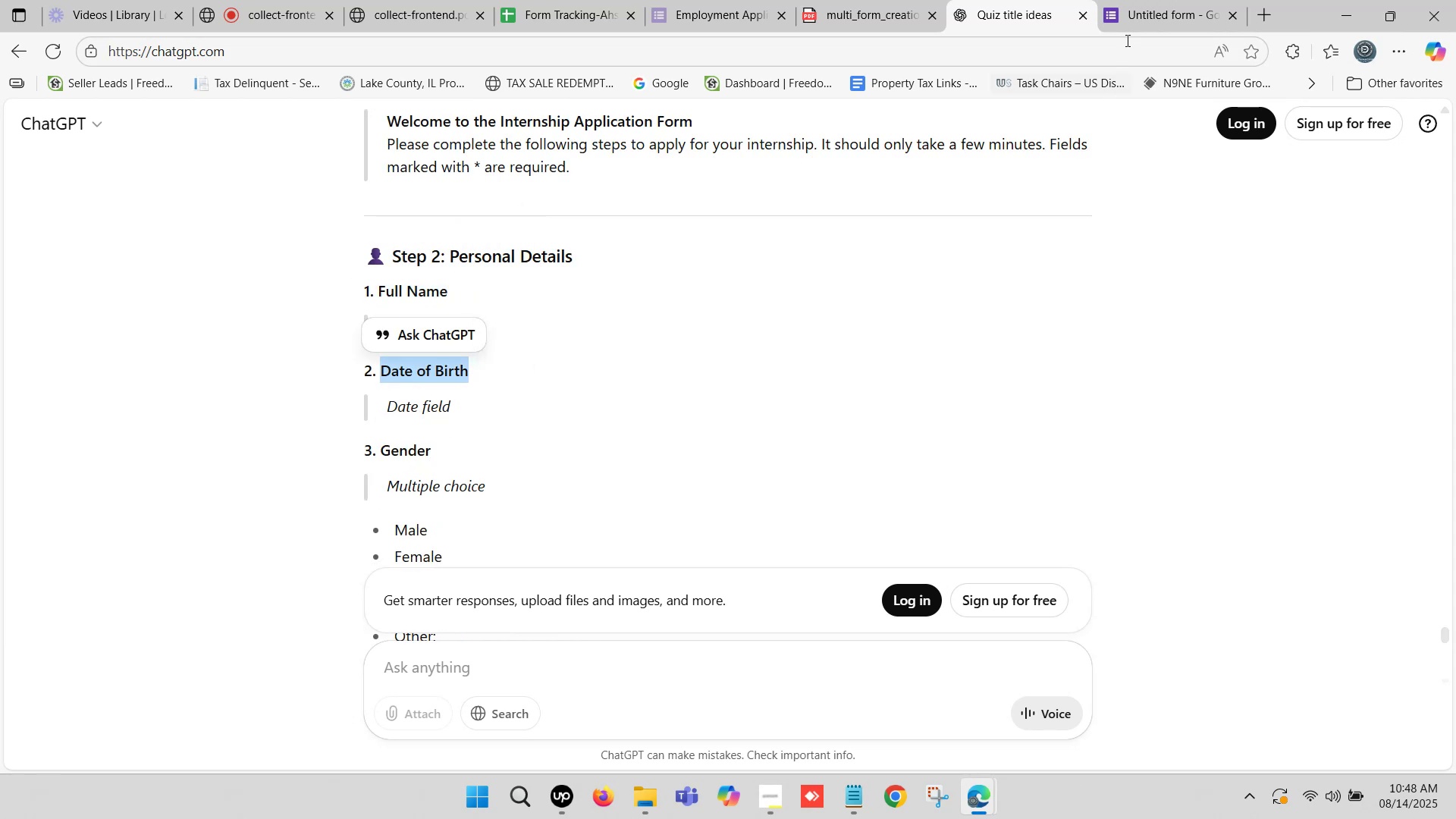 
left_click([1158, 0])
 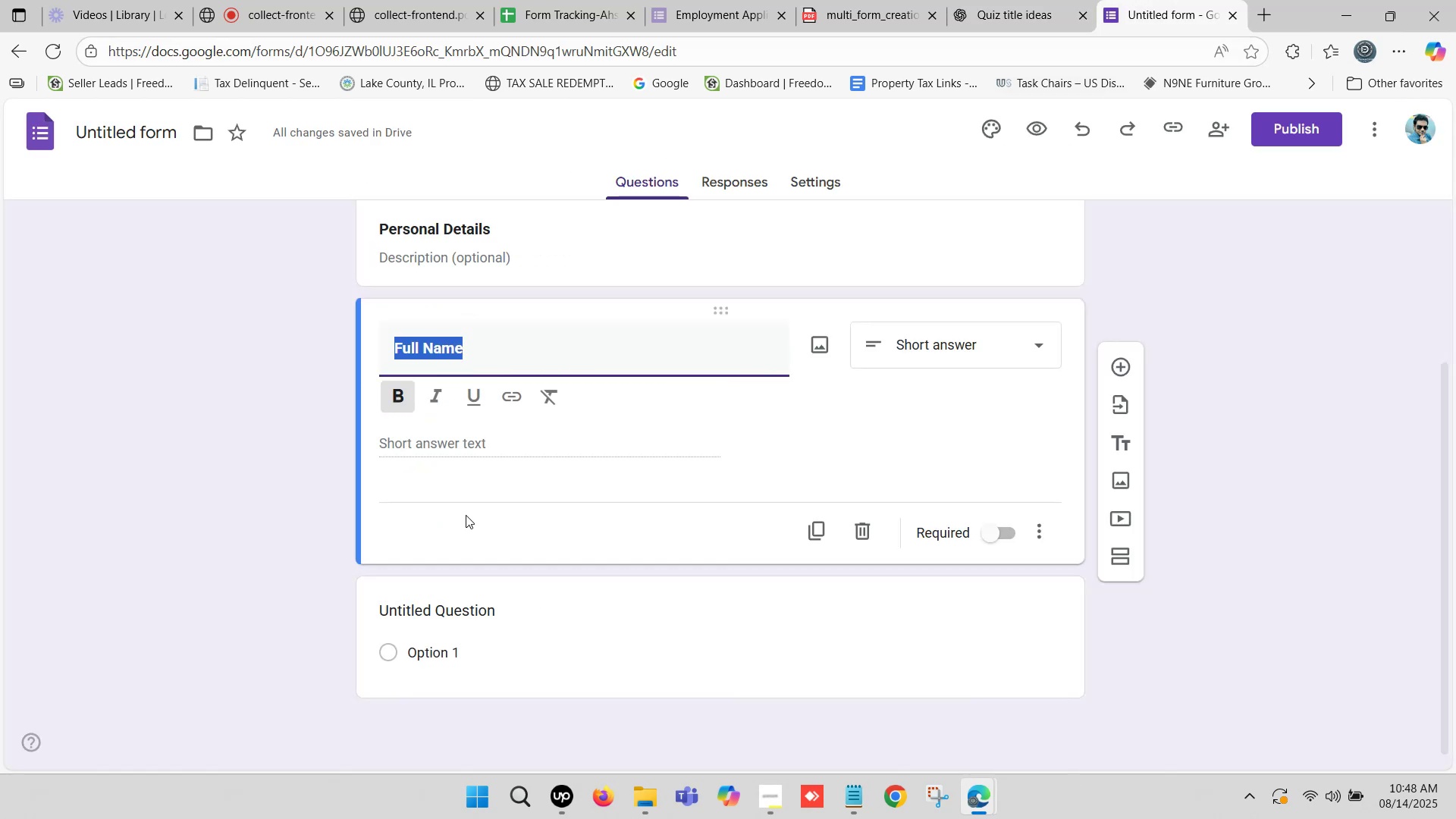 
scroll: coordinate [479, 513], scroll_direction: down, amount: 2.0
 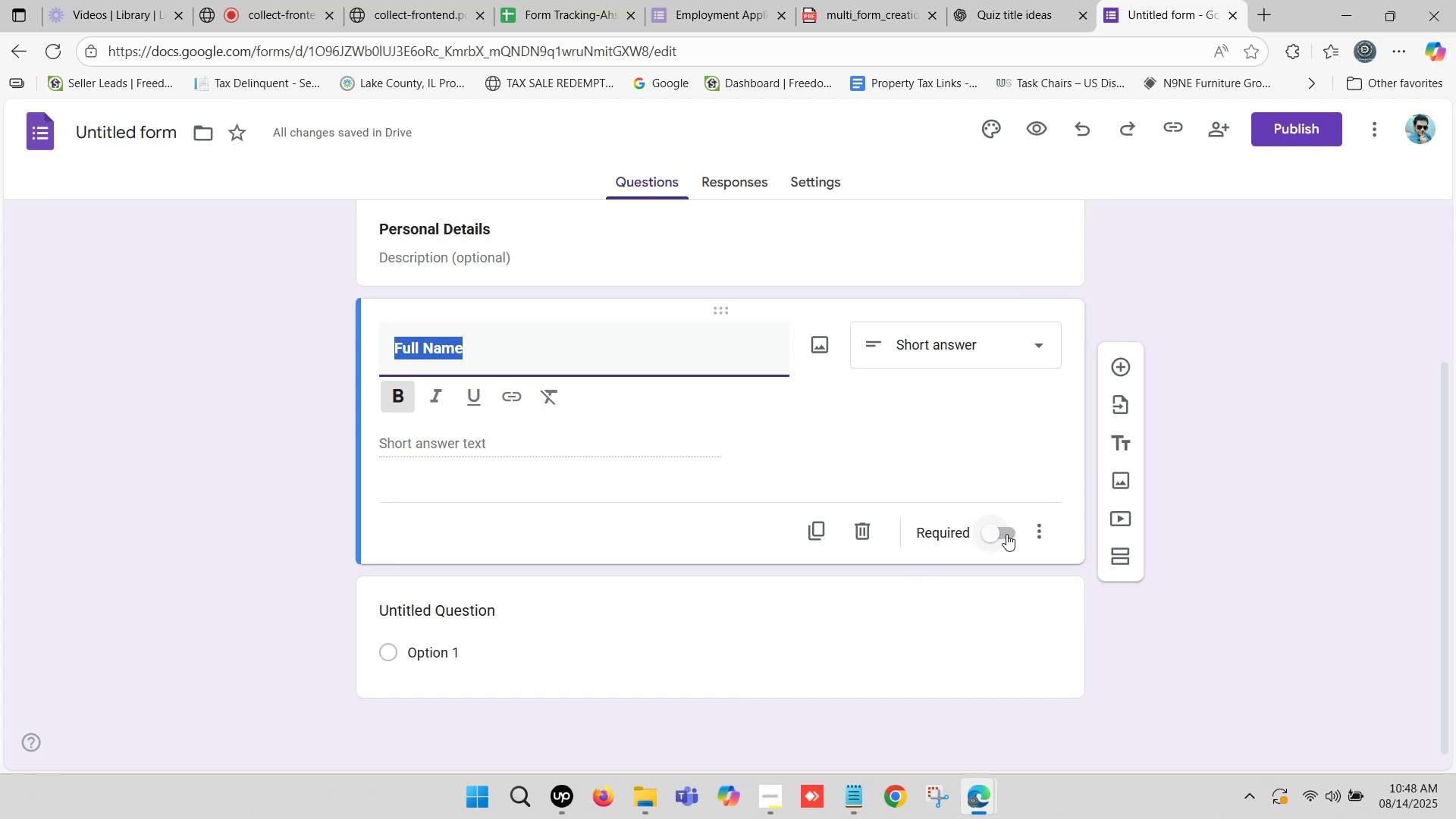 
left_click([1115, 362])
 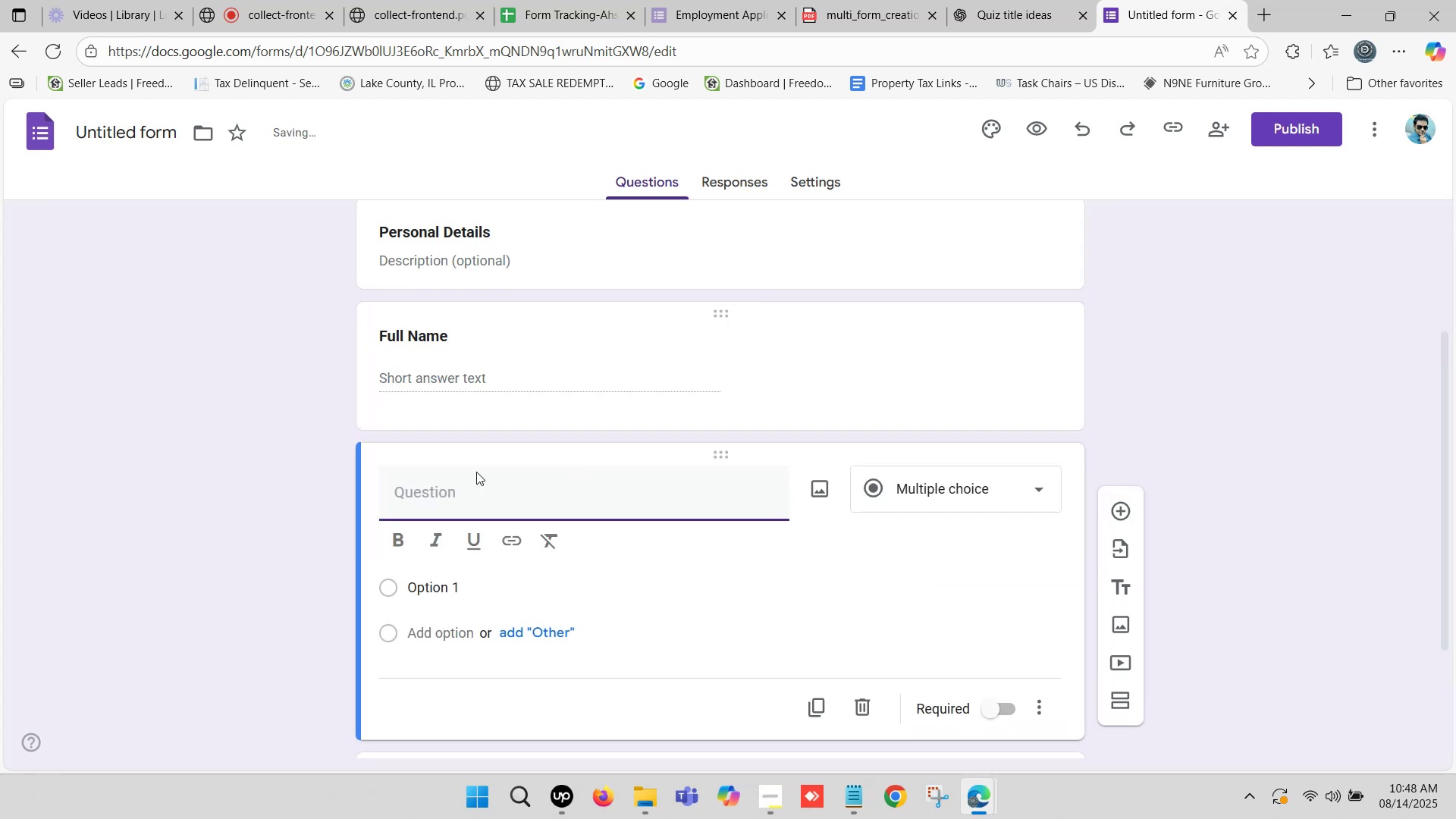 
left_click([443, 494])
 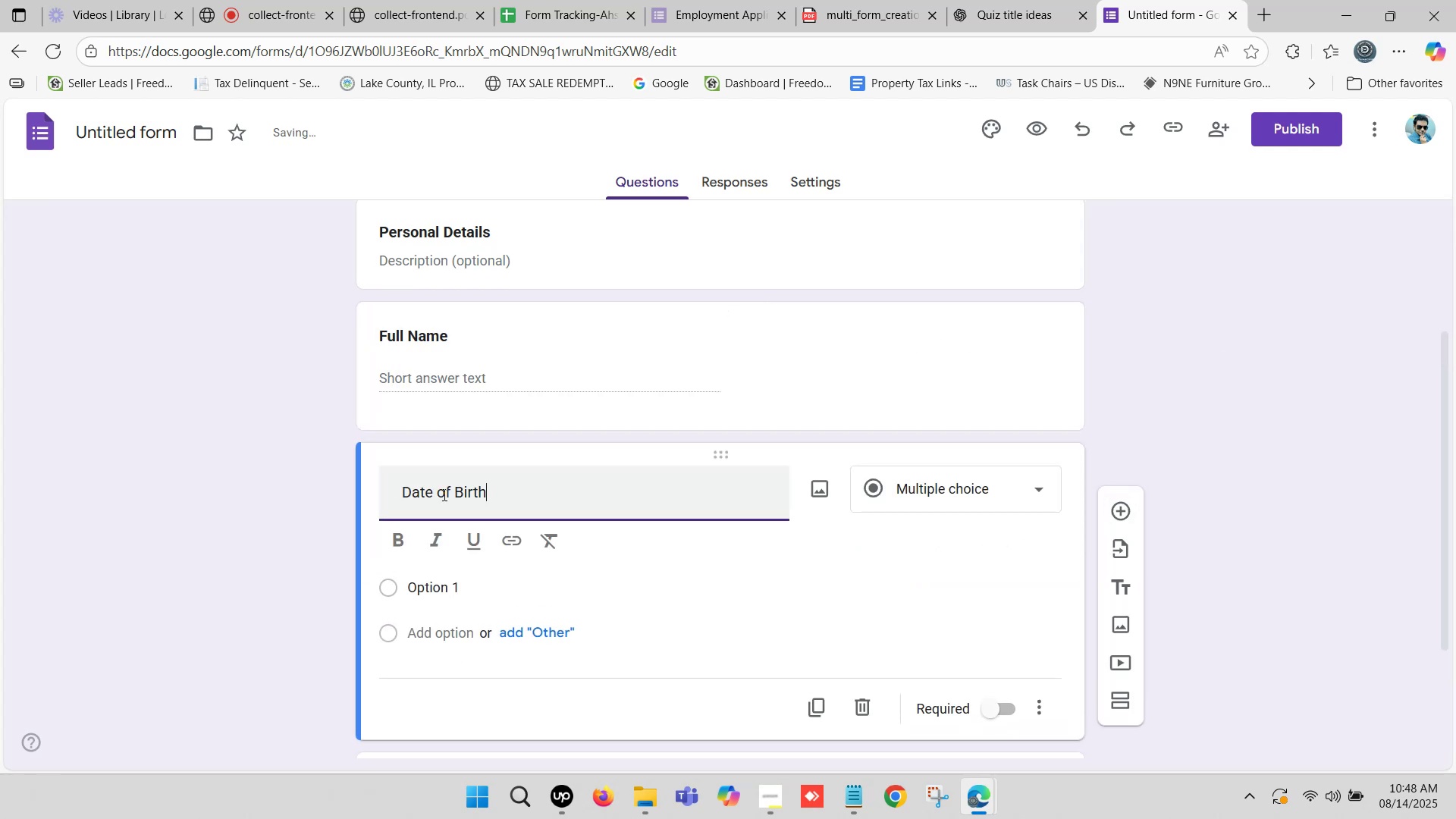 
key(Control+V)
 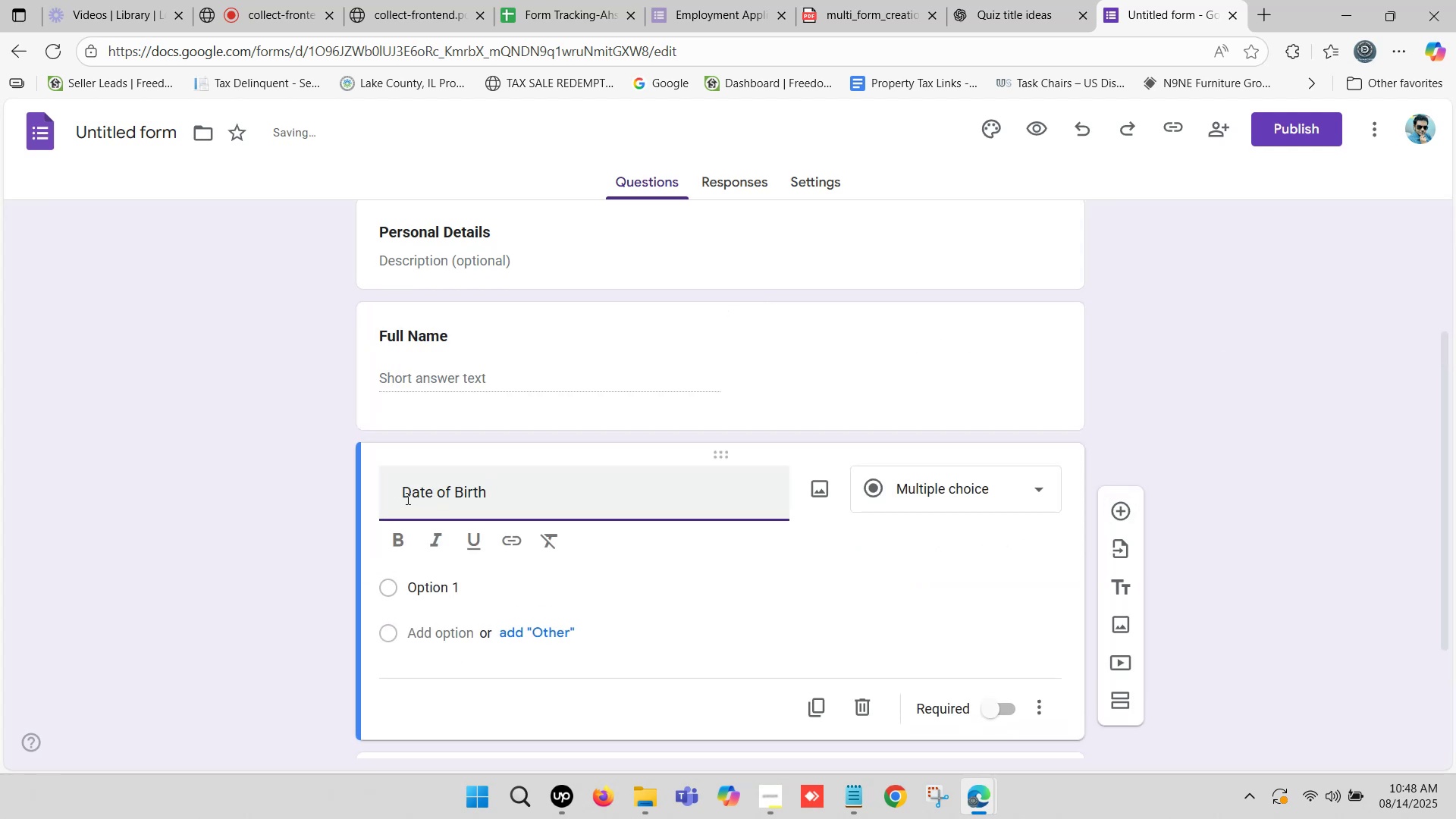 
left_click_drag(start_coordinate=[404, 485], to_coordinate=[275, 493])
 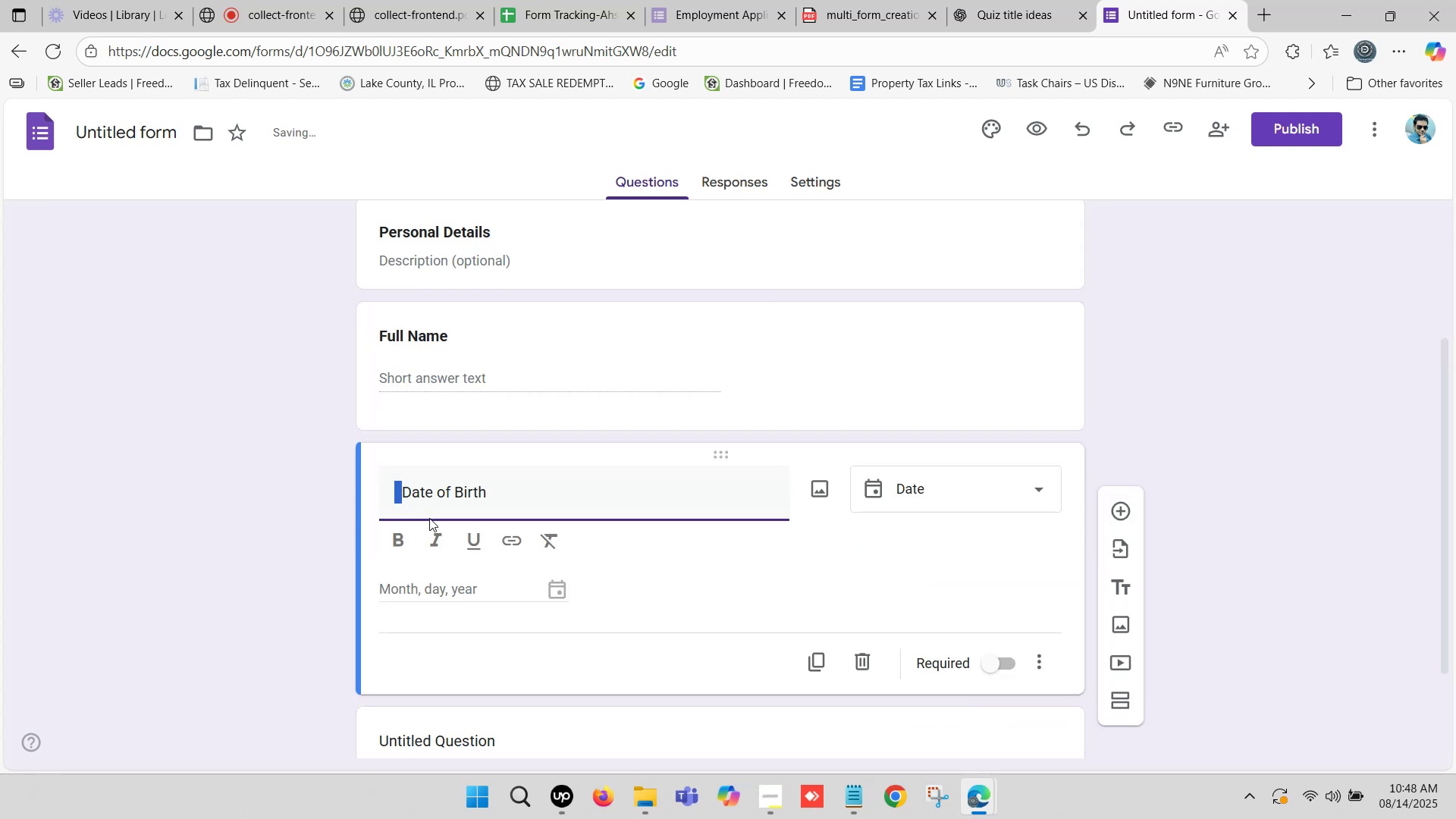 
key(Backspace)
 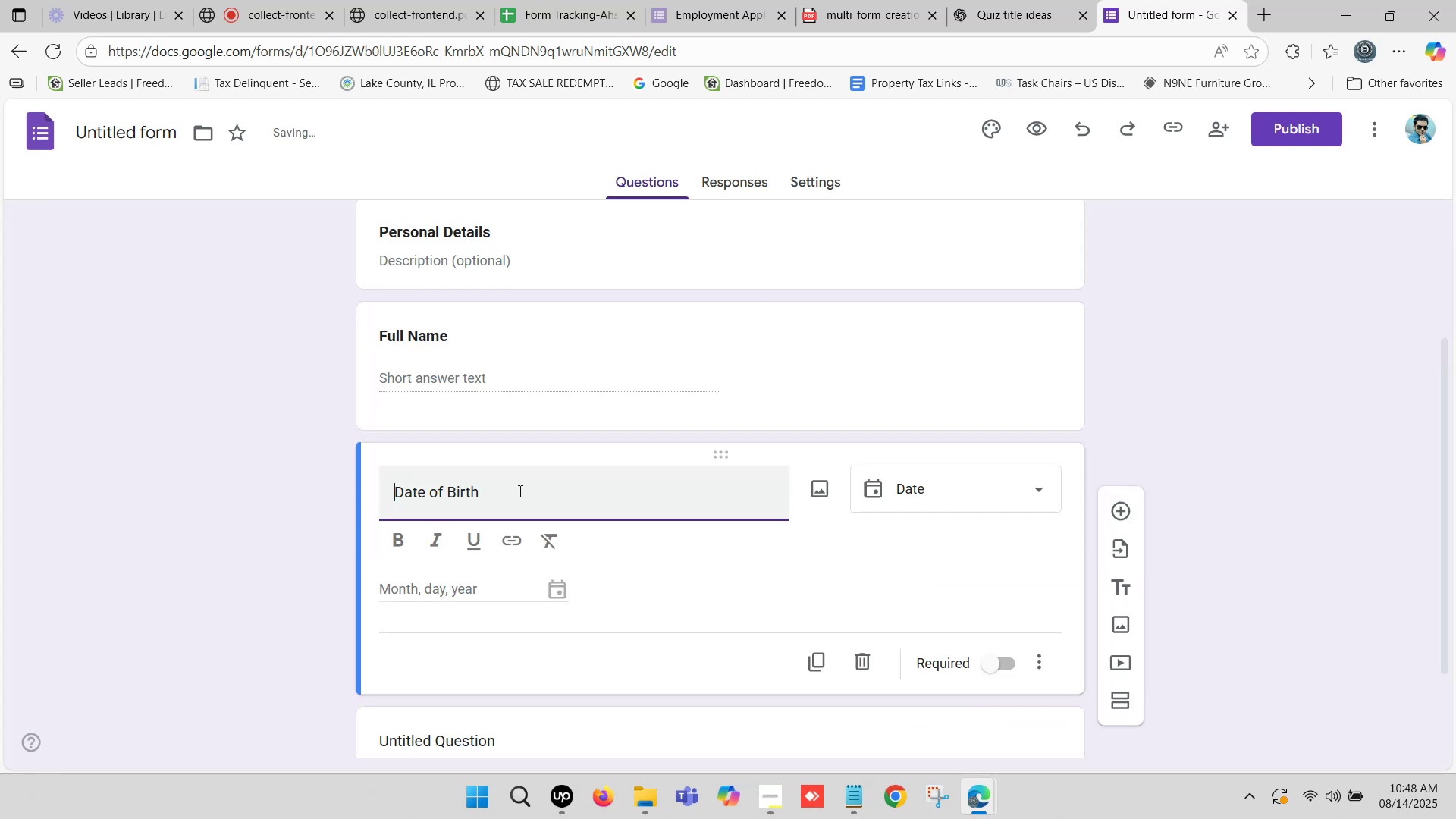 
left_click([519, 491])
 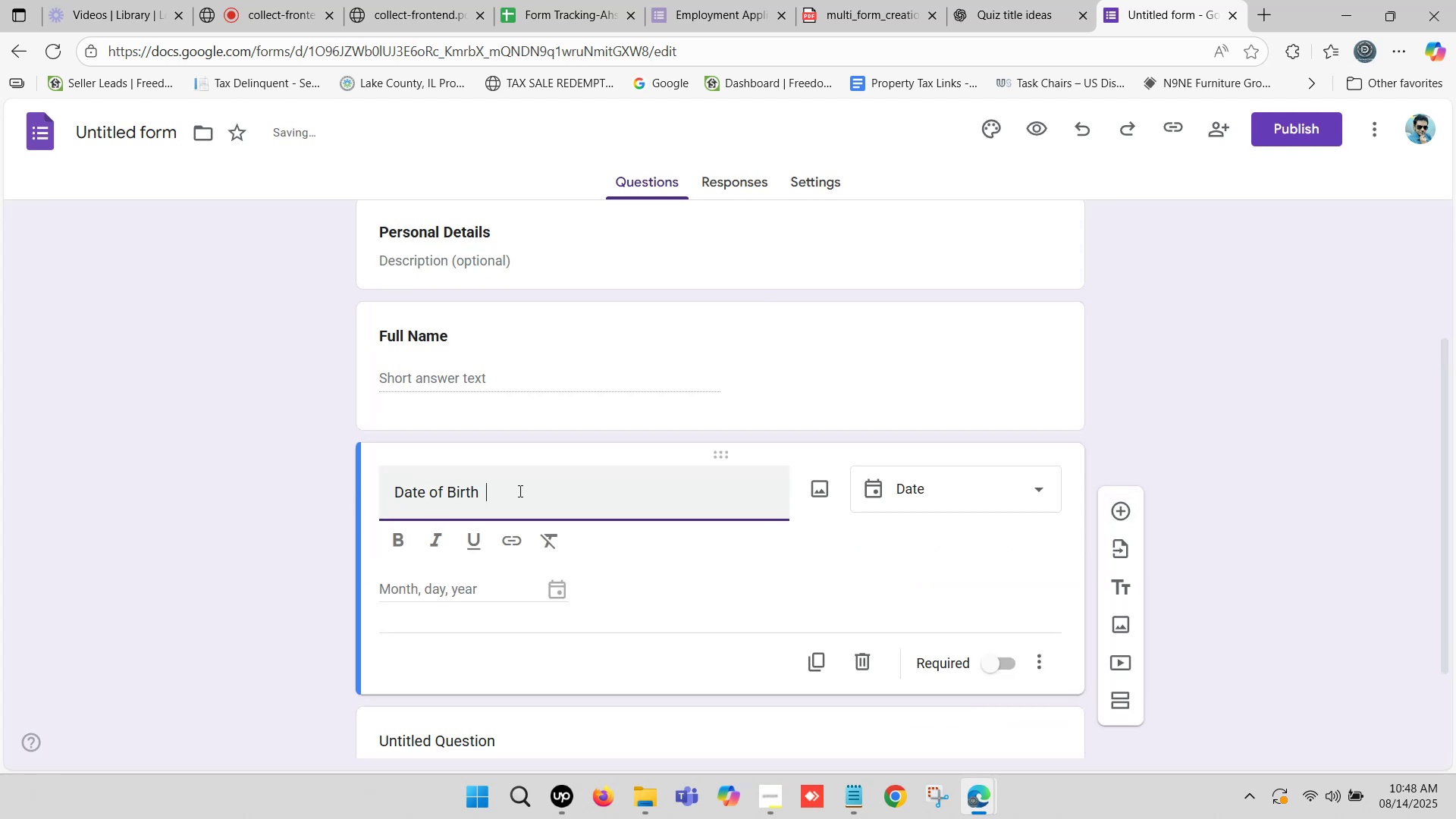 
key(Backspace)
 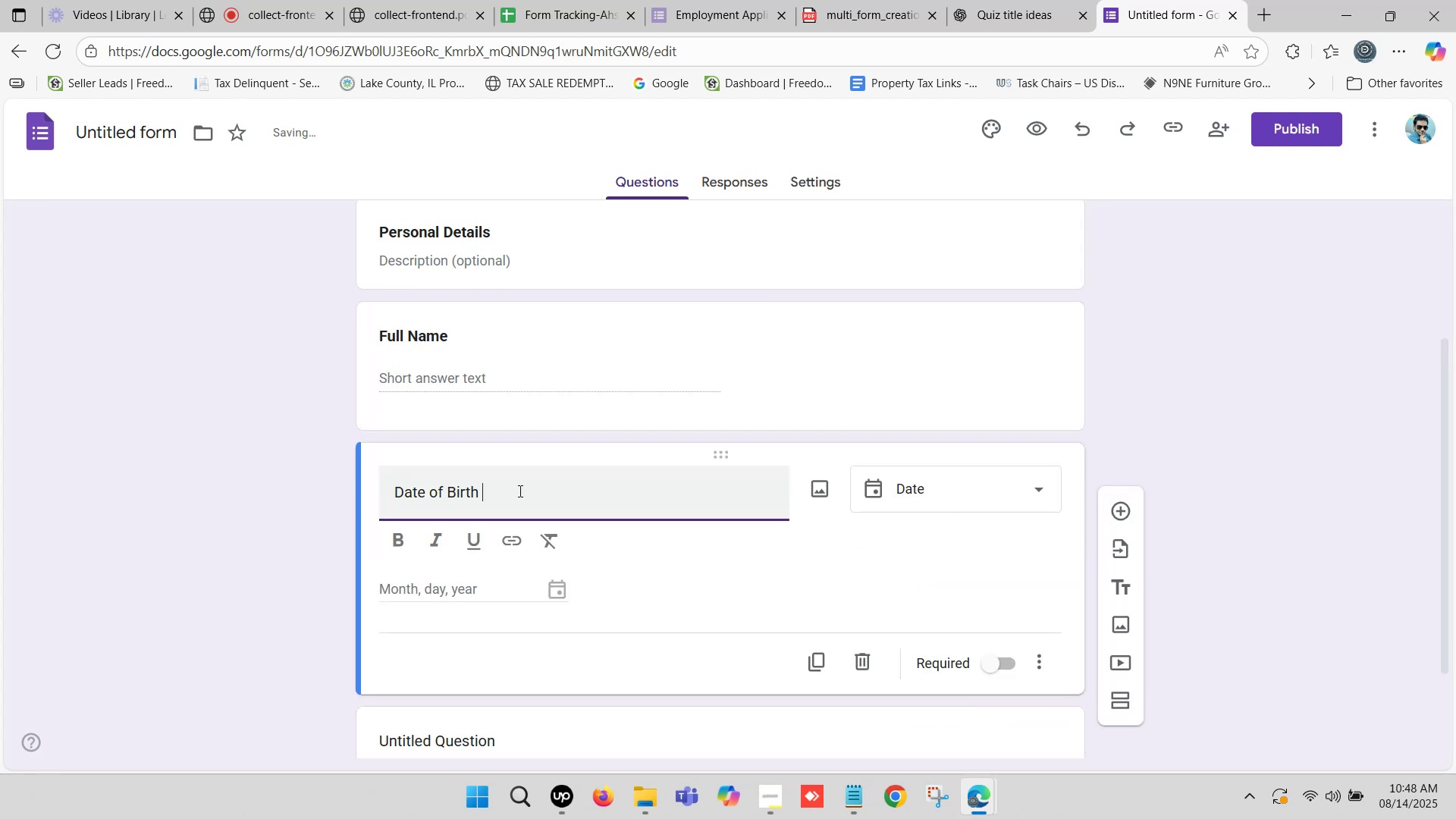 
key(Backspace)
 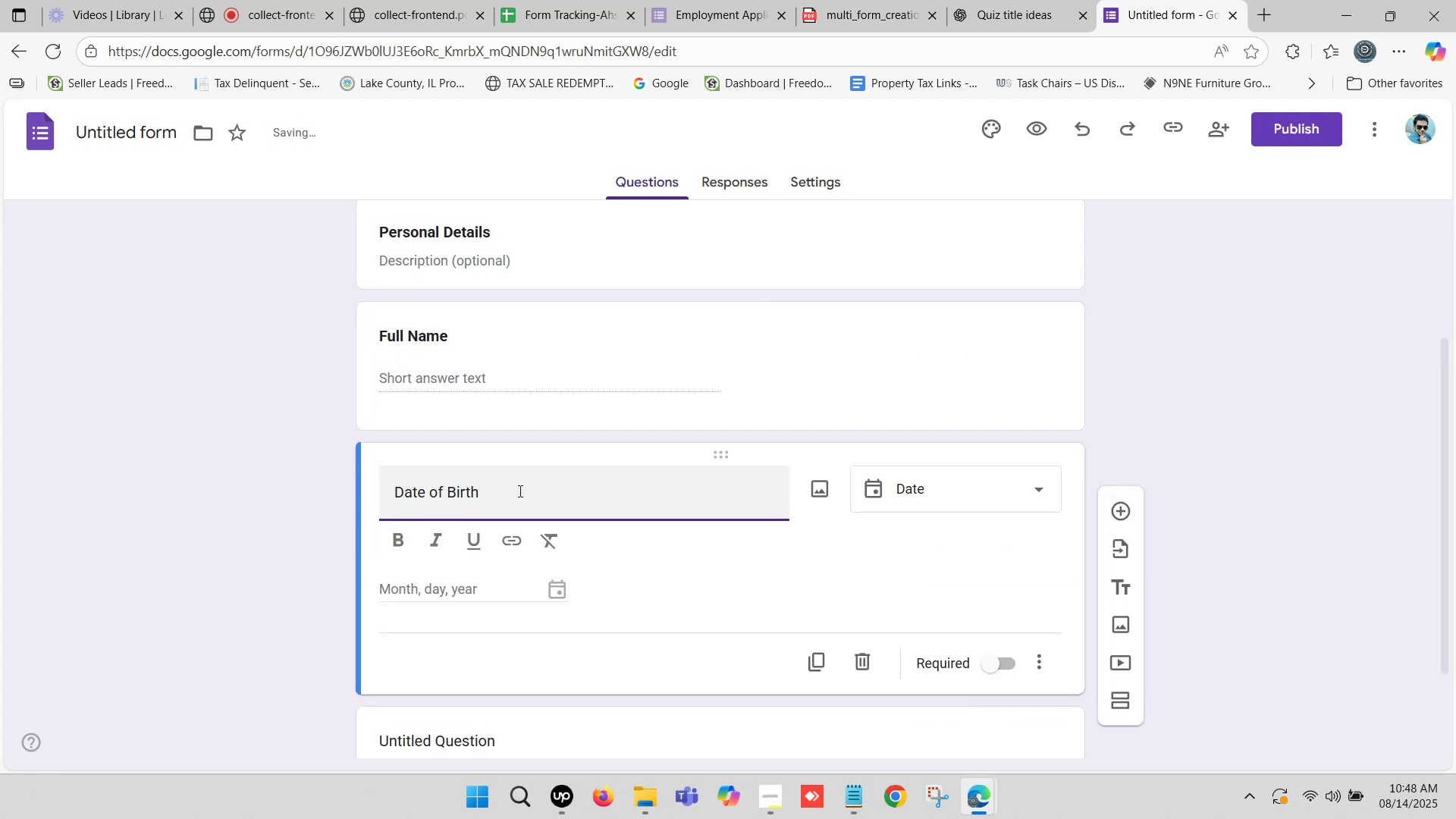 
left_click_drag(start_coordinate=[508, 492], to_coordinate=[293, 492])
 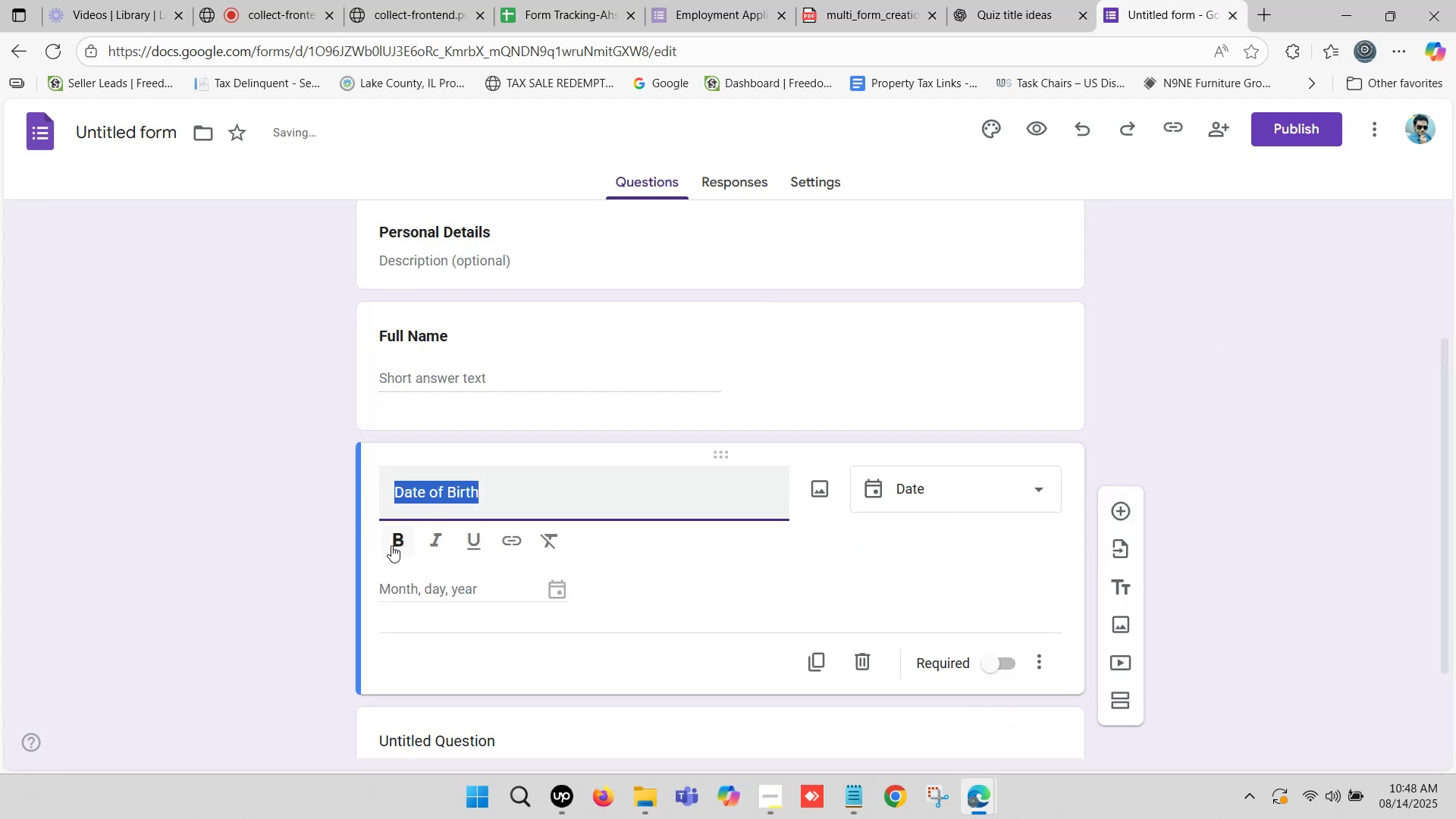 
left_click([391, 545])
 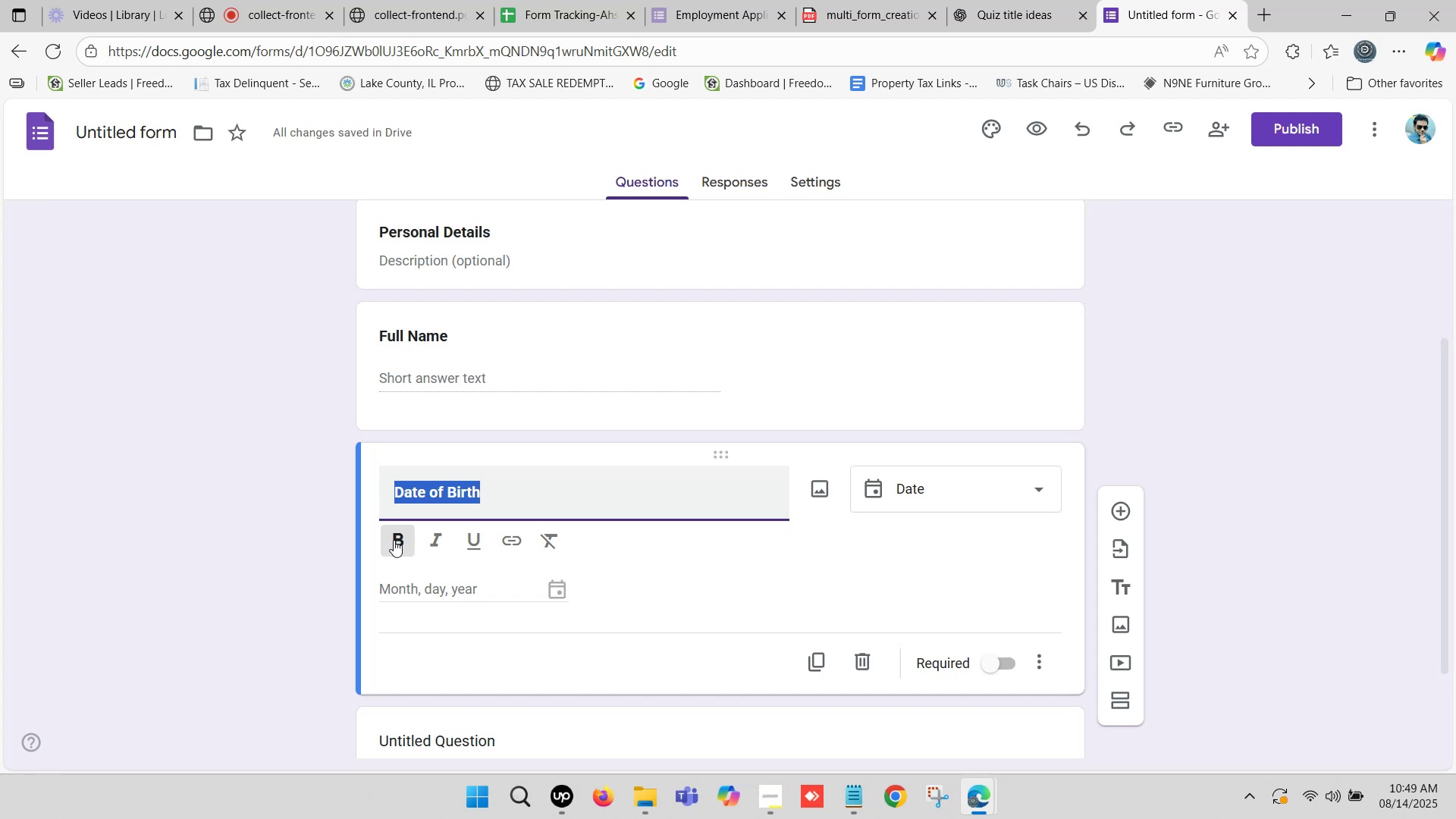 
wait(38.84)
 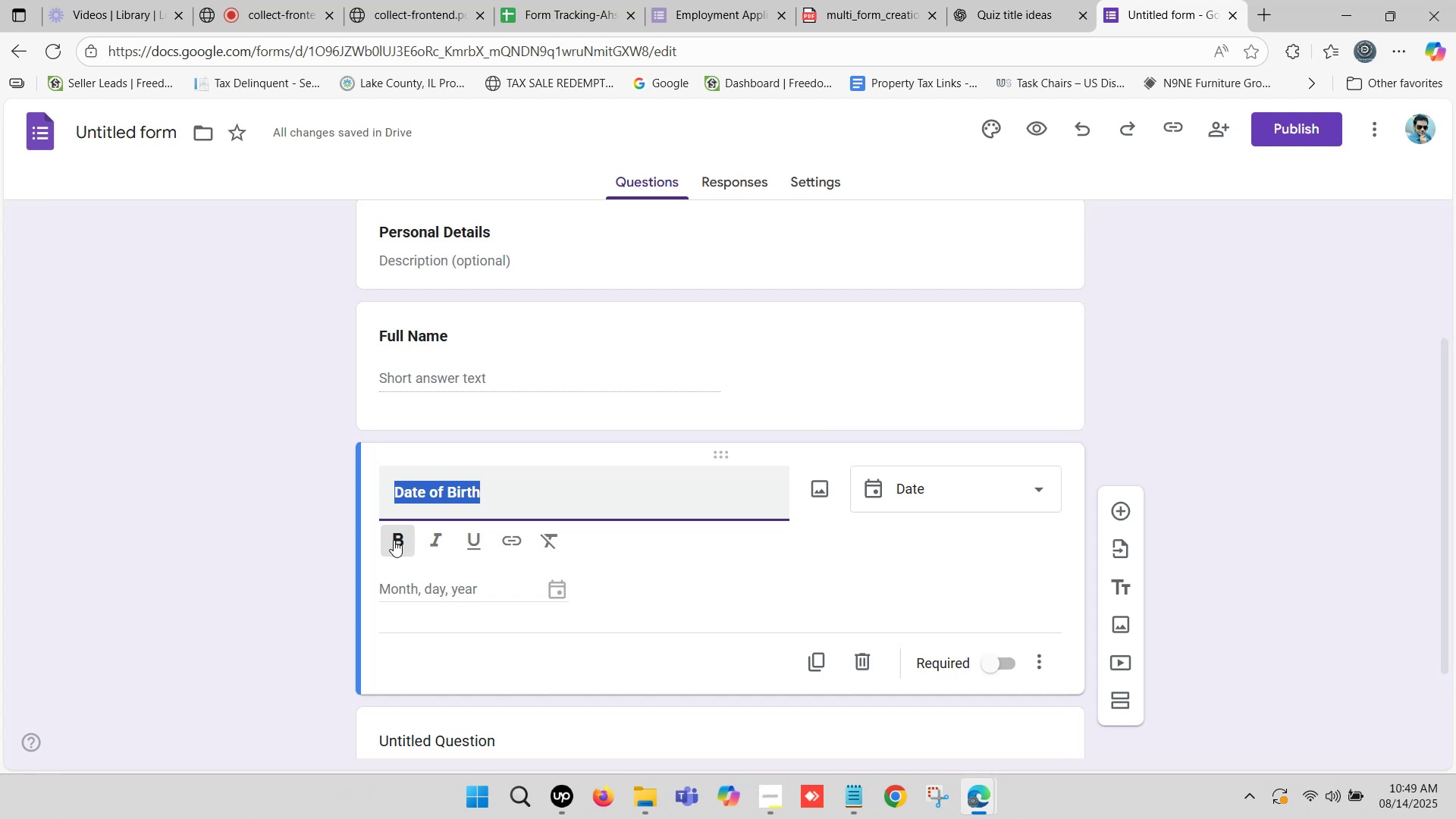 
left_click([1004, 0])
 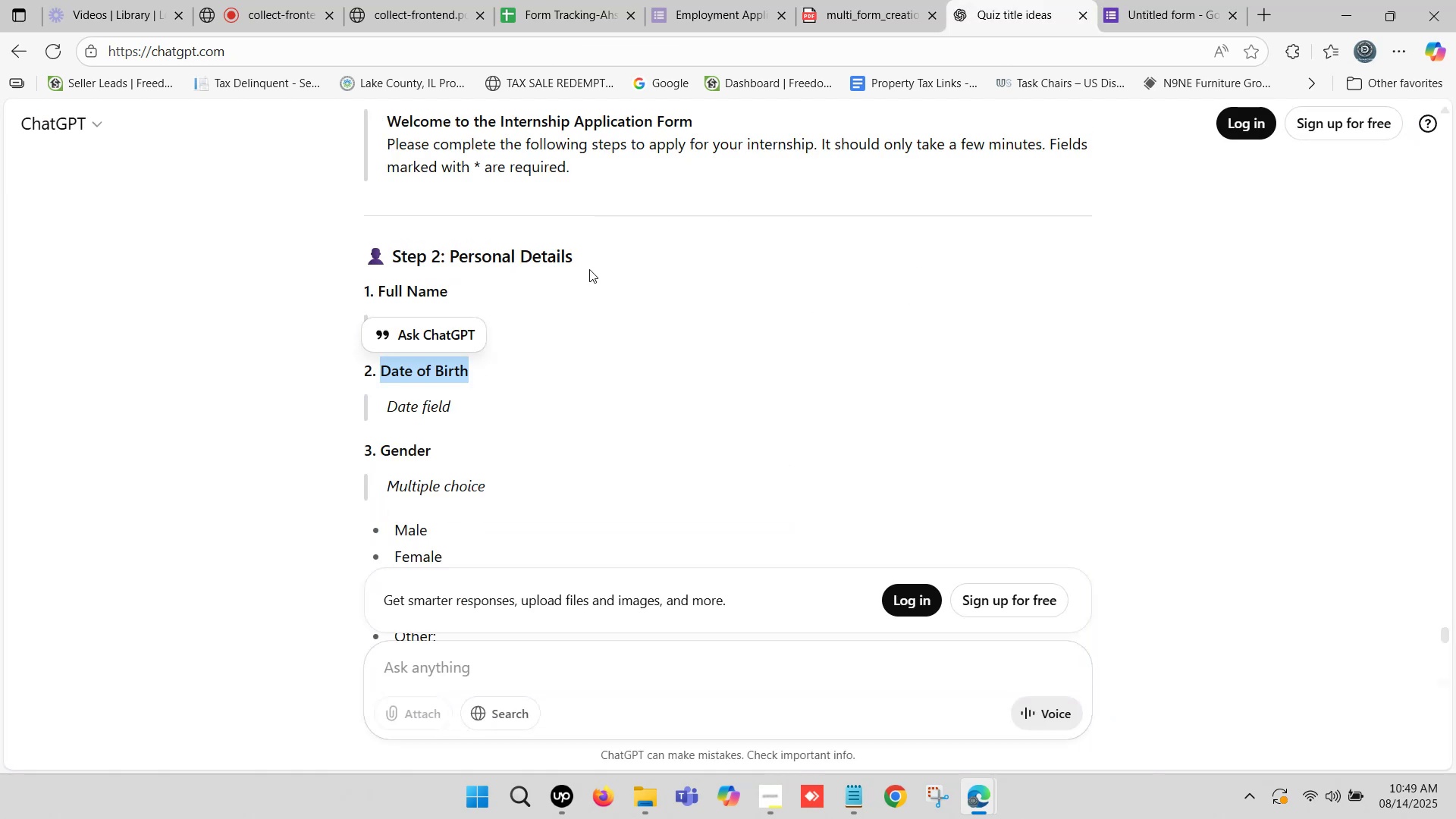 
scroll: coordinate [460, 331], scroll_direction: down, amount: 1.0
 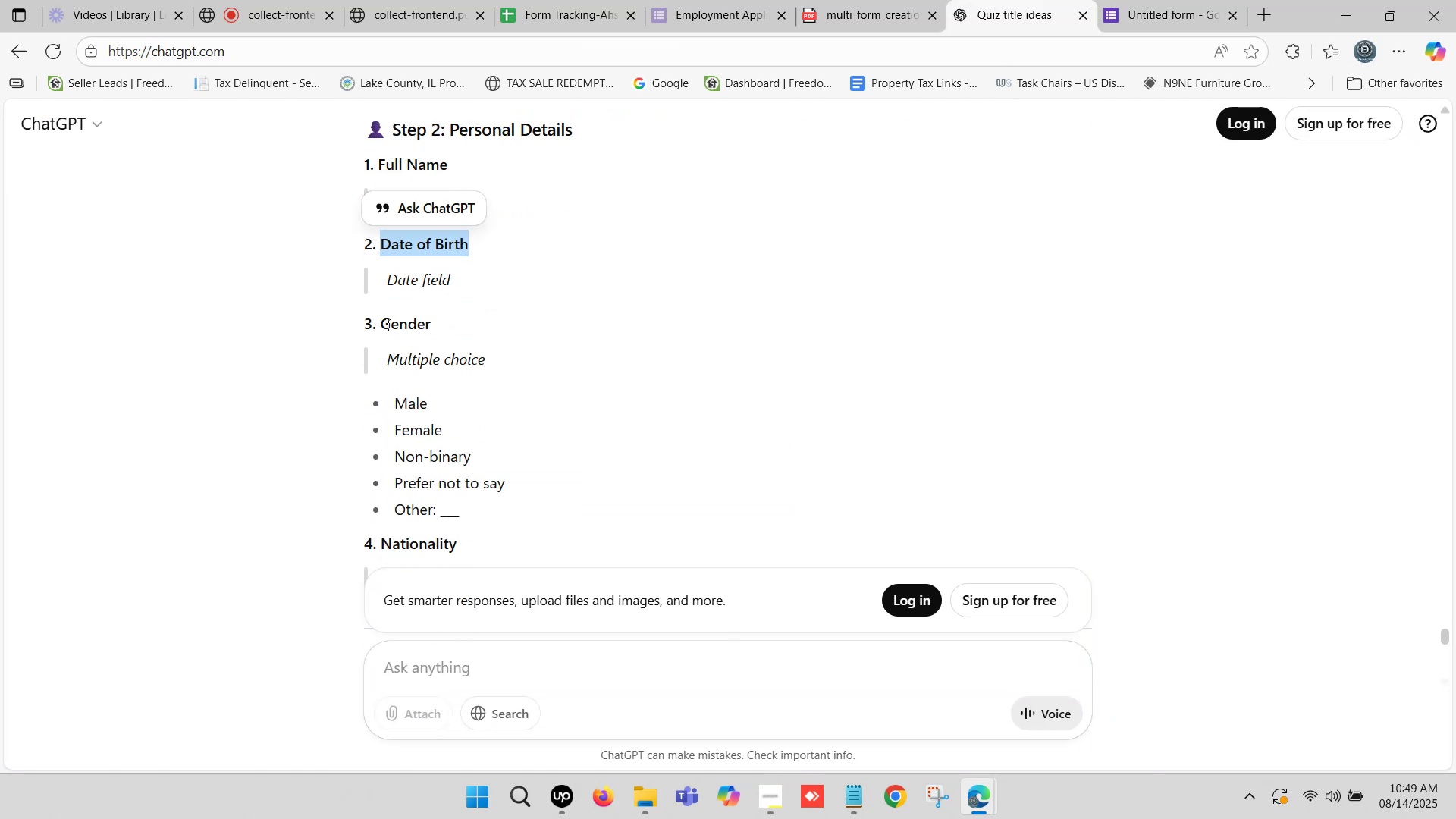 
left_click_drag(start_coordinate=[379, 322], to_coordinate=[431, 318])
 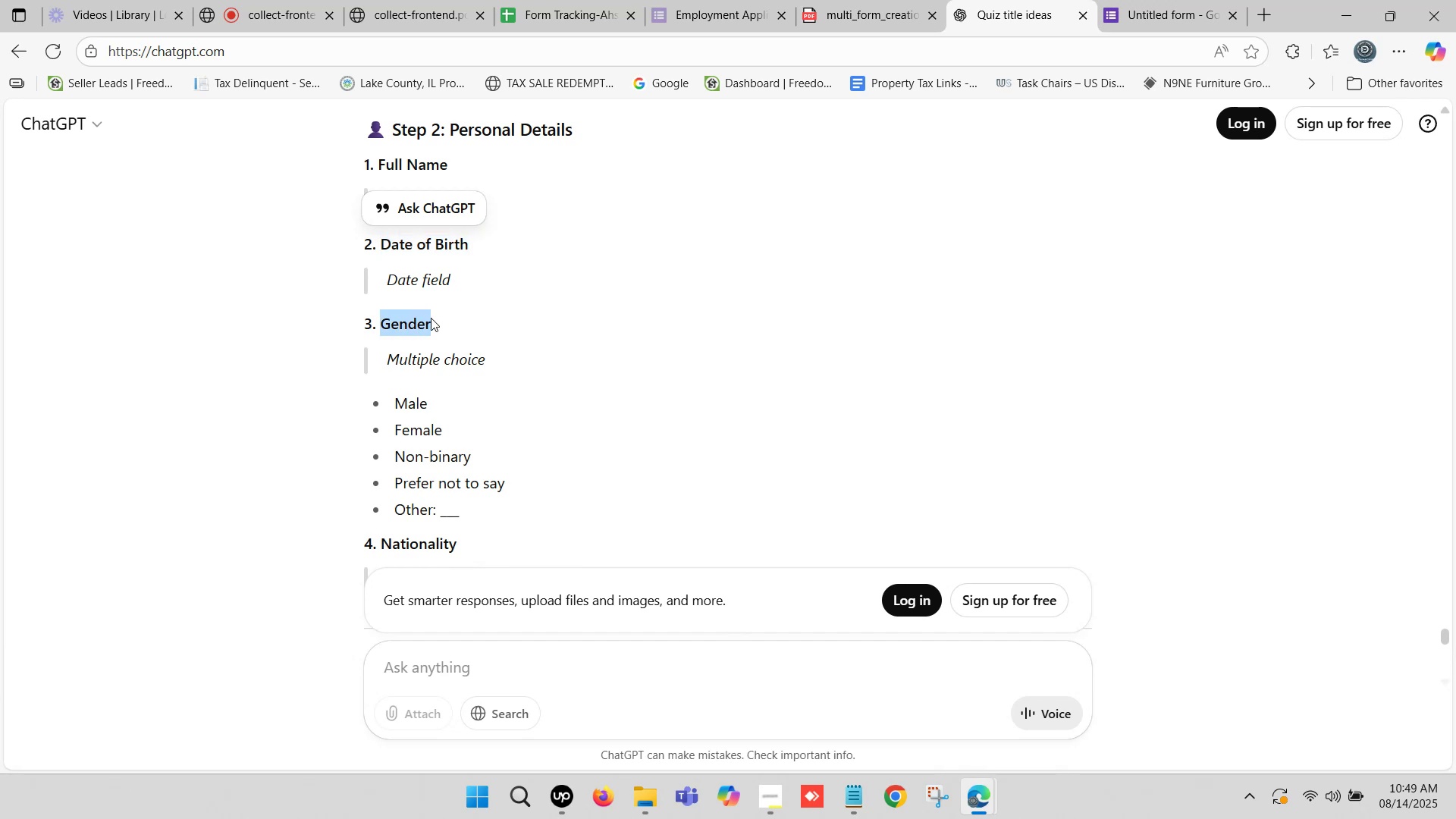 
key(Control+C)
 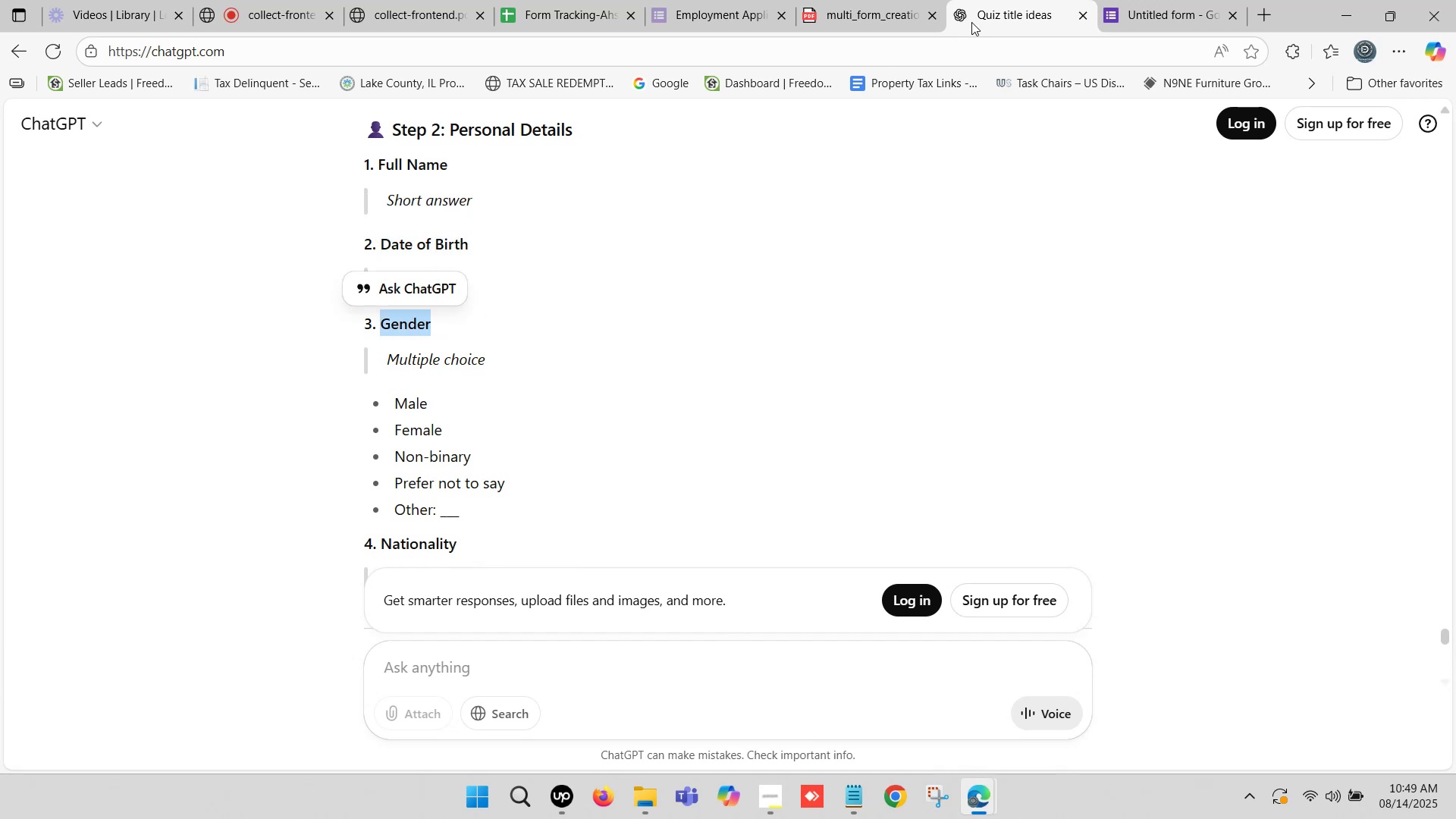 
left_click([1204, 0])
 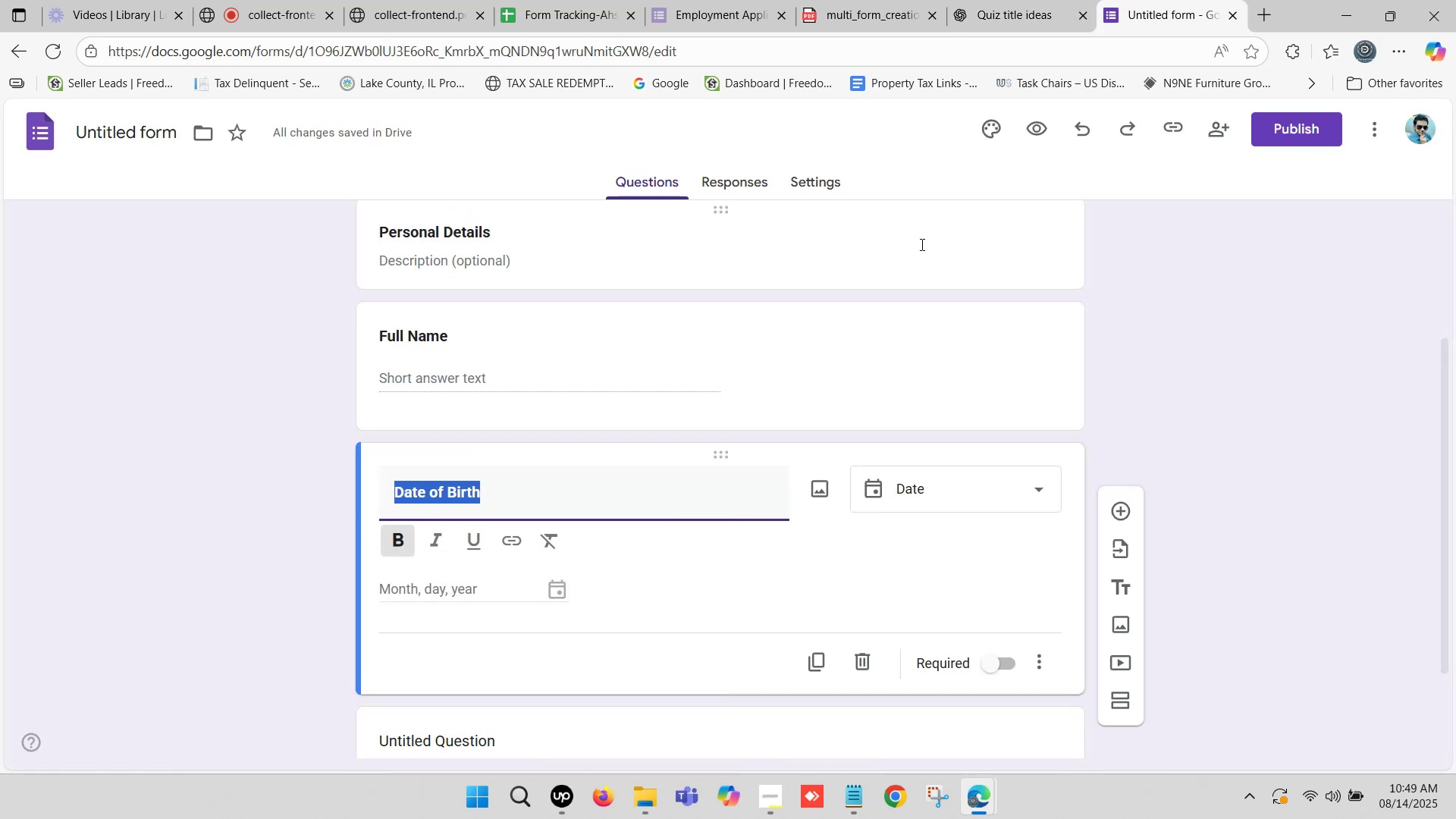 
scroll: coordinate [849, 299], scroll_direction: down, amount: 1.0
 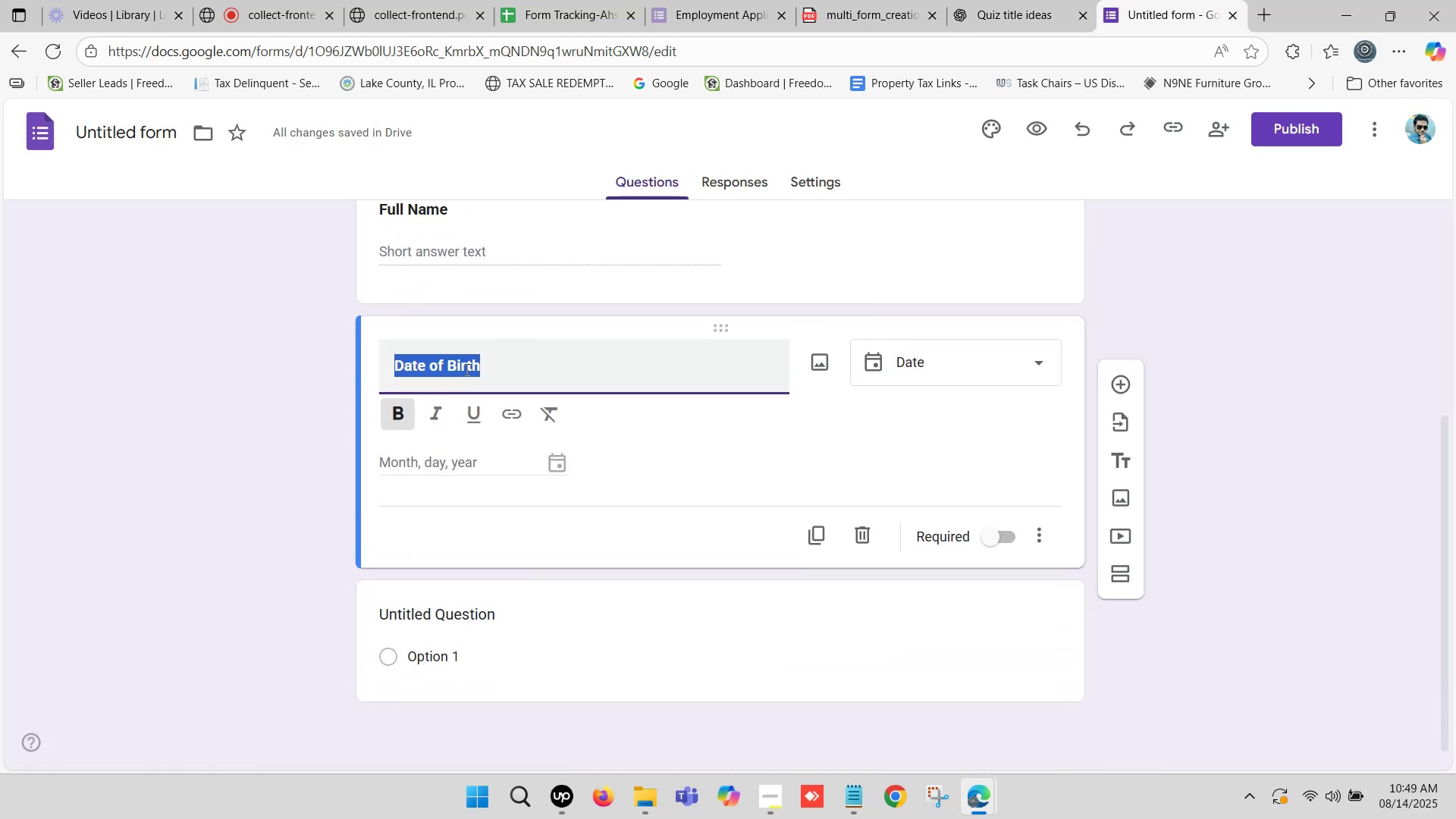 
left_click([397, 366])
 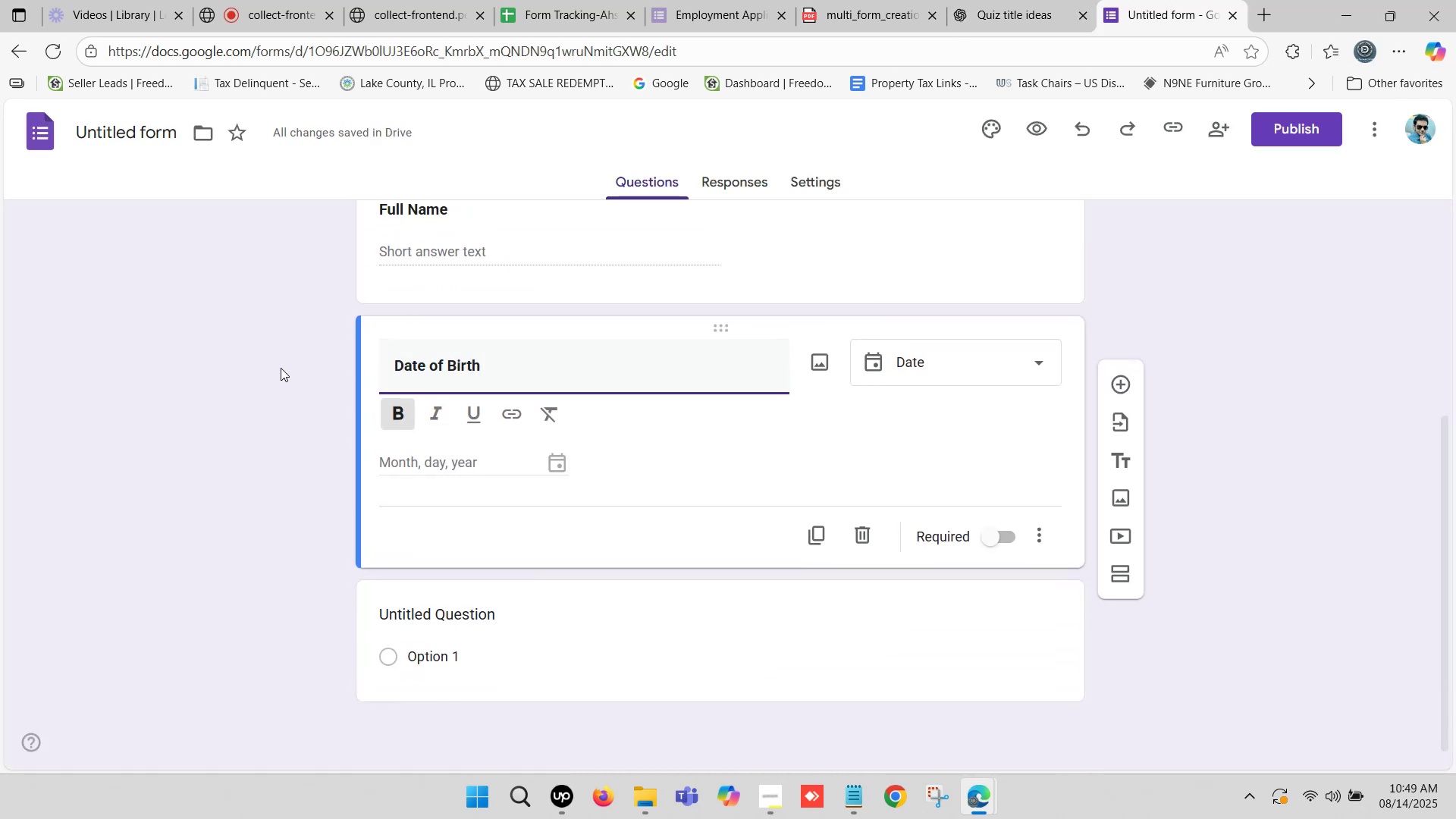 
left_click([281, 368])
 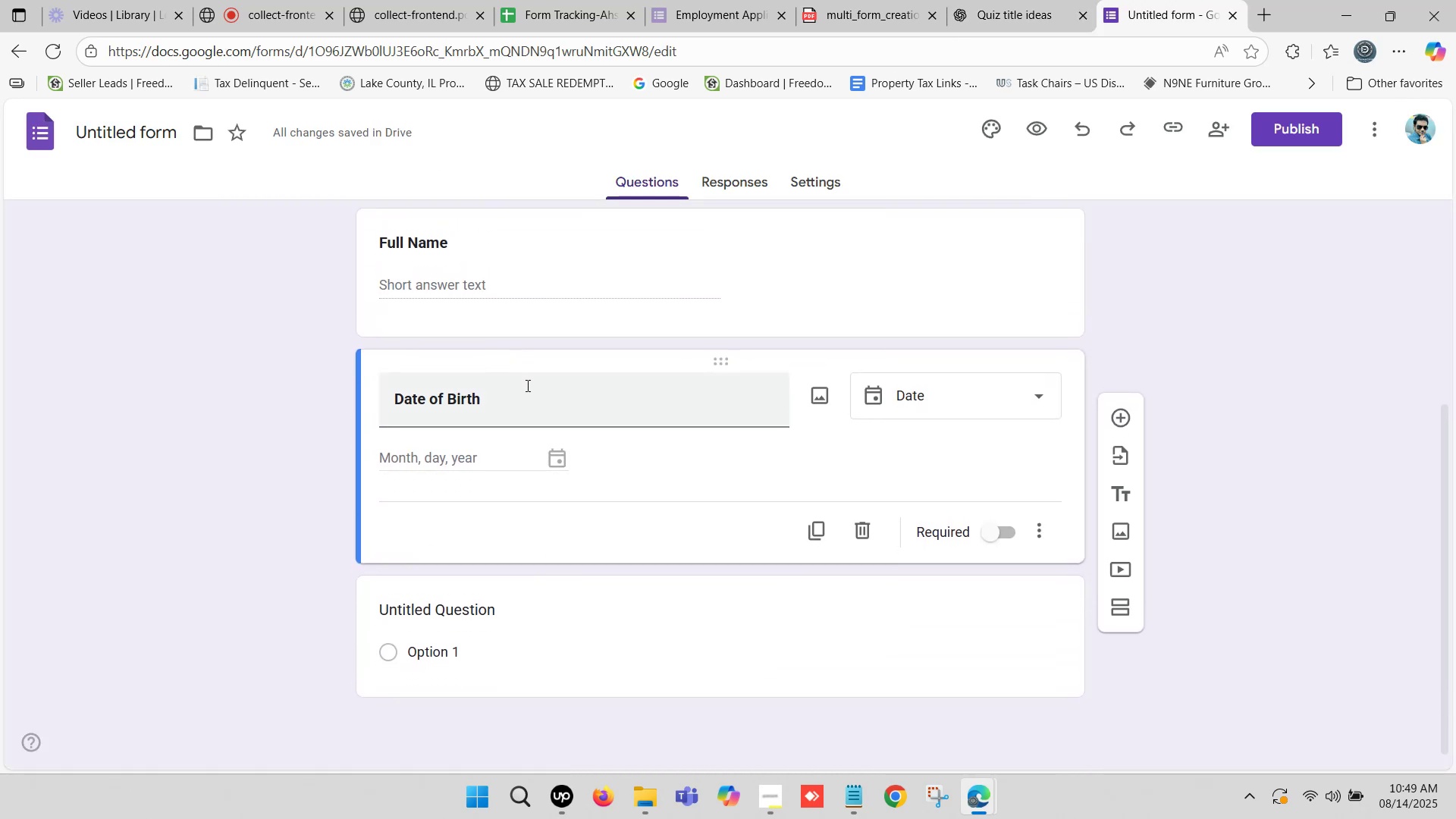 
left_click([519, 395])
 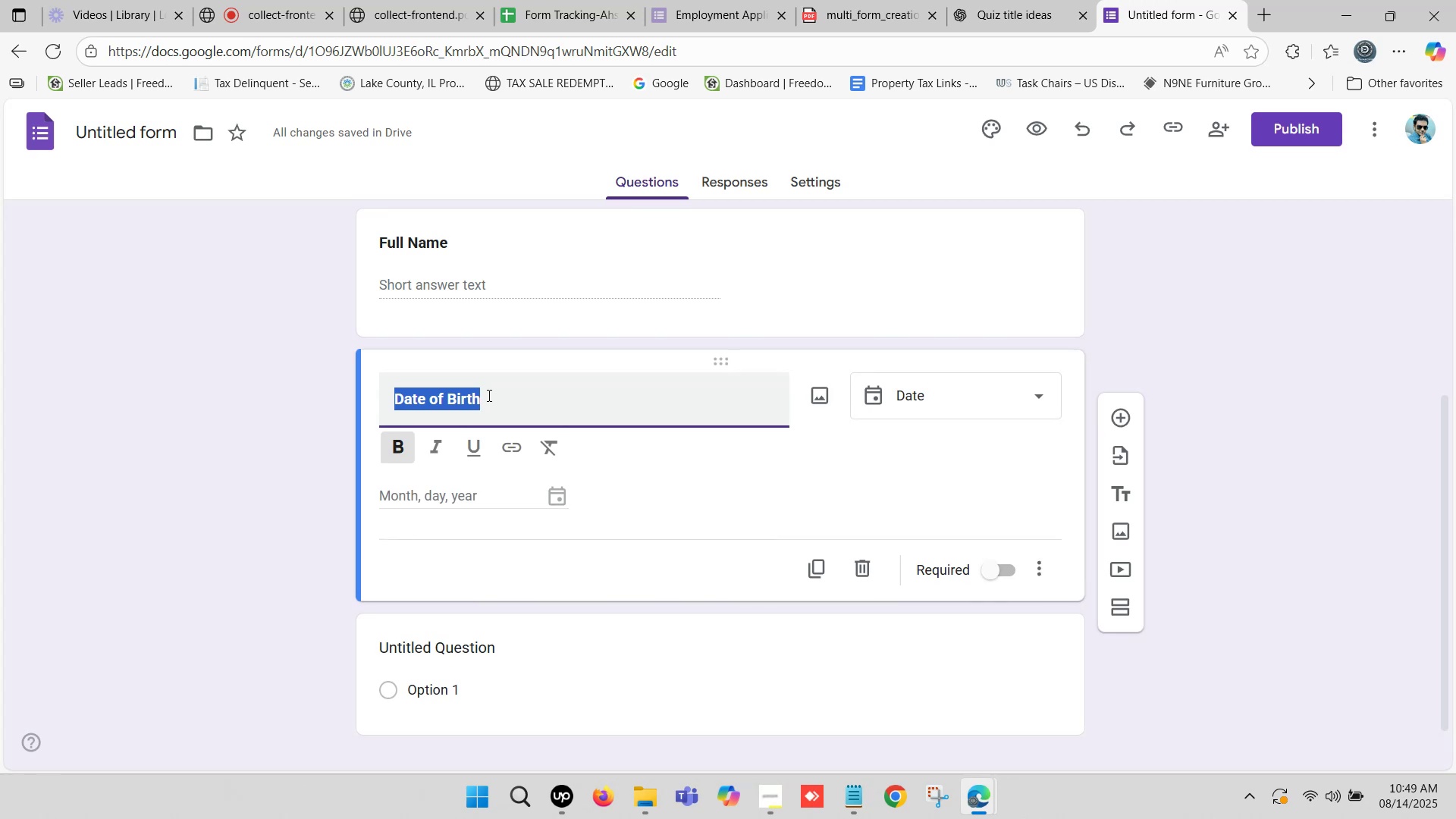 
left_click([301, 408])
 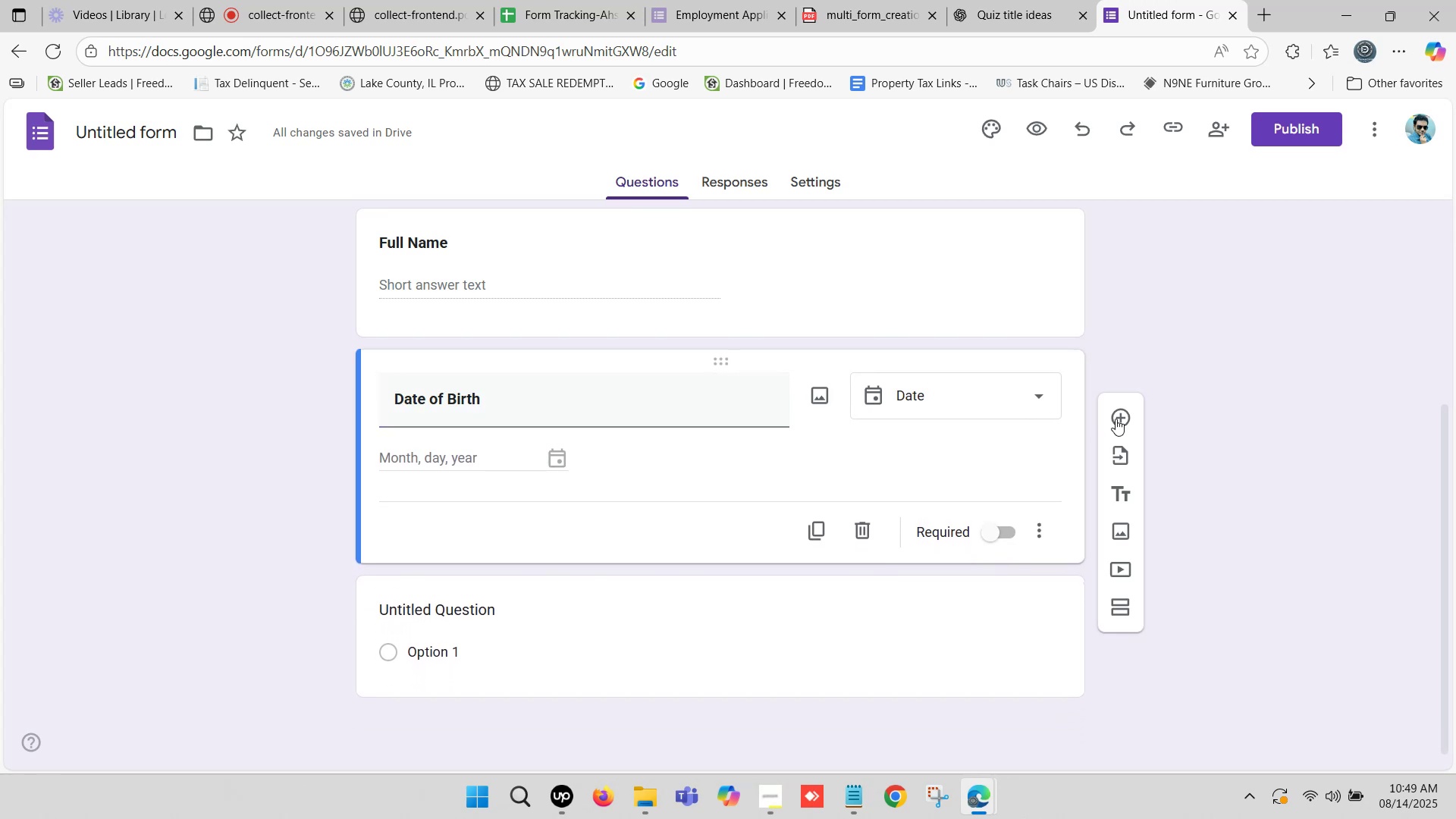 
left_click([1117, 419])
 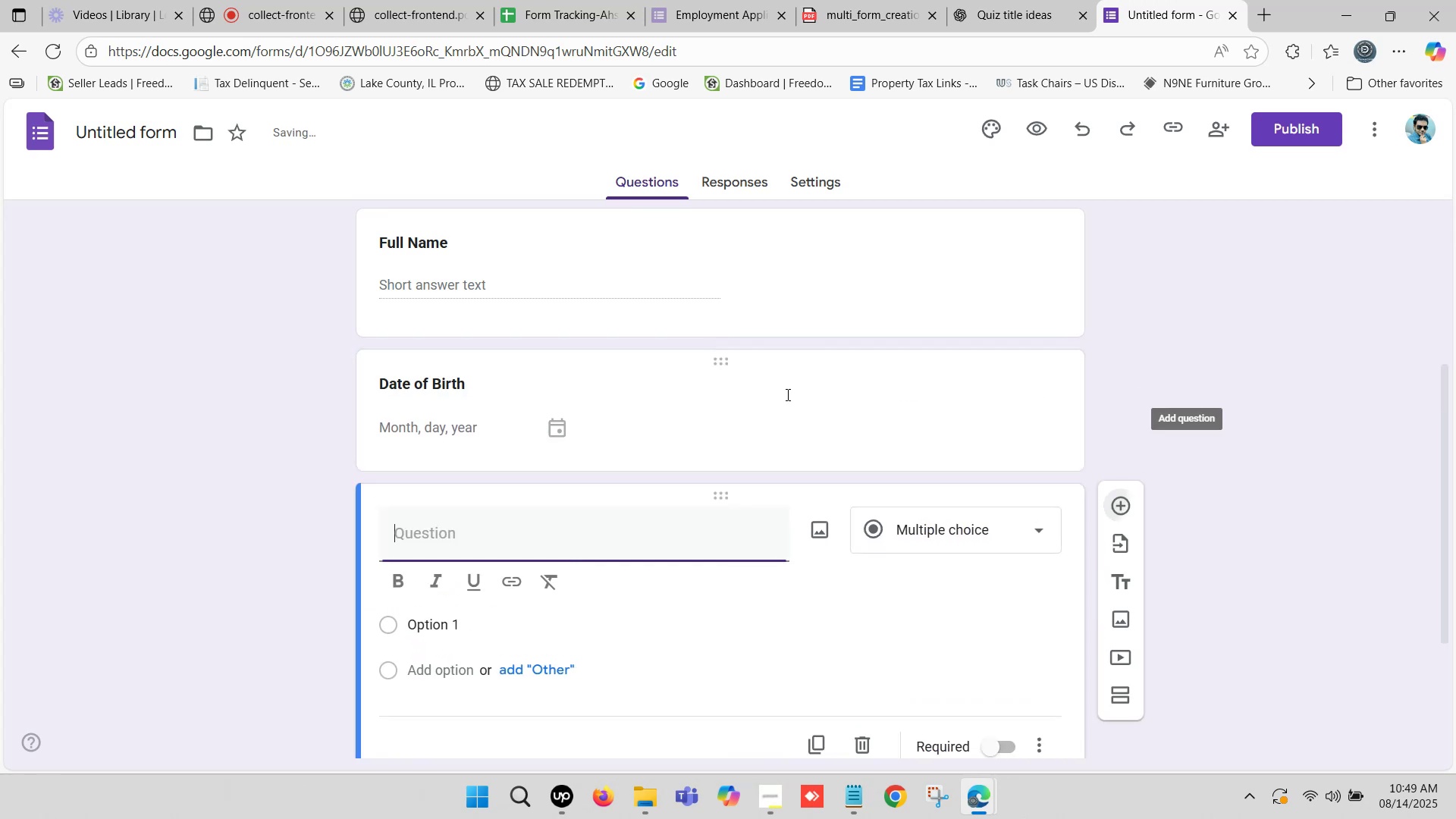 
scroll: coordinate [734, 424], scroll_direction: down, amount: 2.0
 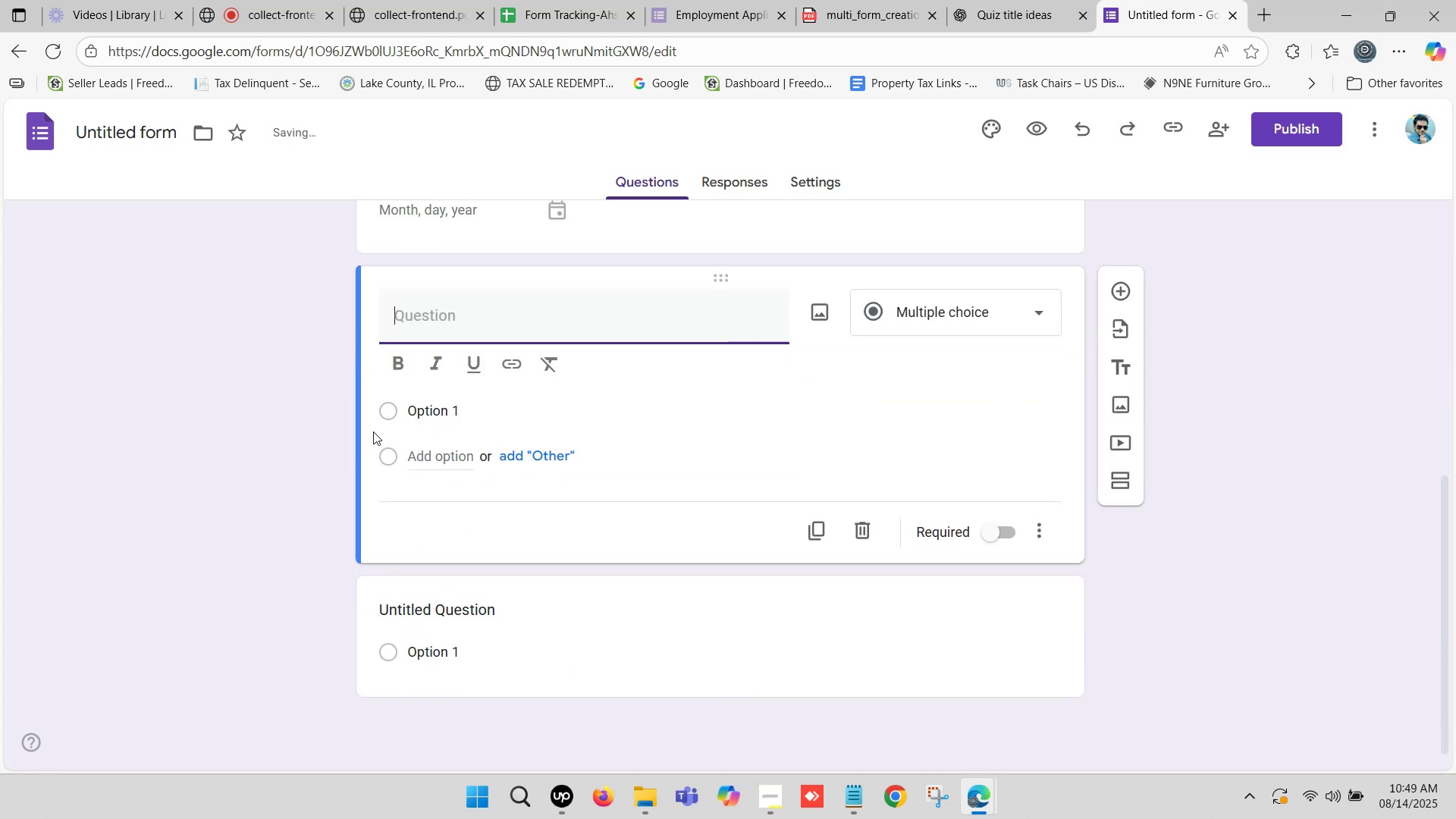 
key(Control+V)
 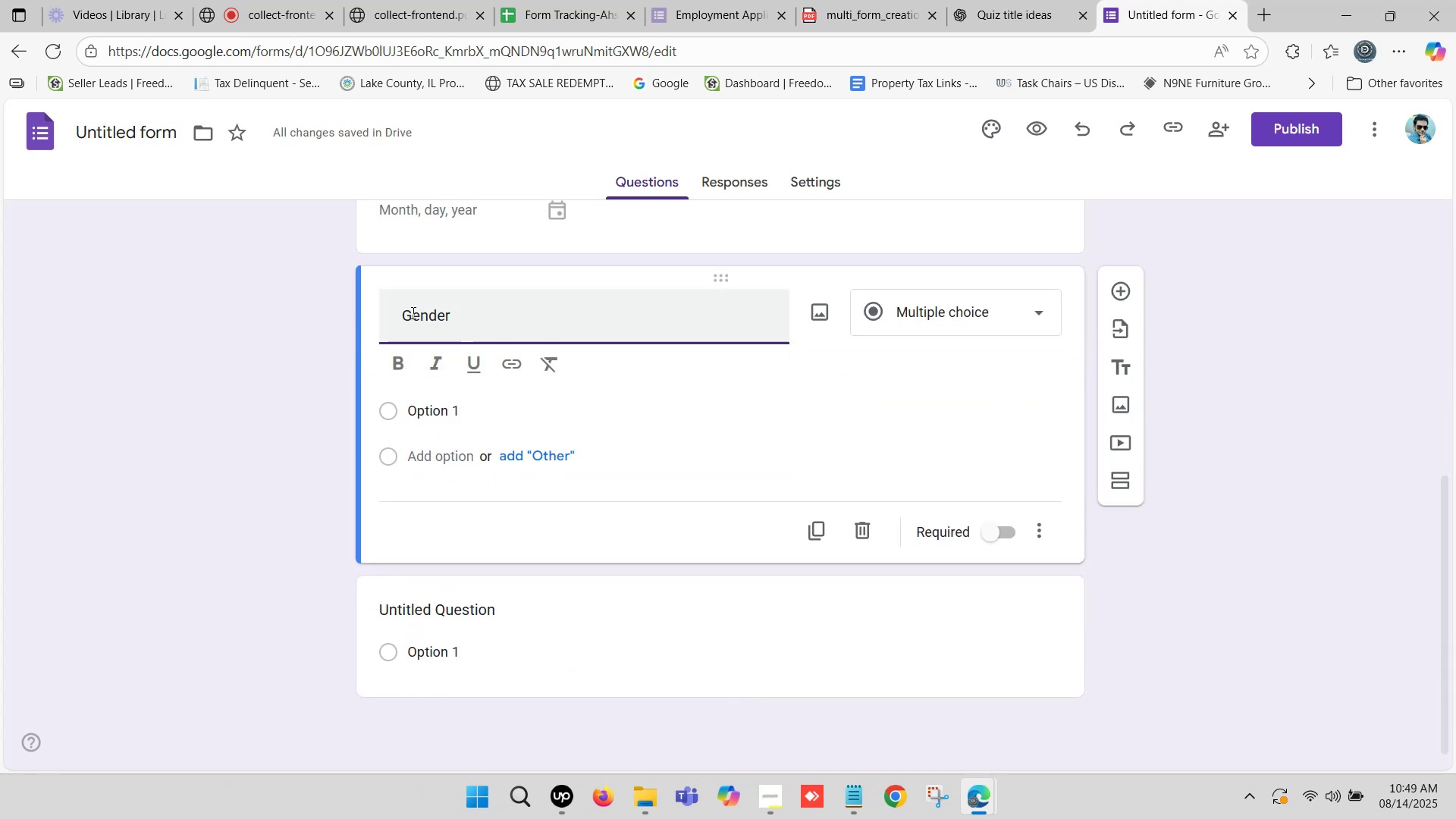 
left_click_drag(start_coordinate=[403, 309], to_coordinate=[386, 309])
 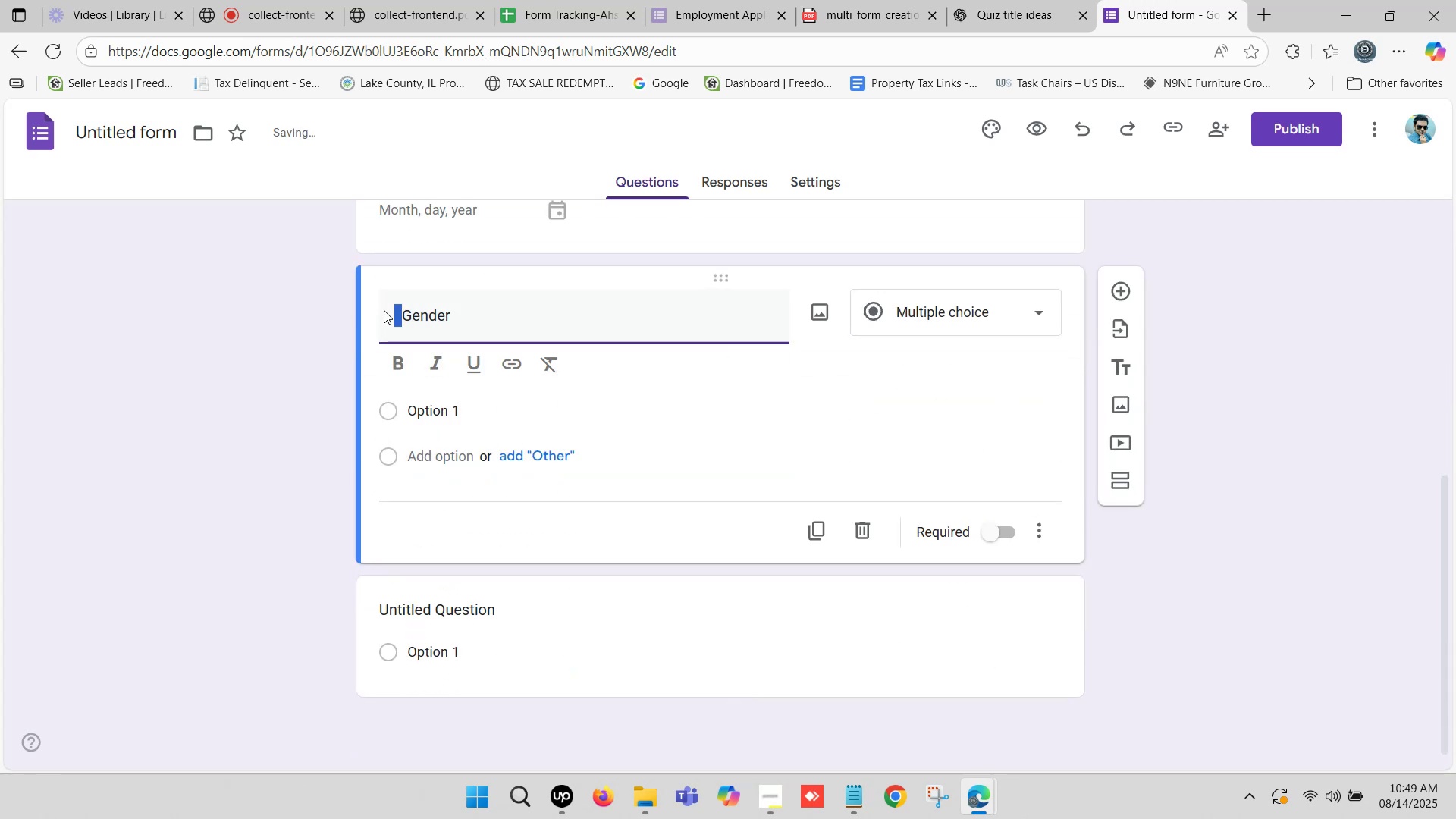 
key(Backspace)
 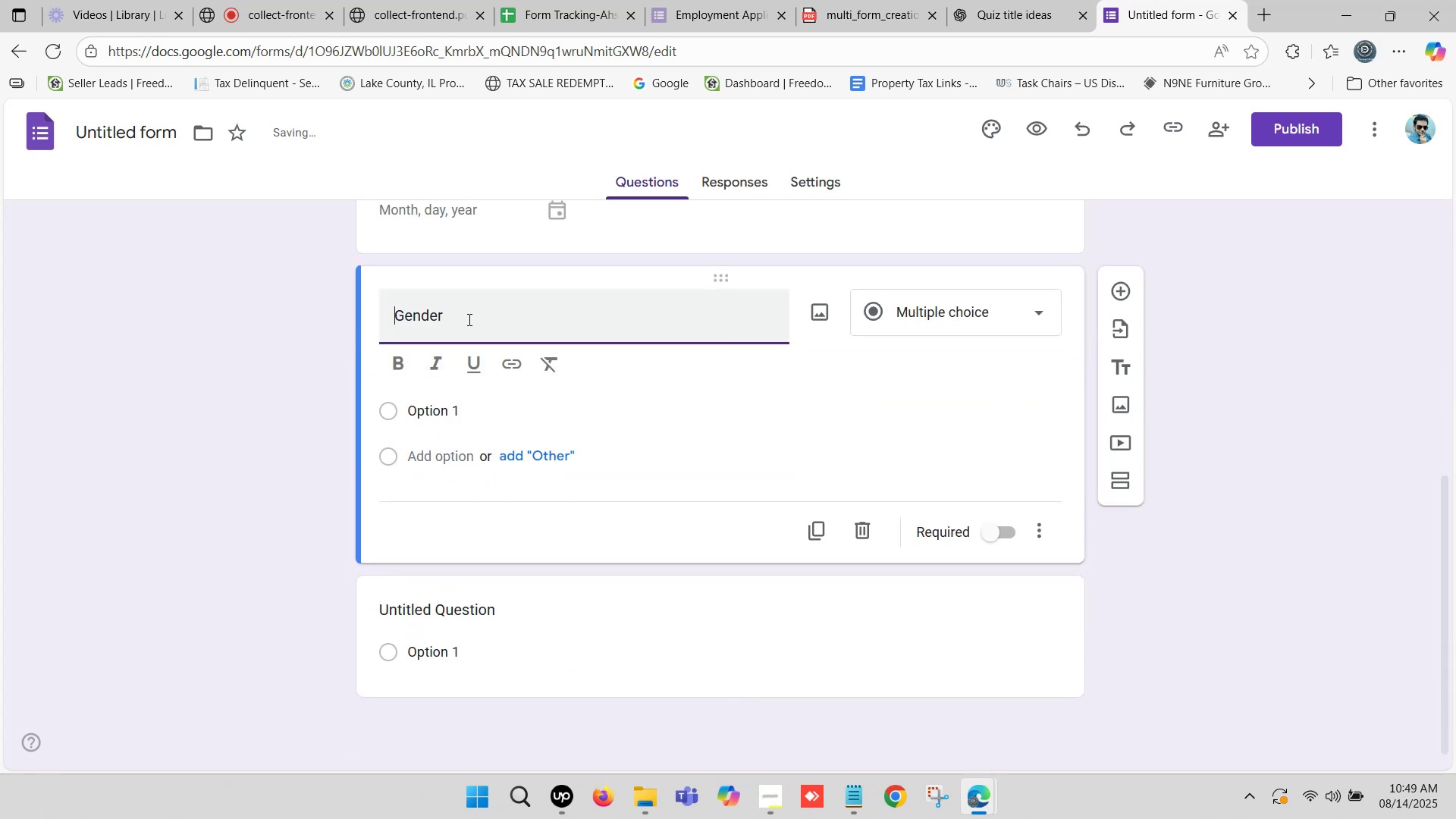 
left_click([470, 319])
 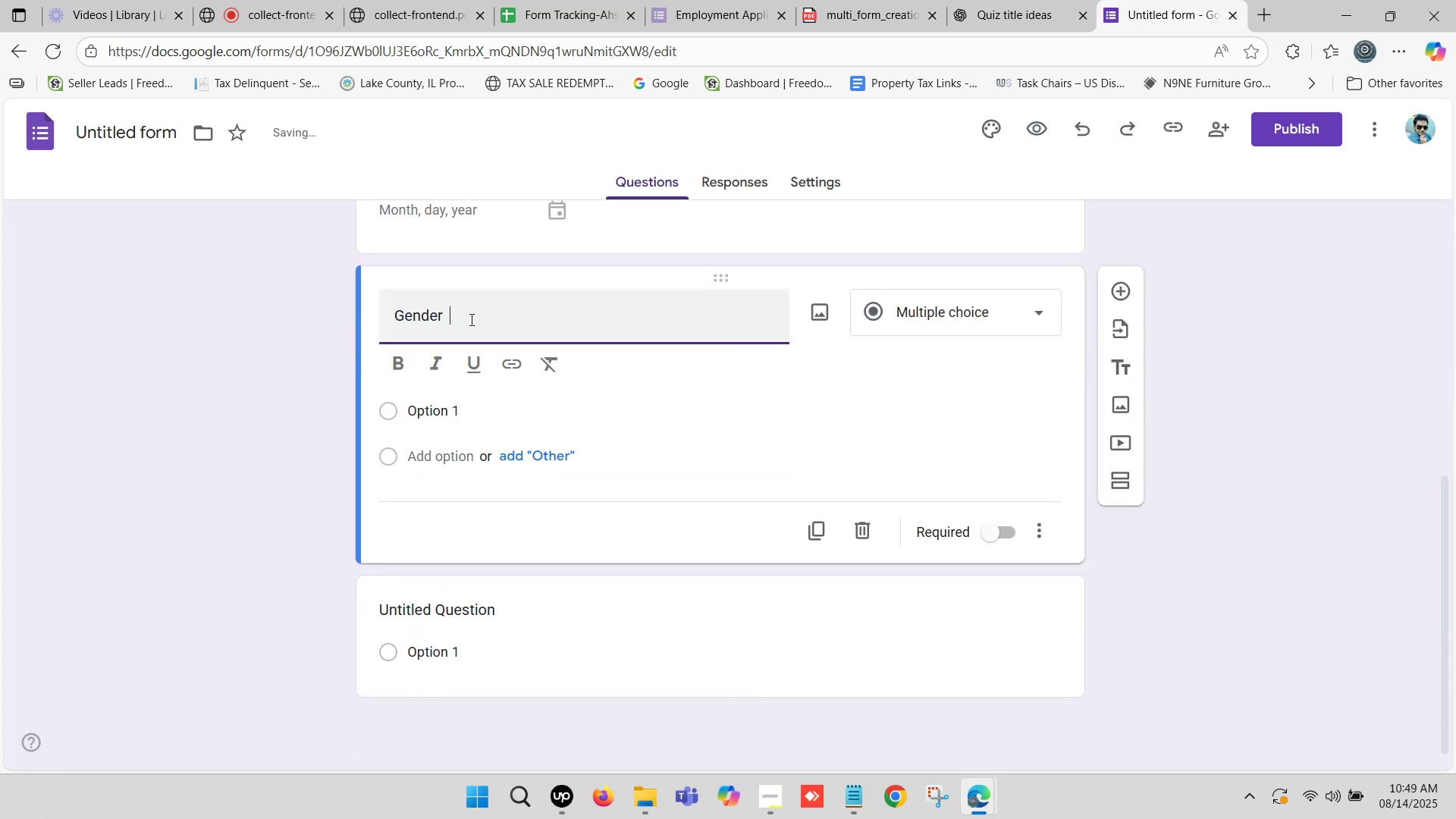 
key(Backspace)
 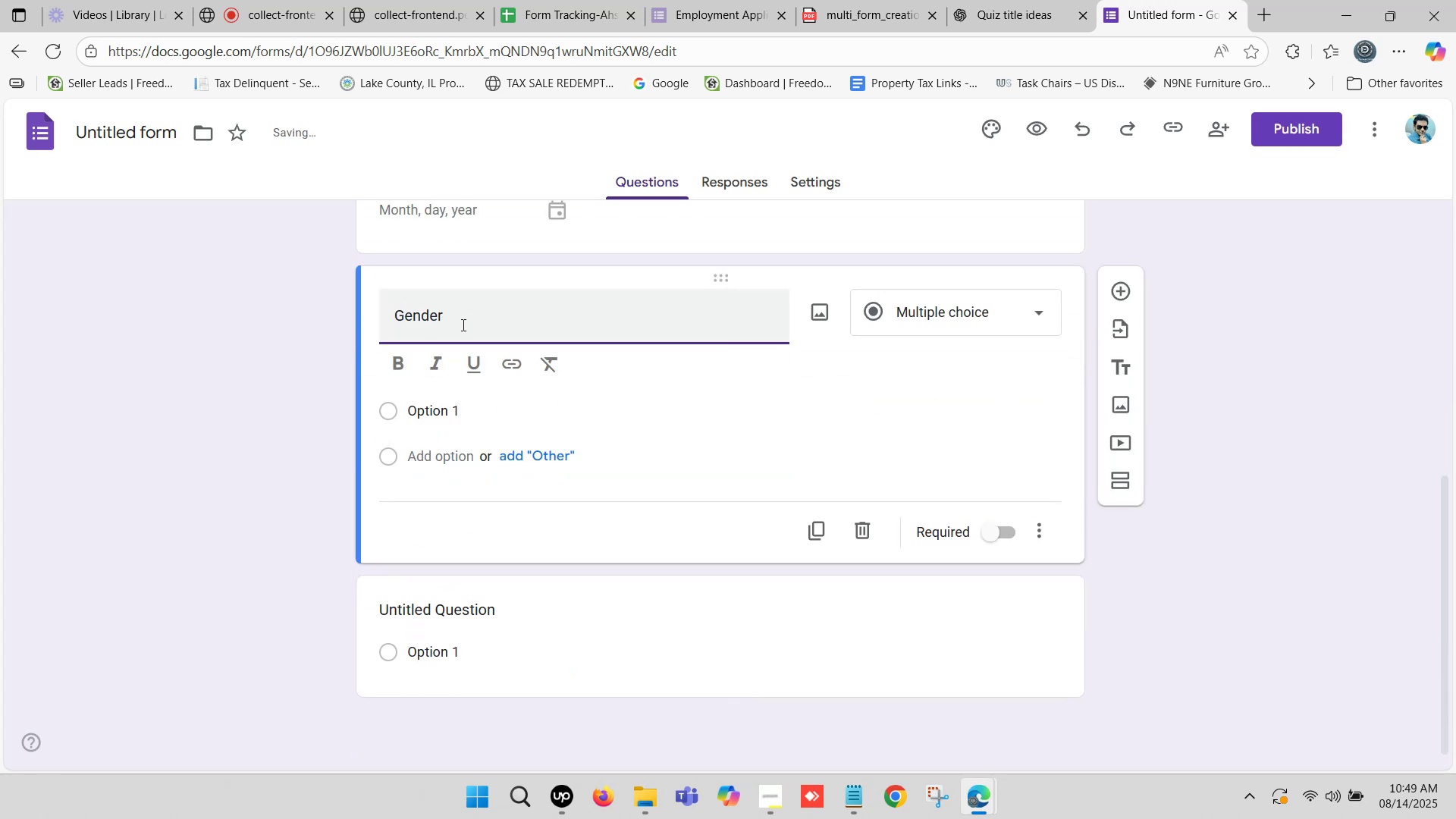 
key(Backspace)
 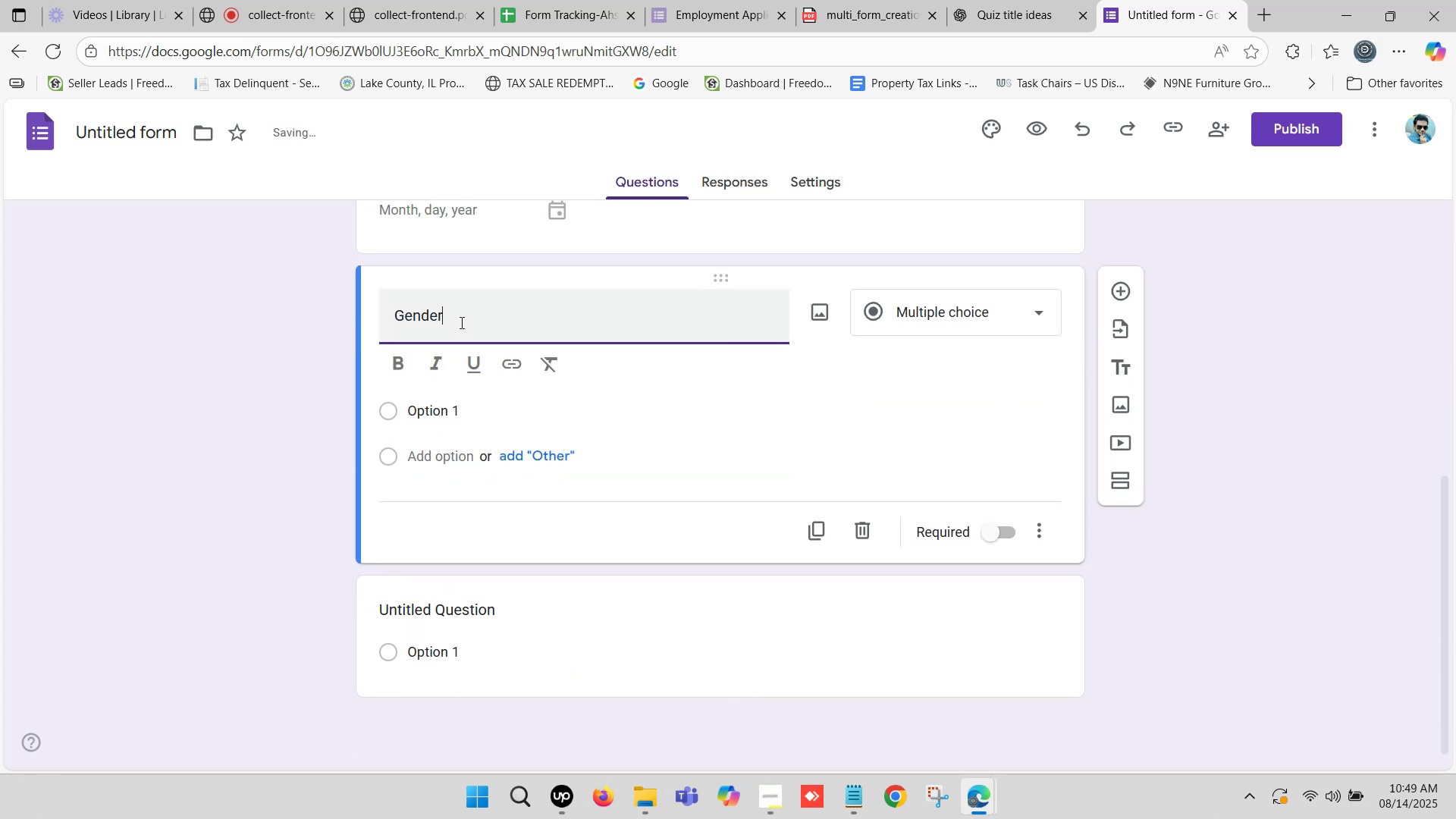 
left_click_drag(start_coordinate=[460, 322], to_coordinate=[331, 329])
 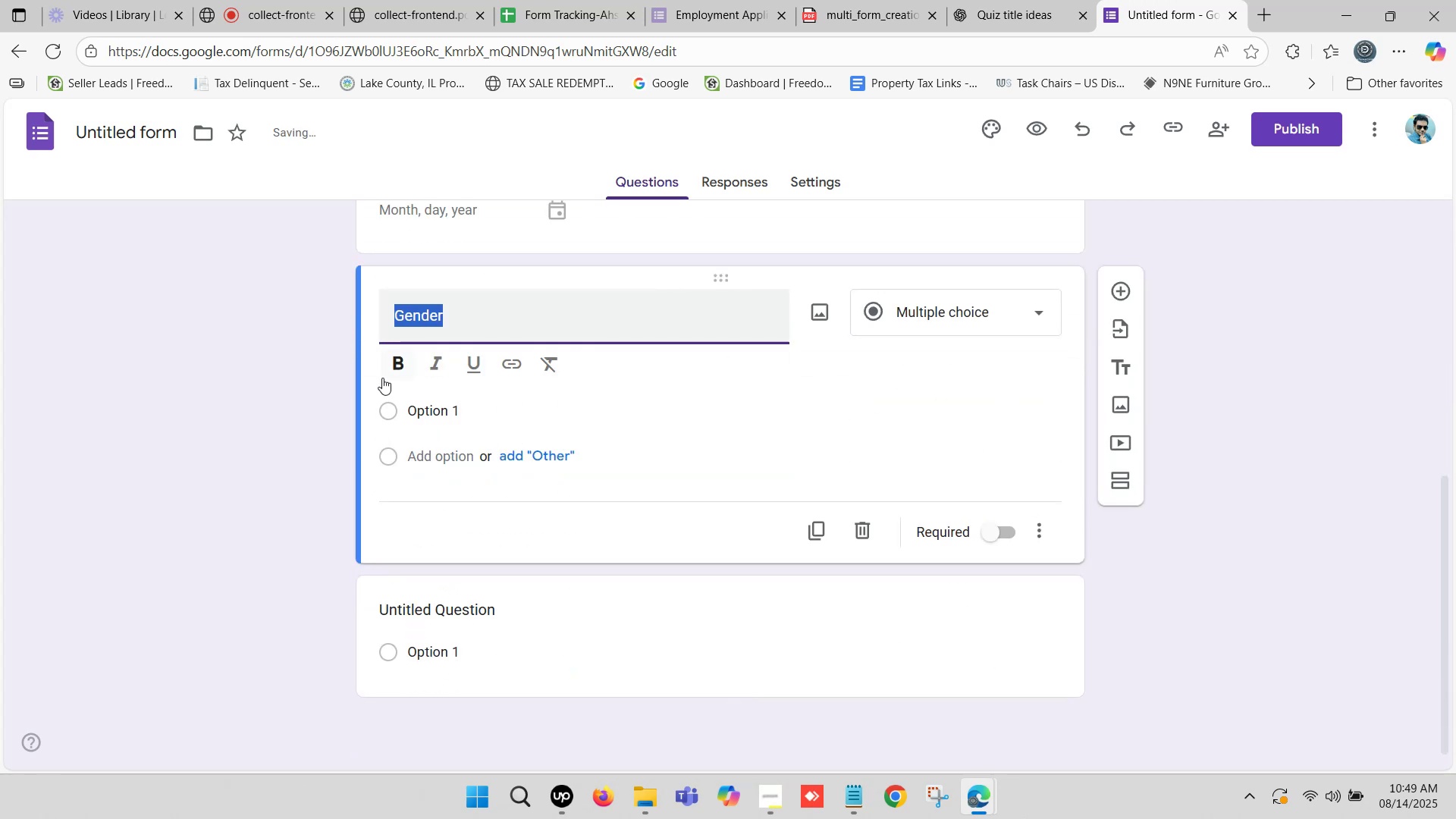 
left_click([384, 374])
 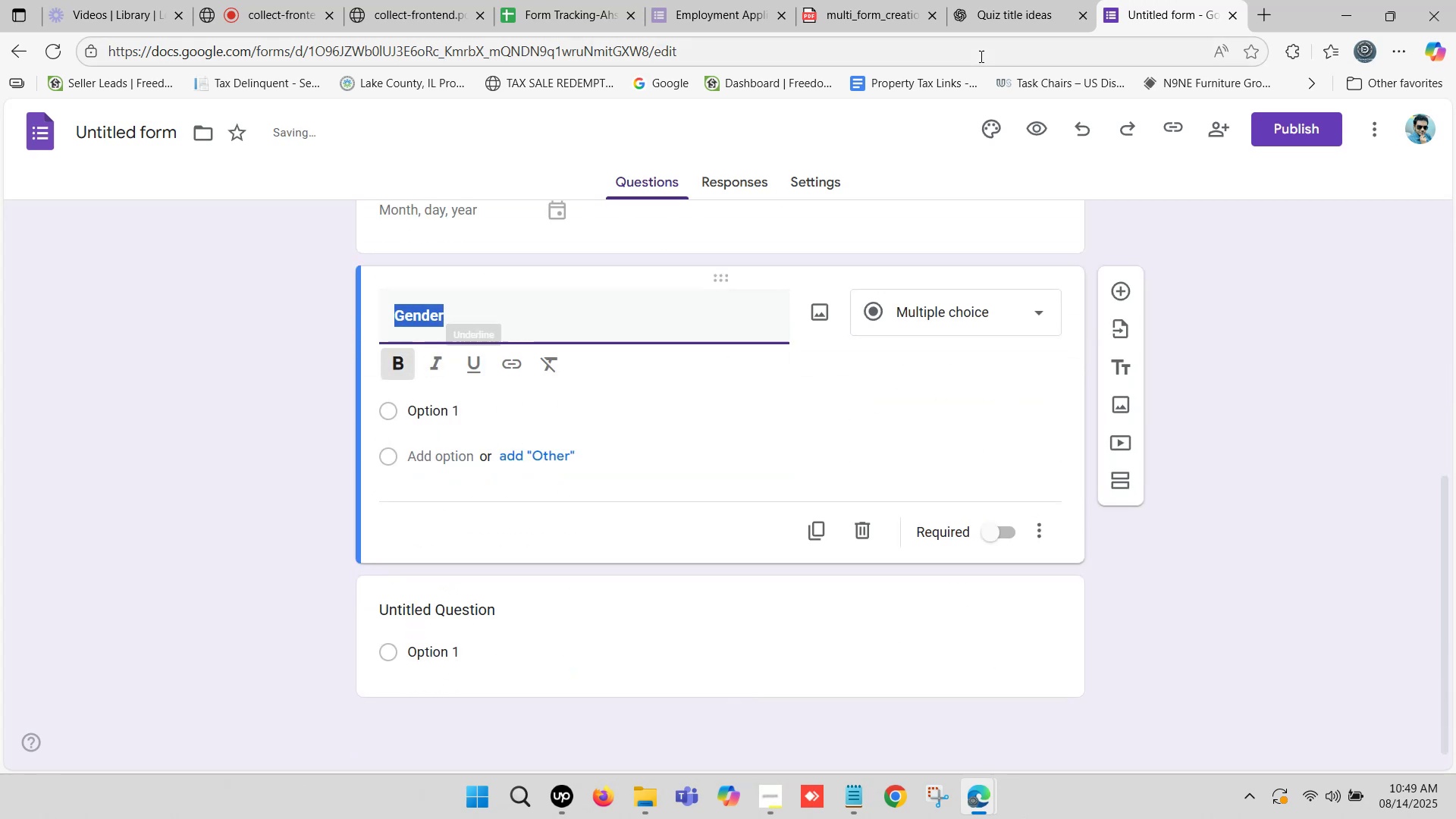 
left_click([1007, 17])
 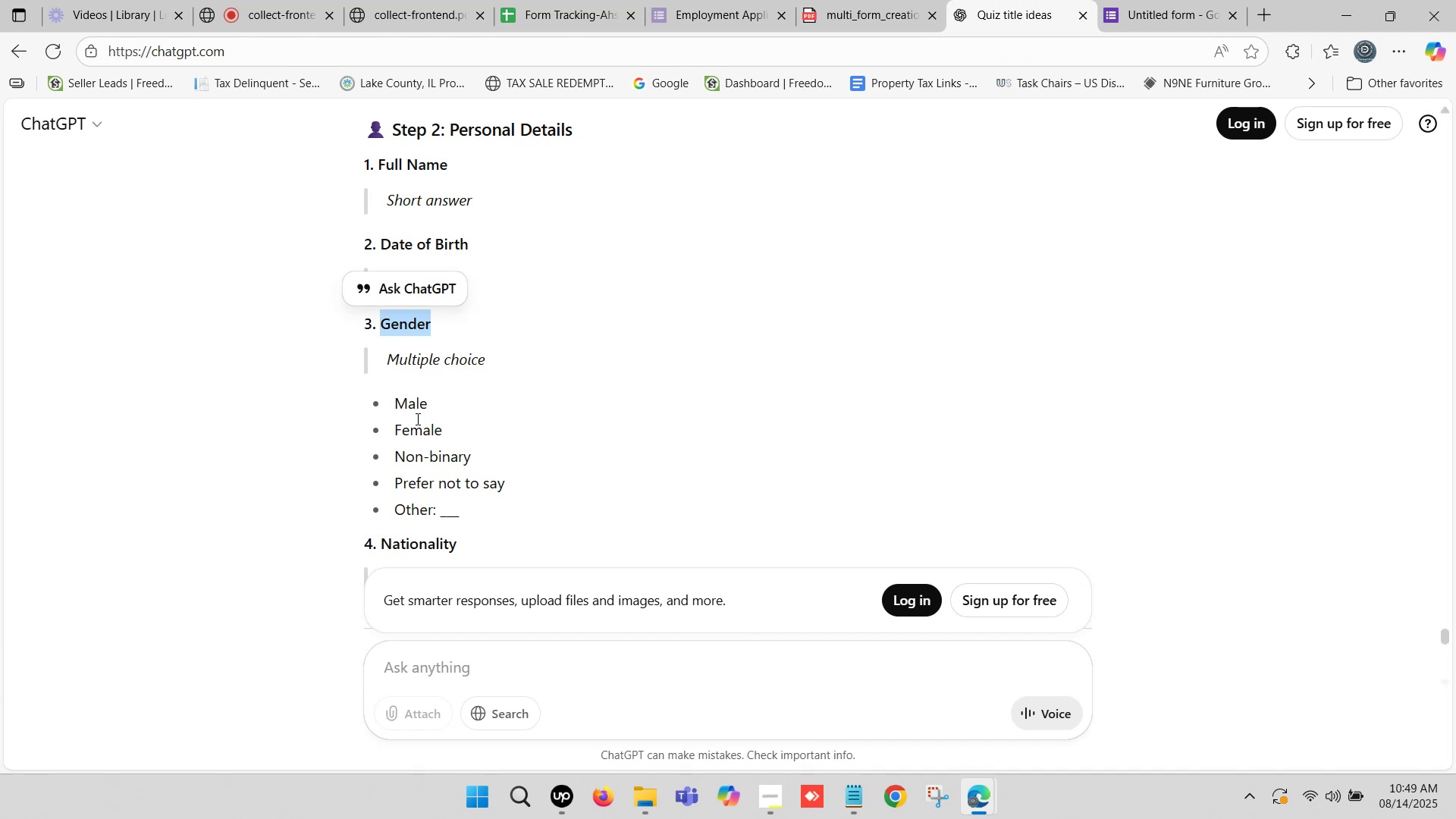 
left_click_drag(start_coordinate=[394, 403], to_coordinate=[427, 409])
 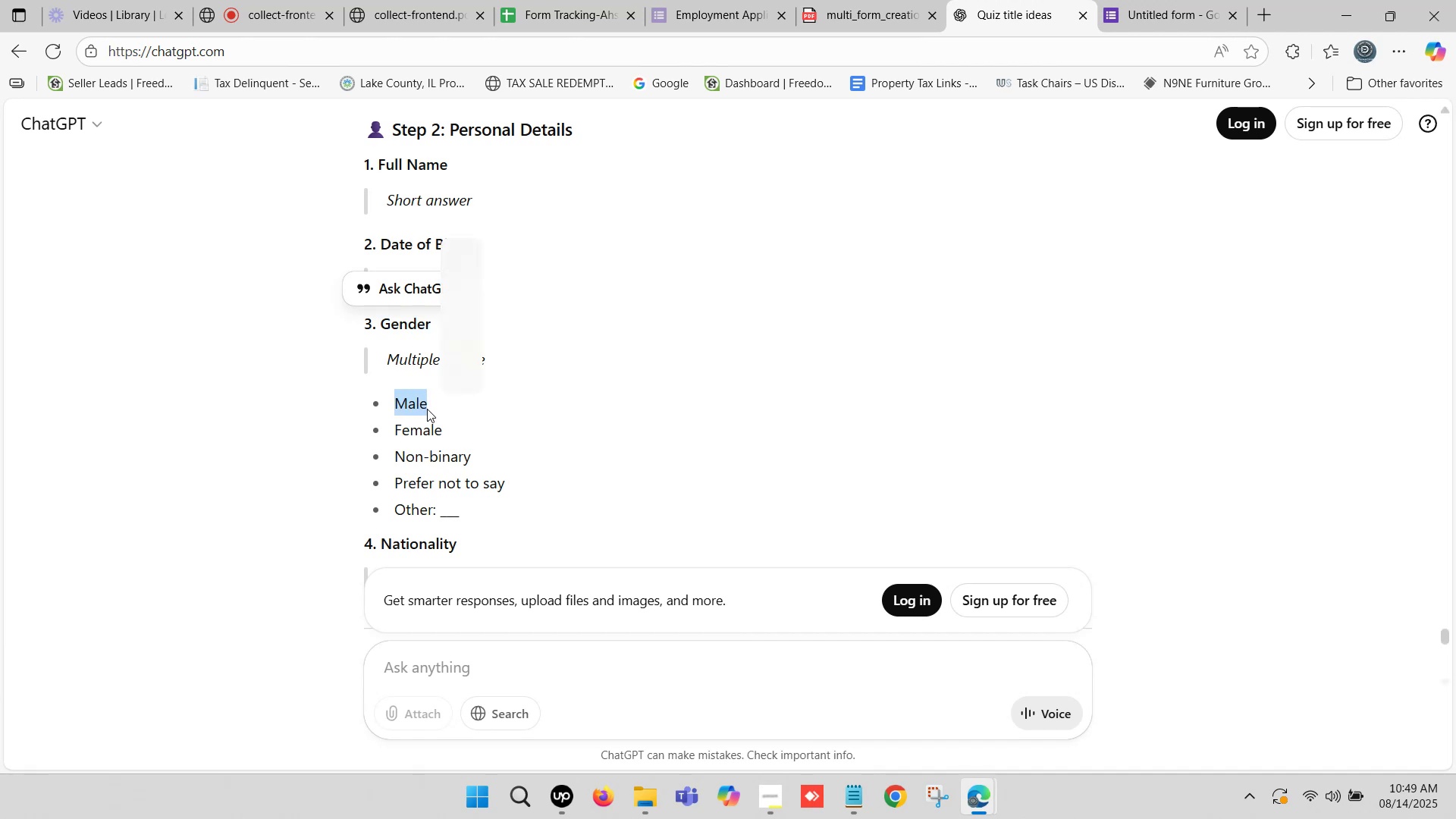 
key(Control+ControlLeft)
 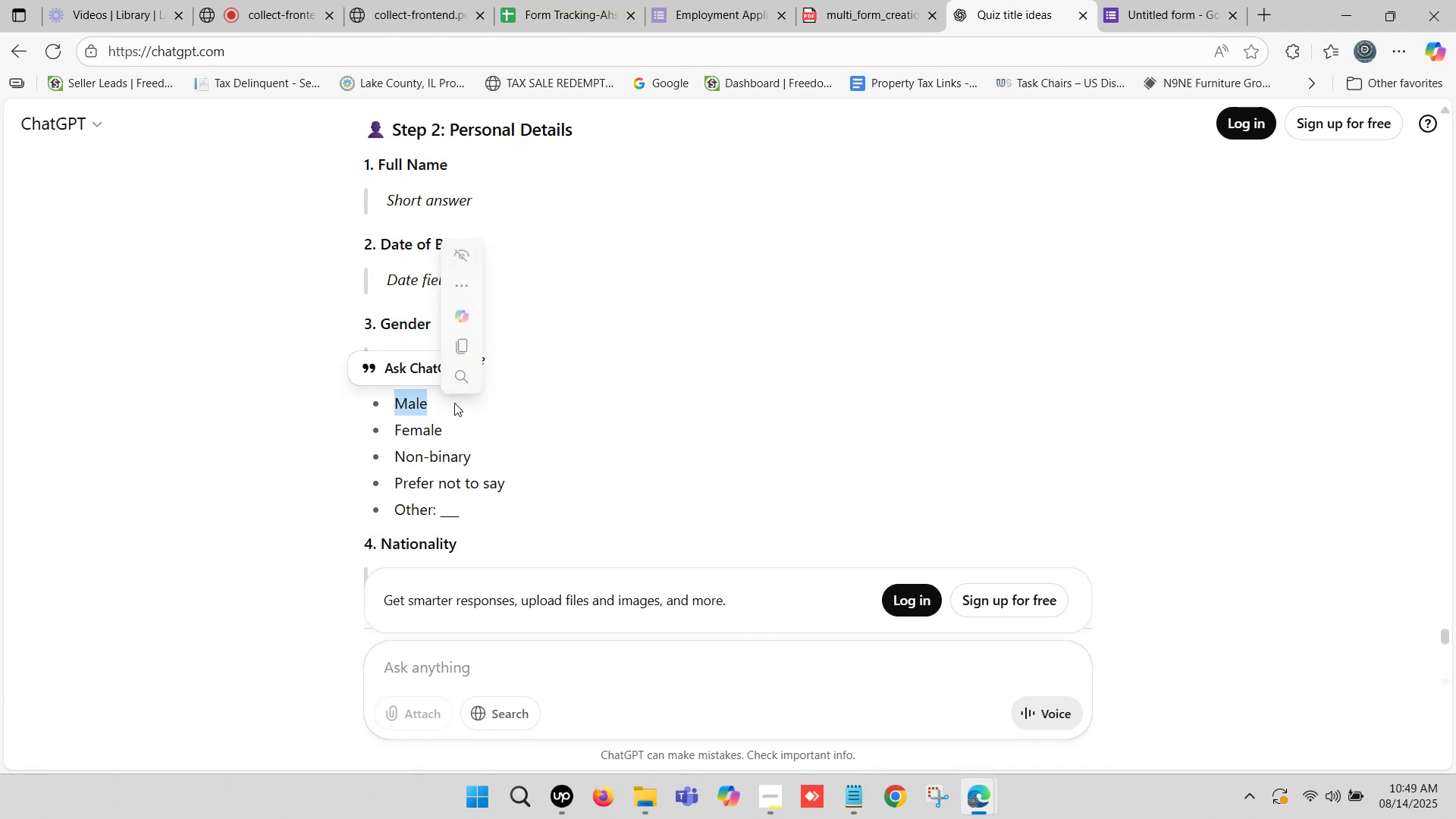 
key(Control+C)
 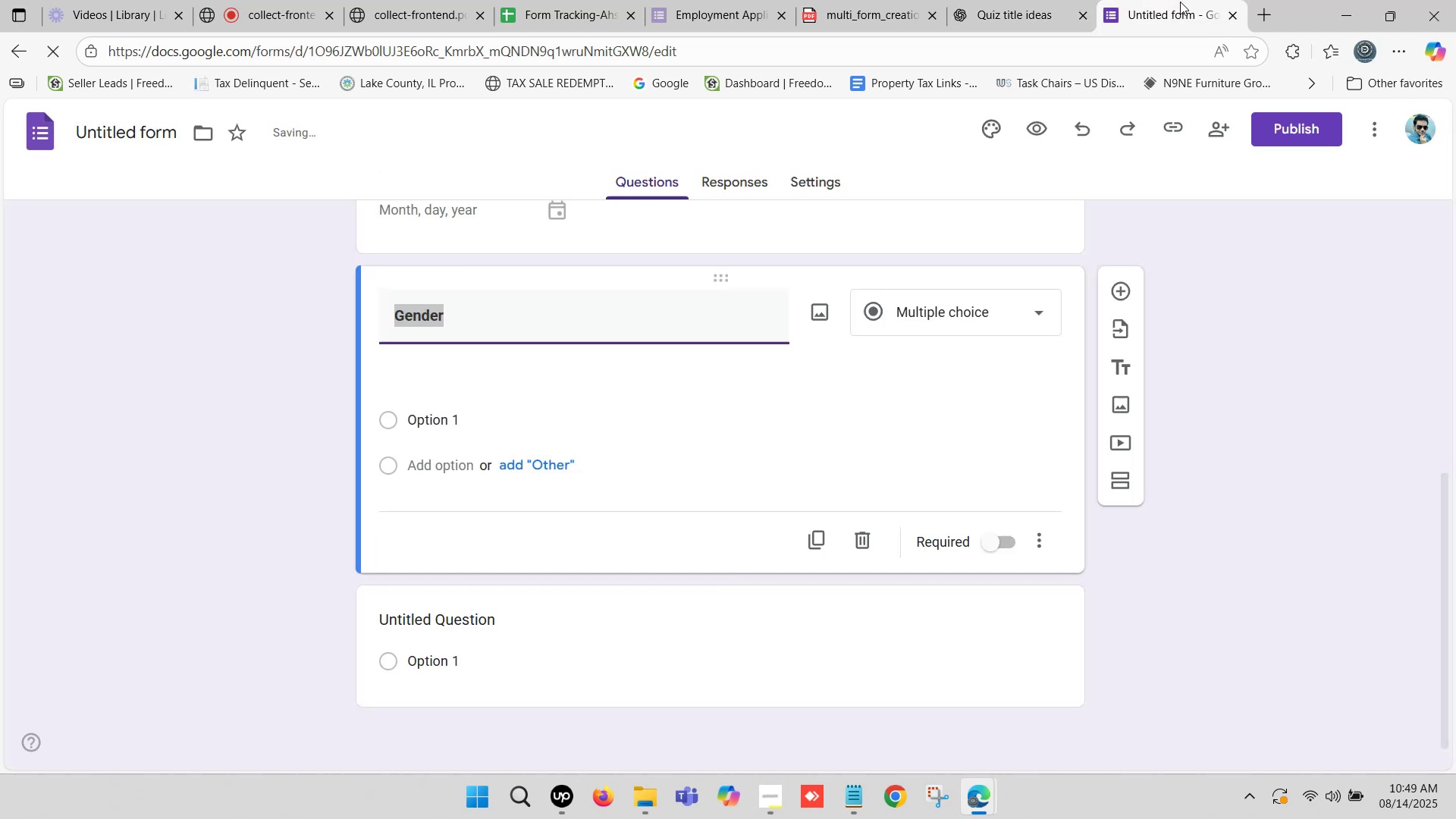 
left_click([1180, 2])
 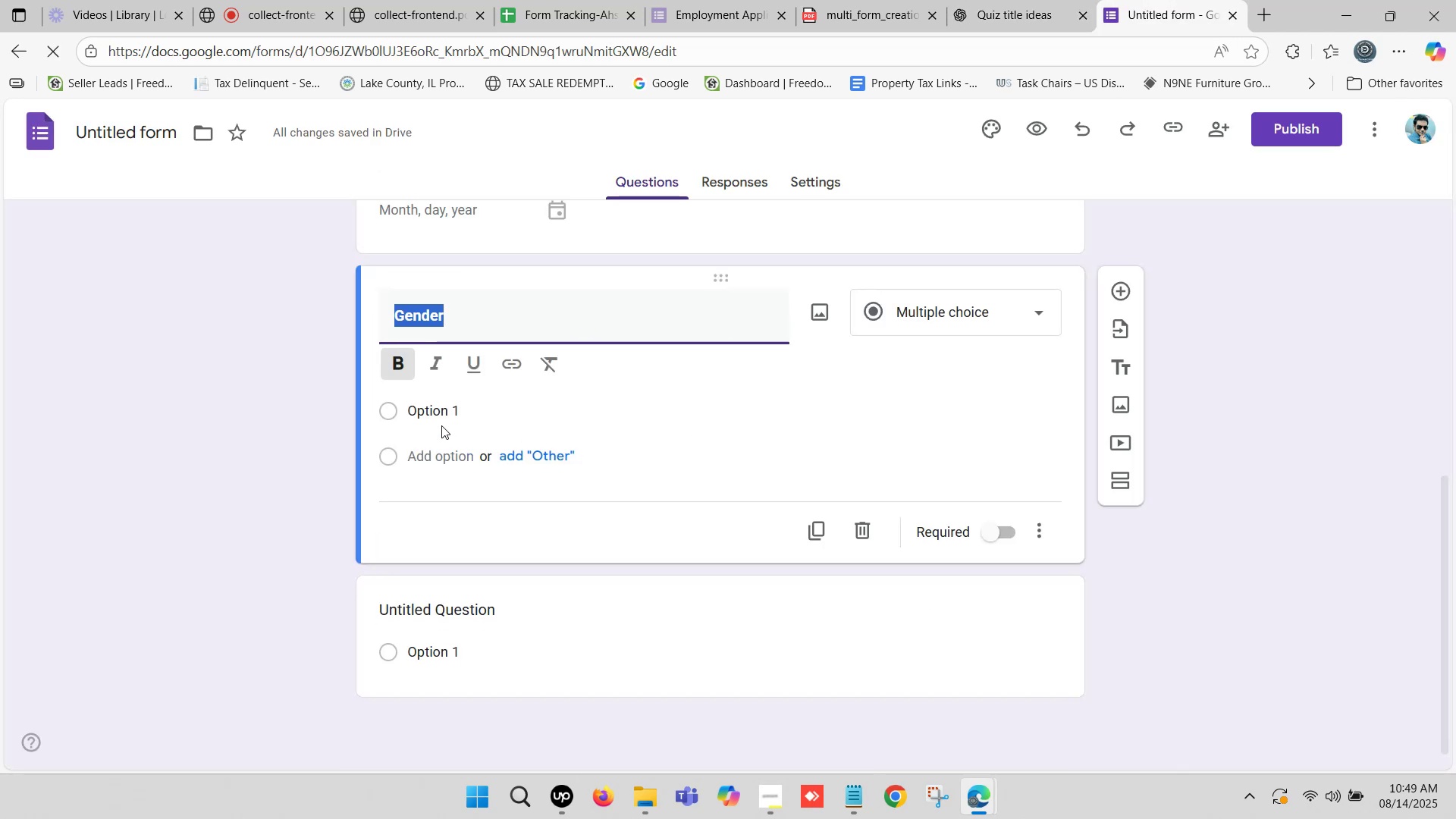 
left_click([441, 416])
 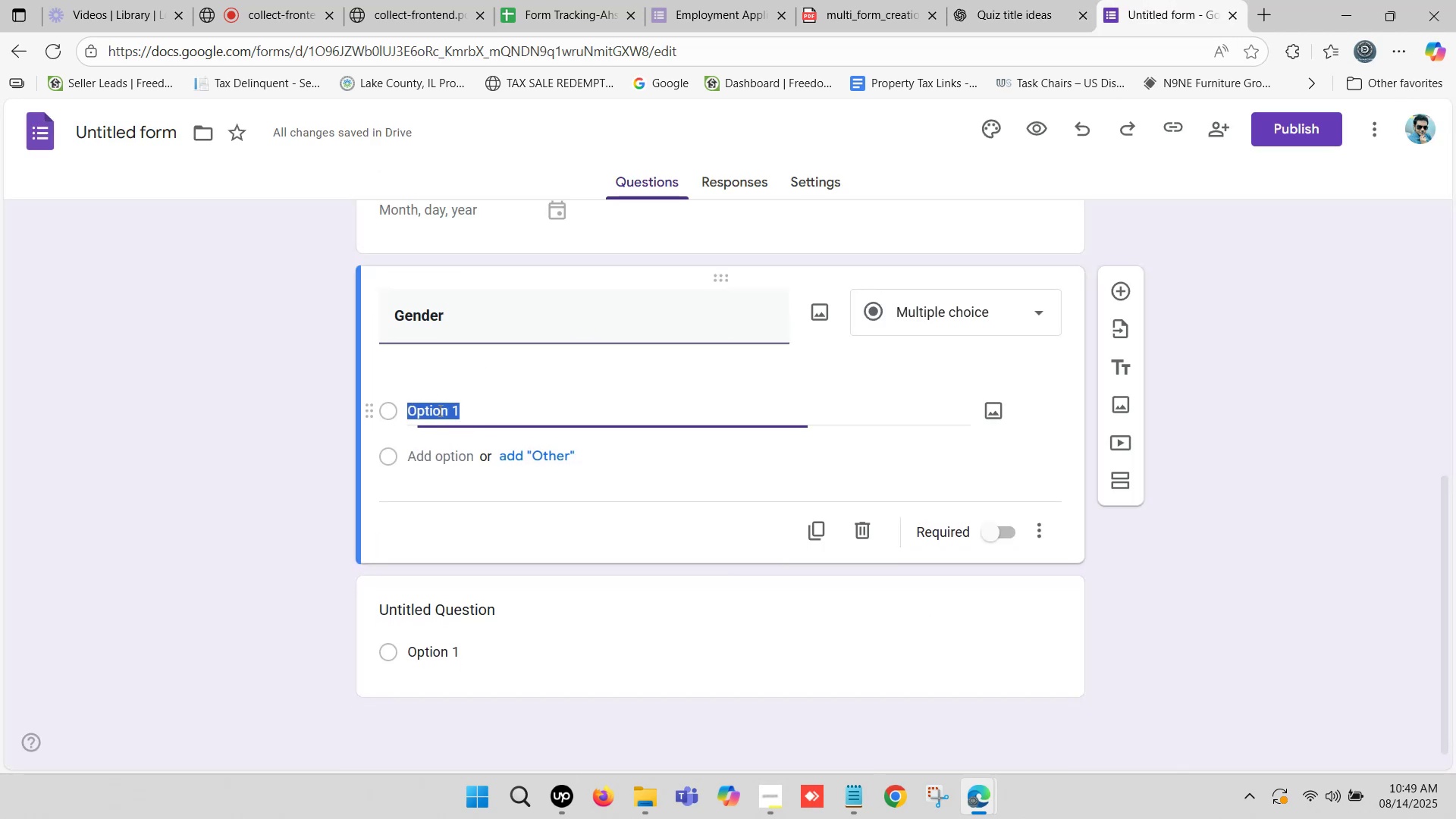 
key(Control+ControlLeft)
 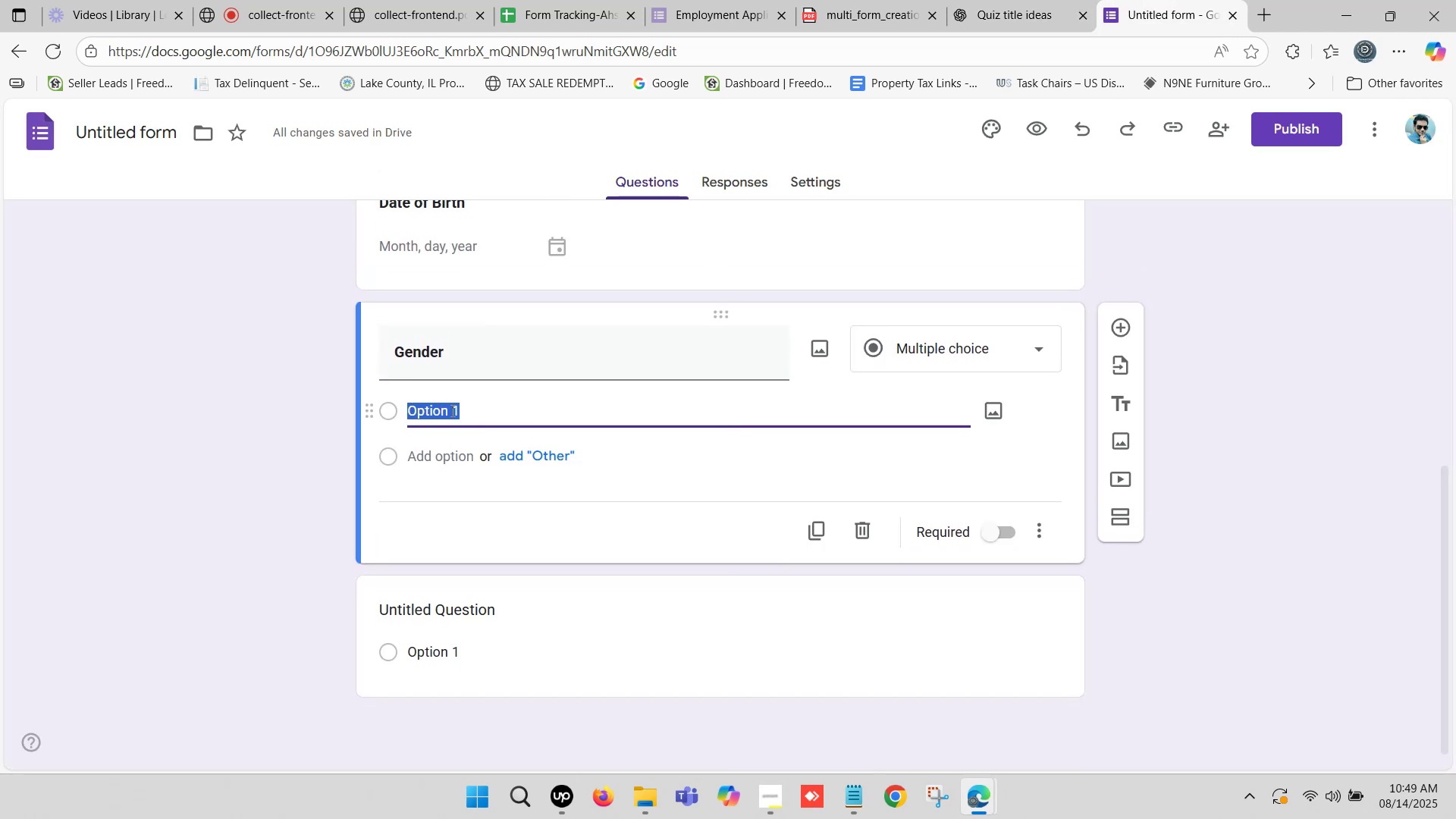 
key(Control+V)
 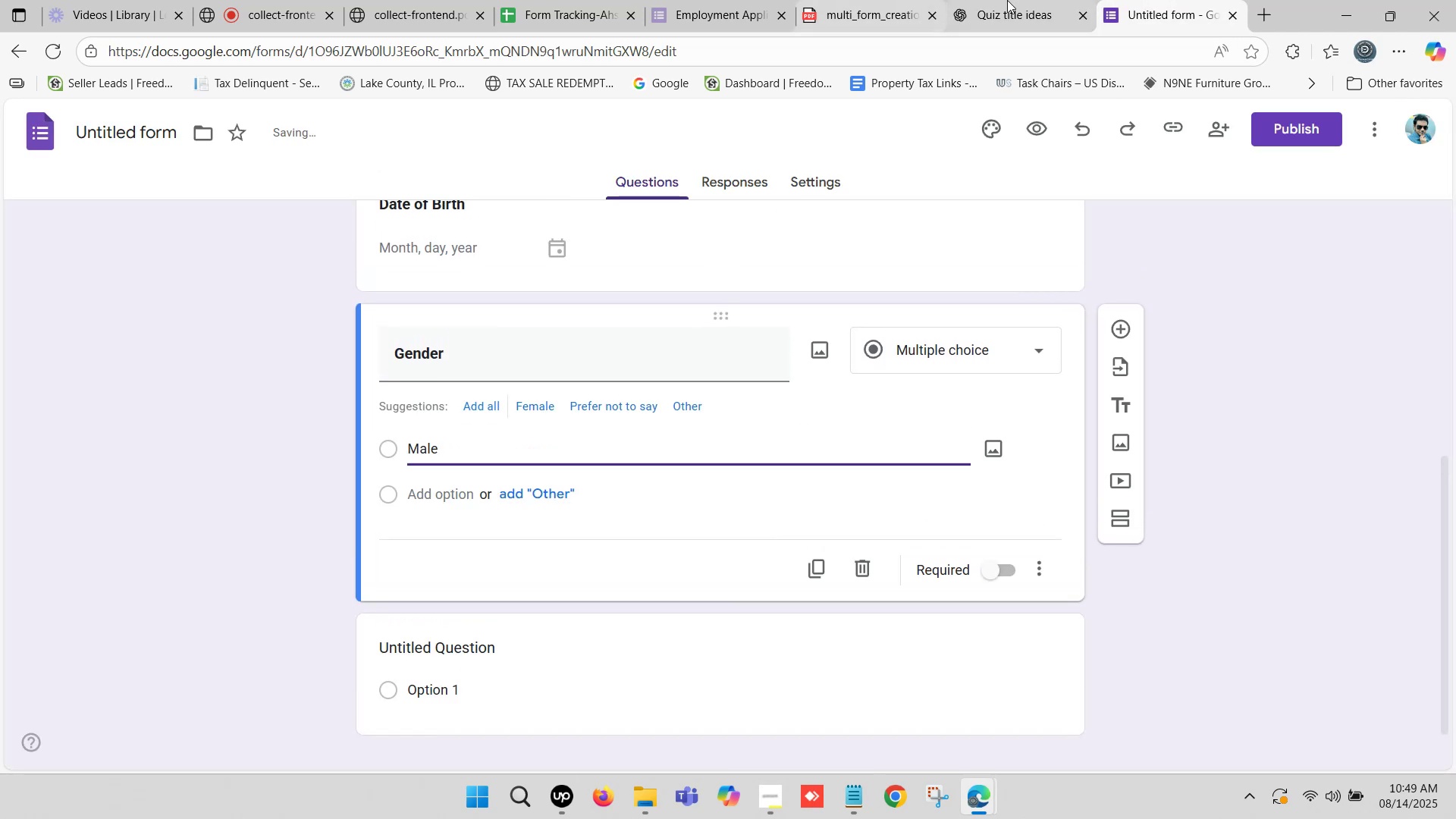 
left_click([1007, 0])
 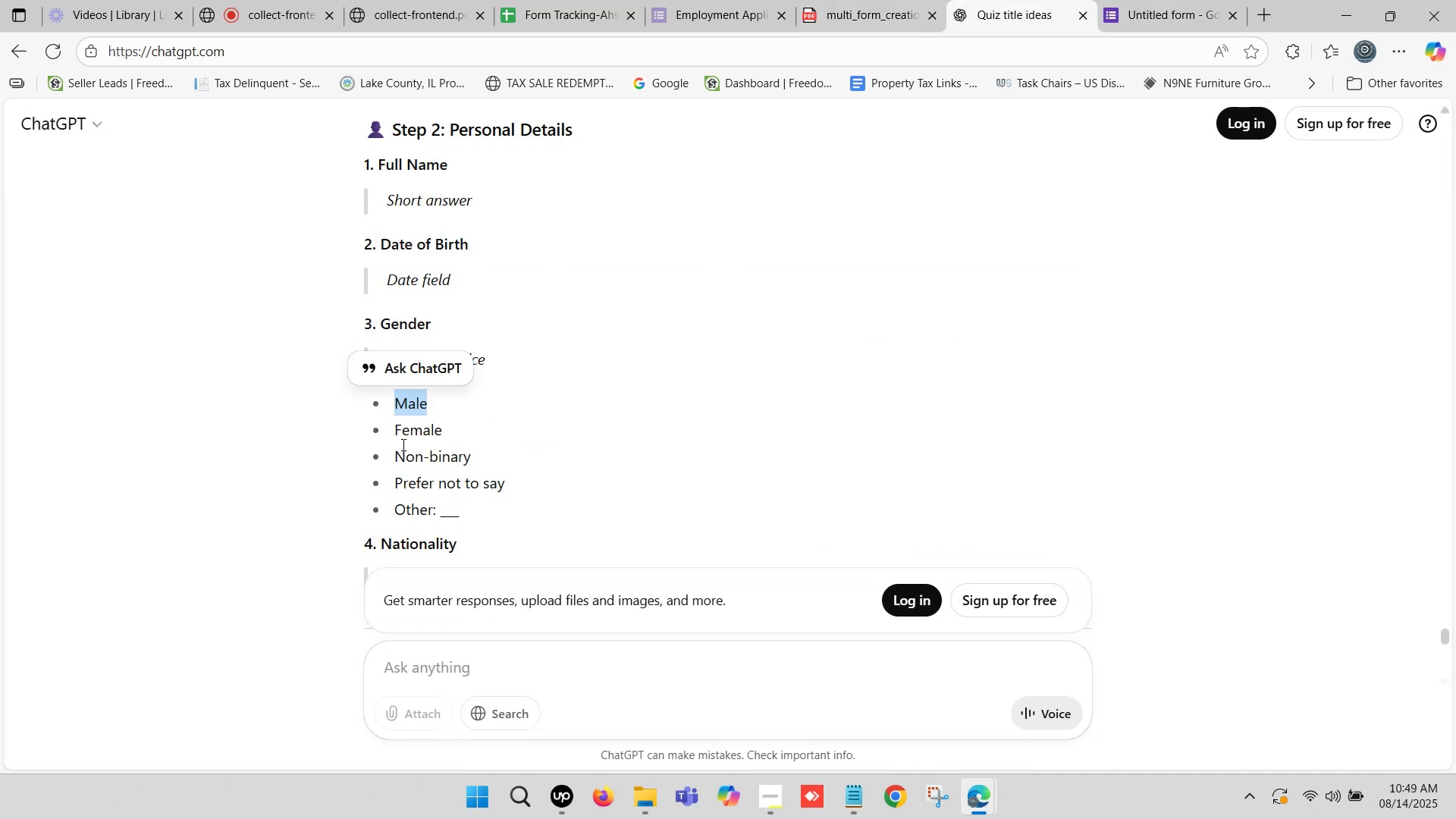 
left_click_drag(start_coordinate=[396, 435], to_coordinate=[440, 438])
 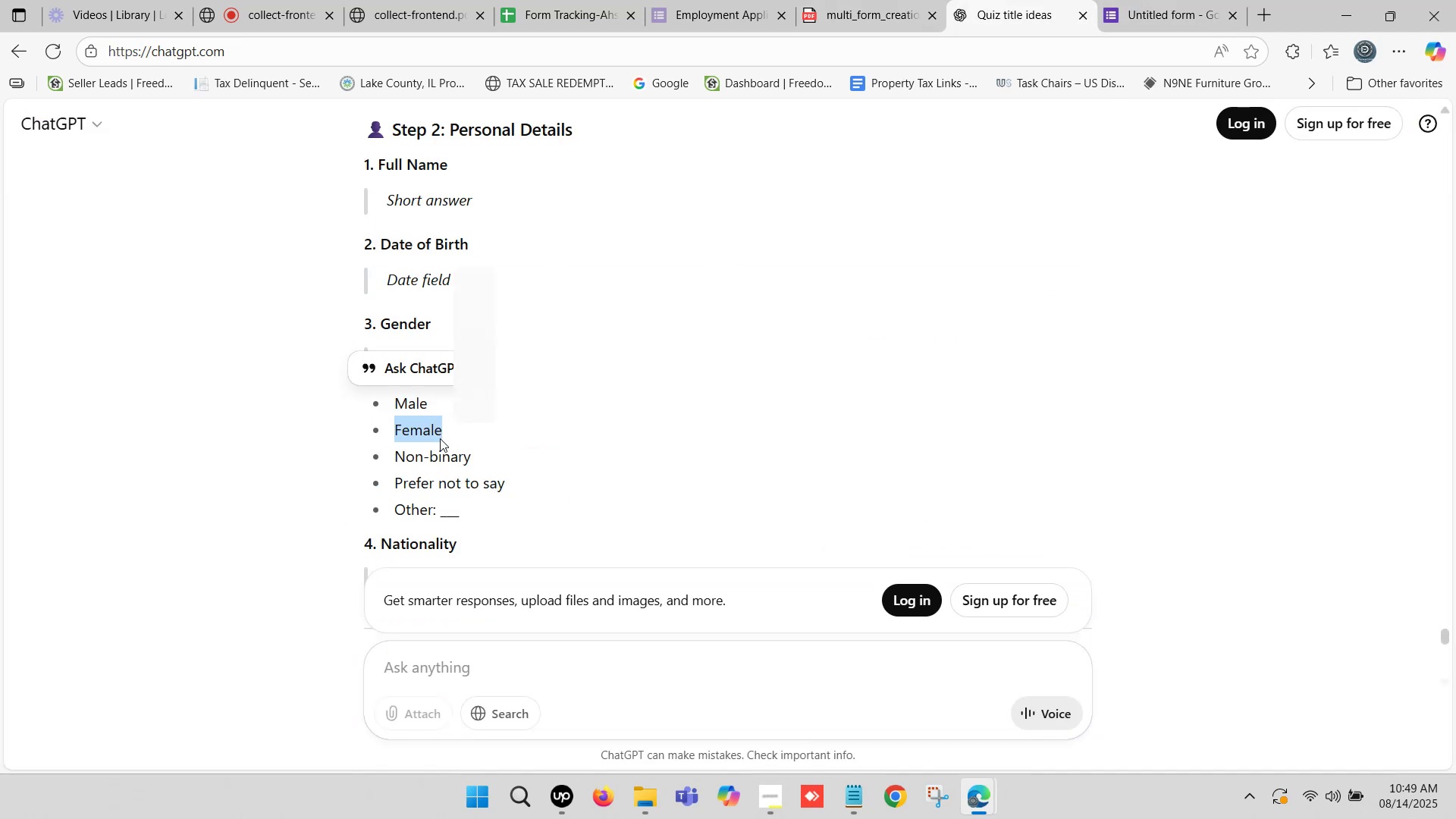 
key(Control+ControlLeft)
 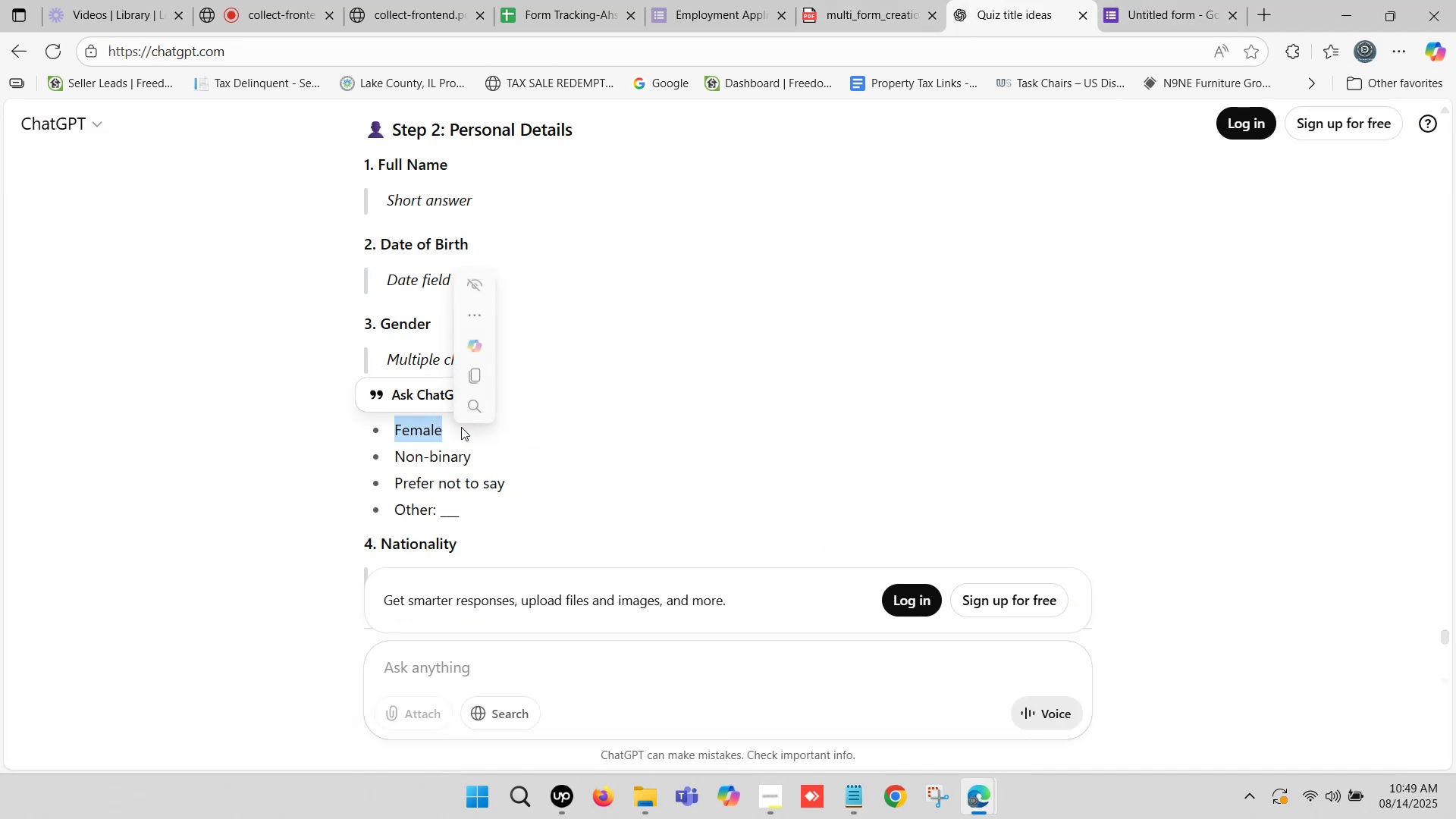 
key(Control+C)
 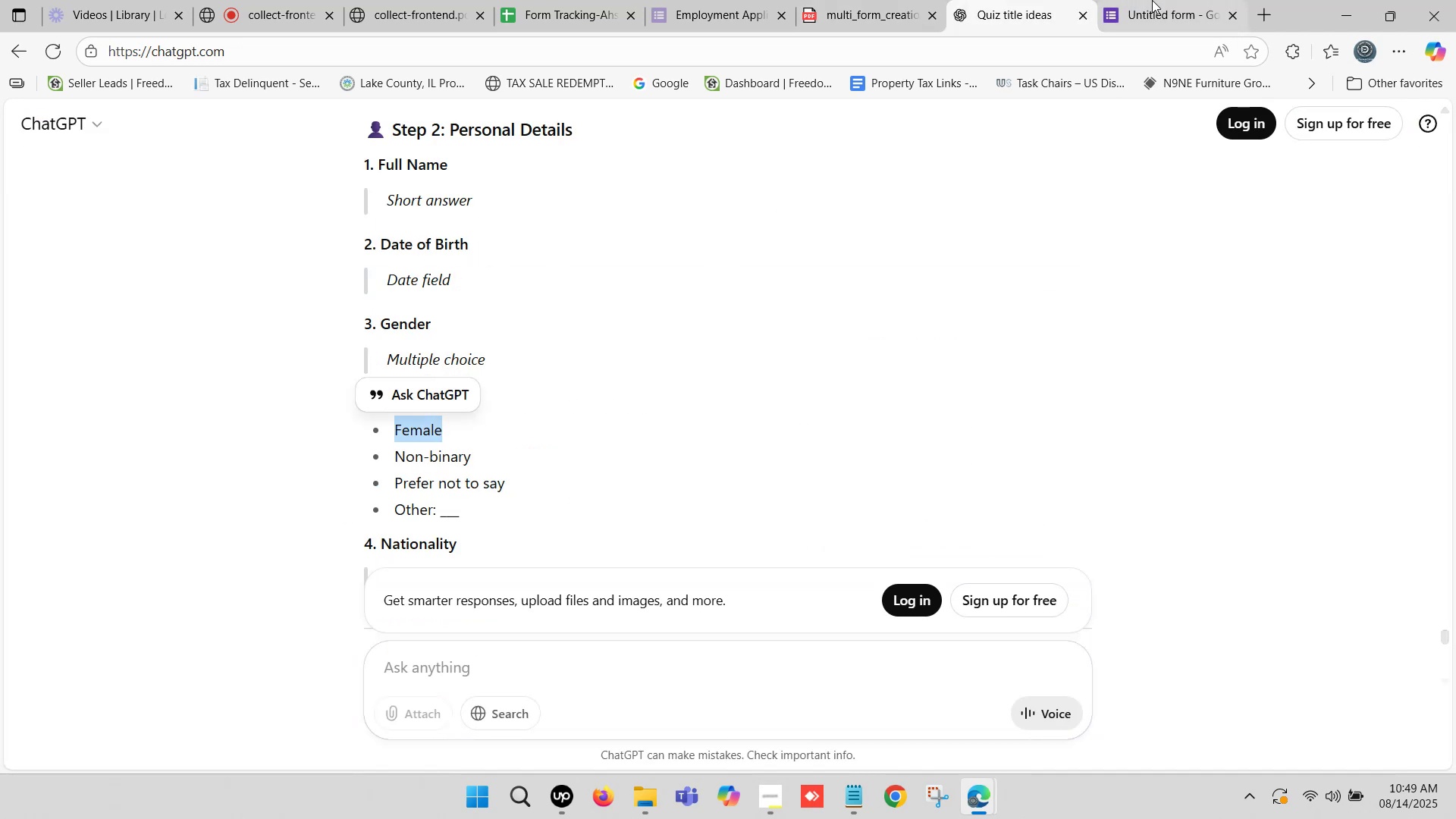 
left_click([1167, 0])
 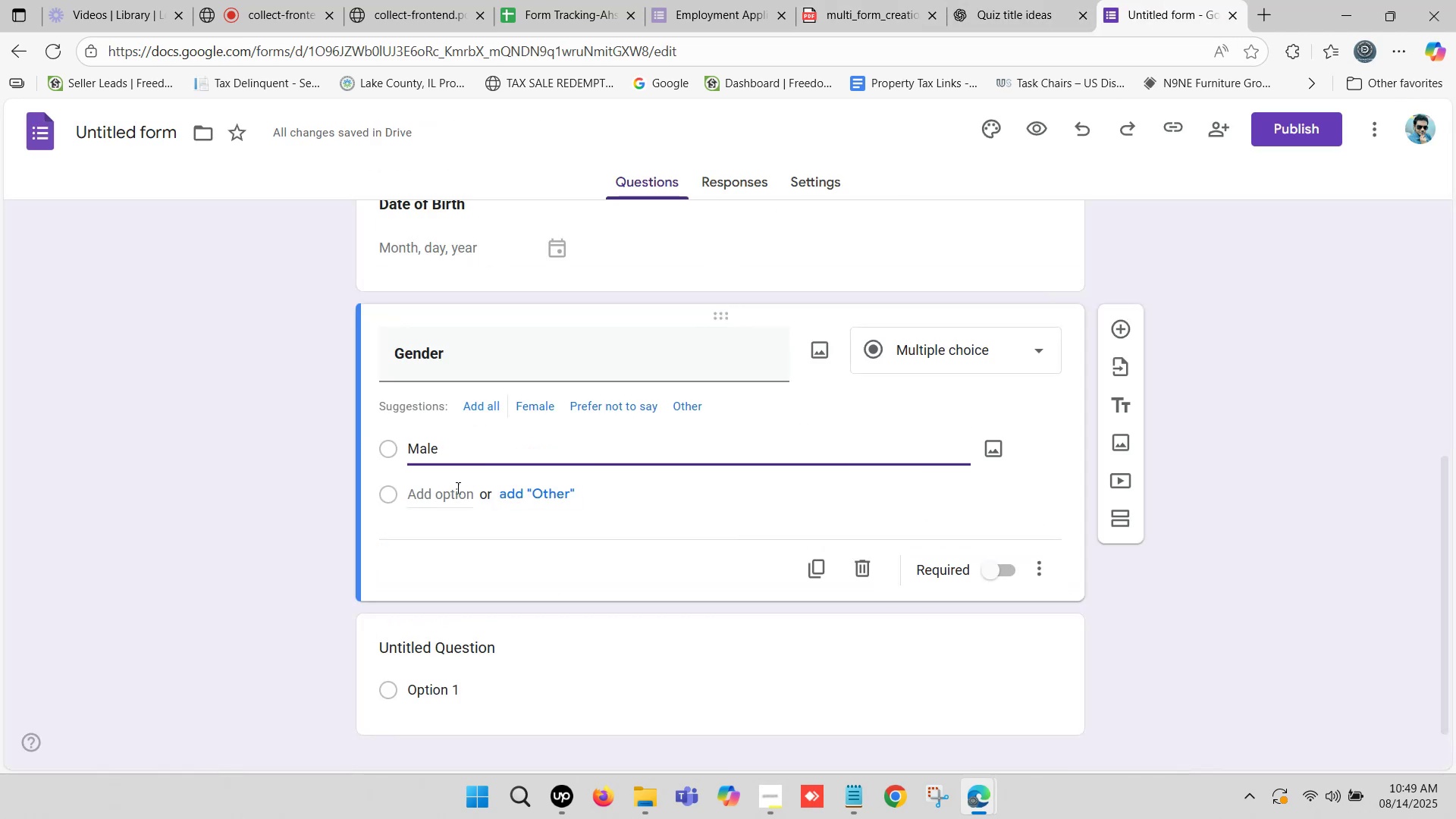 
left_click([436, 481])
 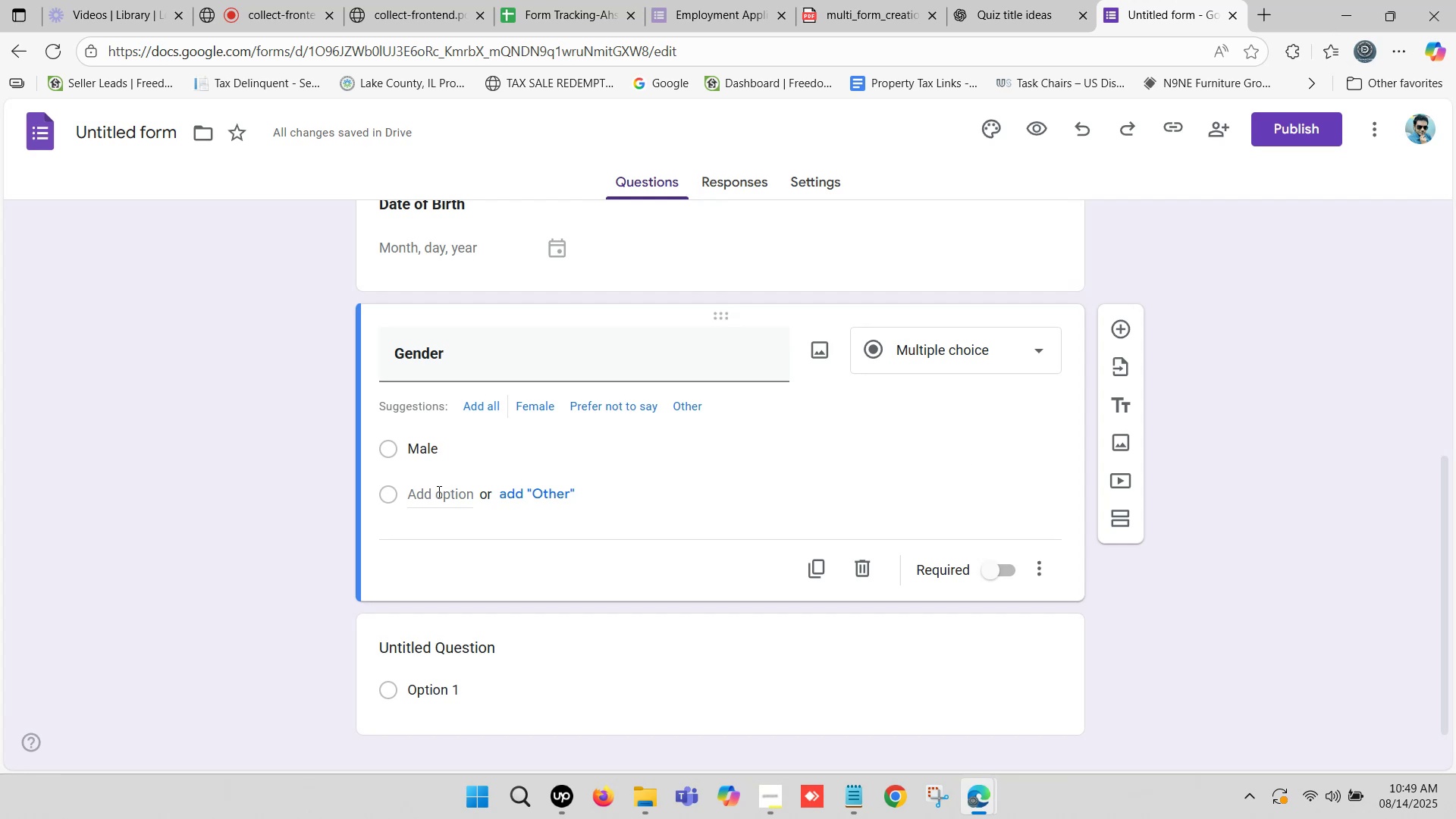 
left_click([438, 491])
 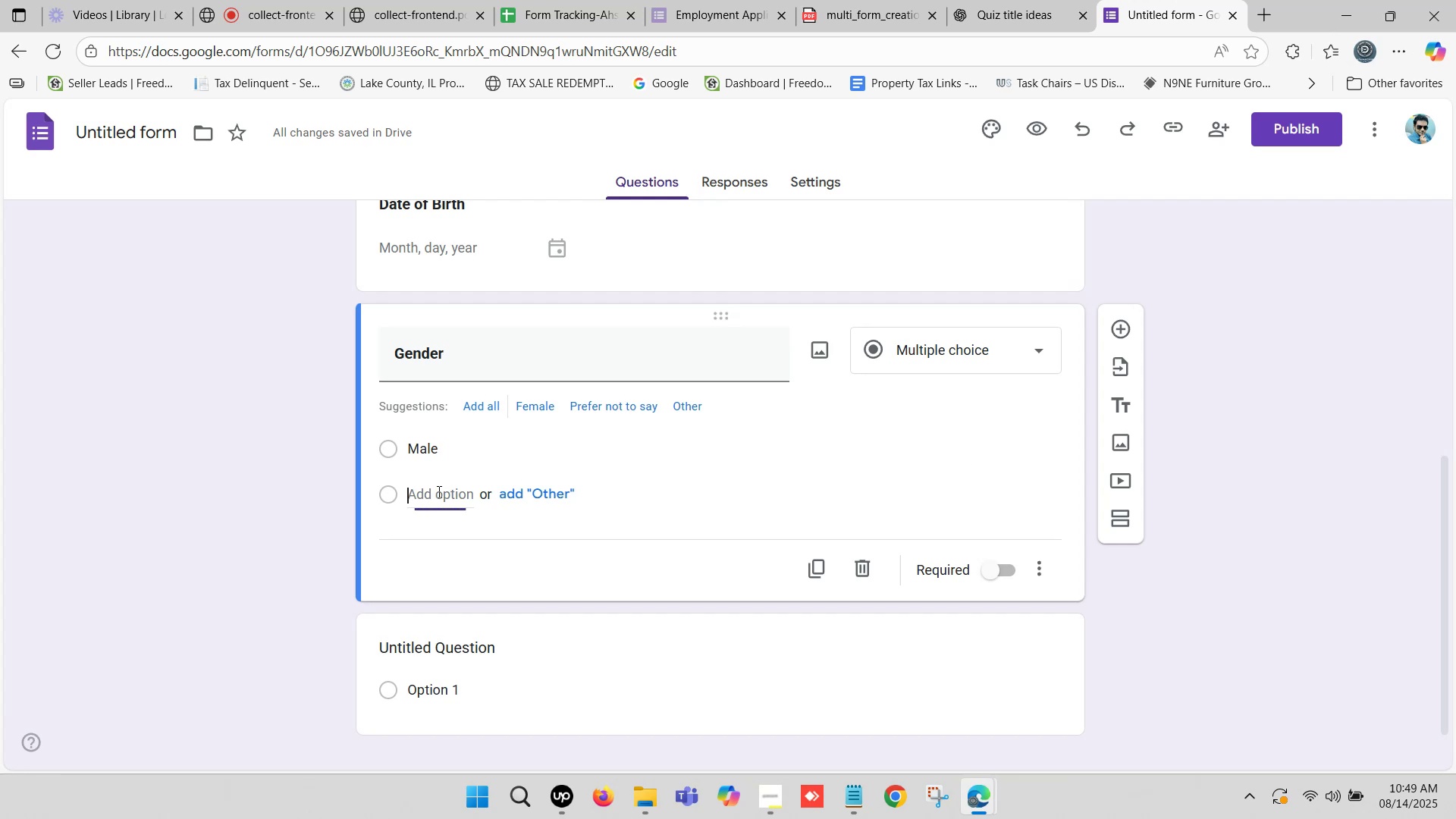 
key(Control+V)
 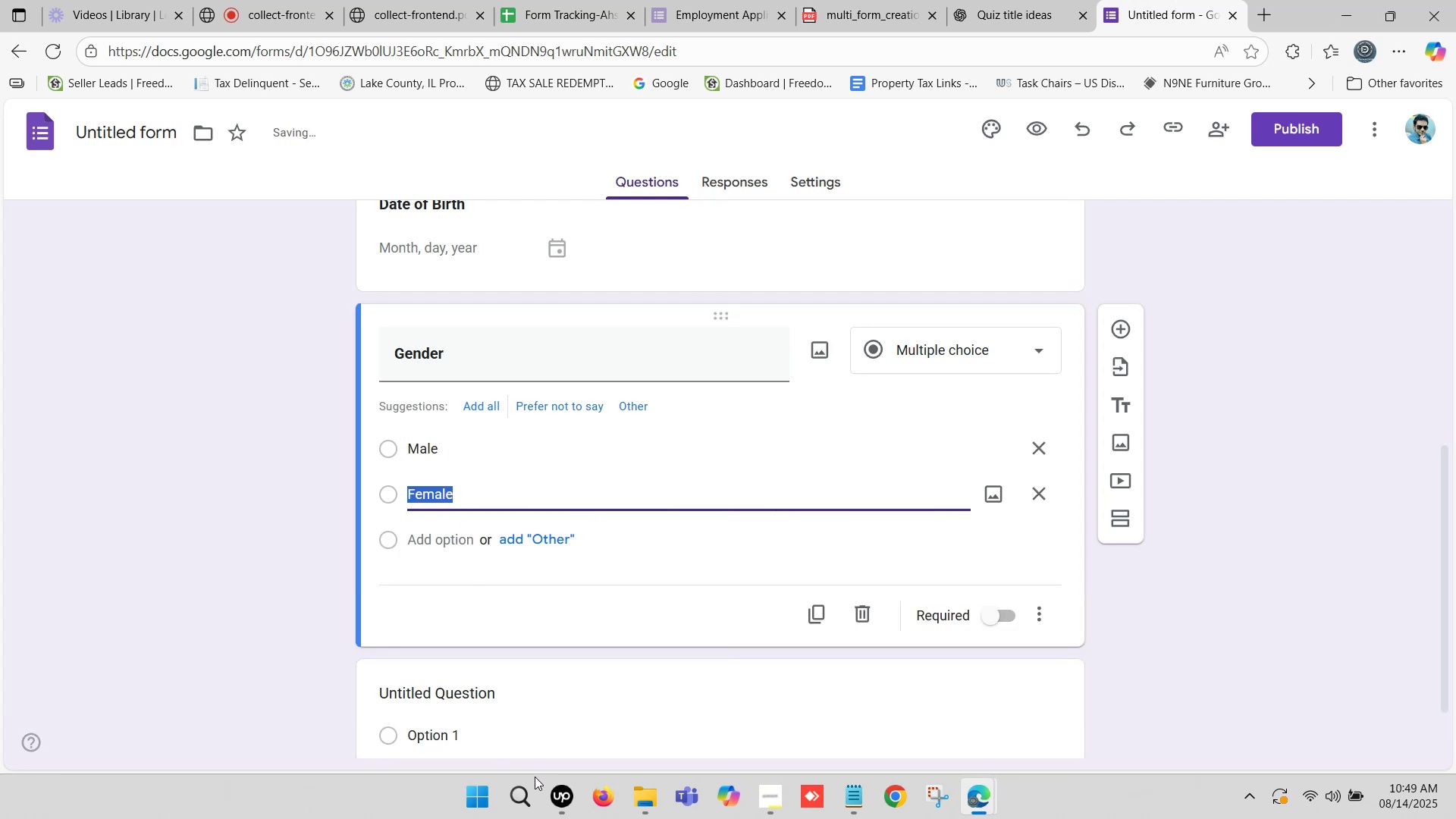 
left_click([564, 796])
 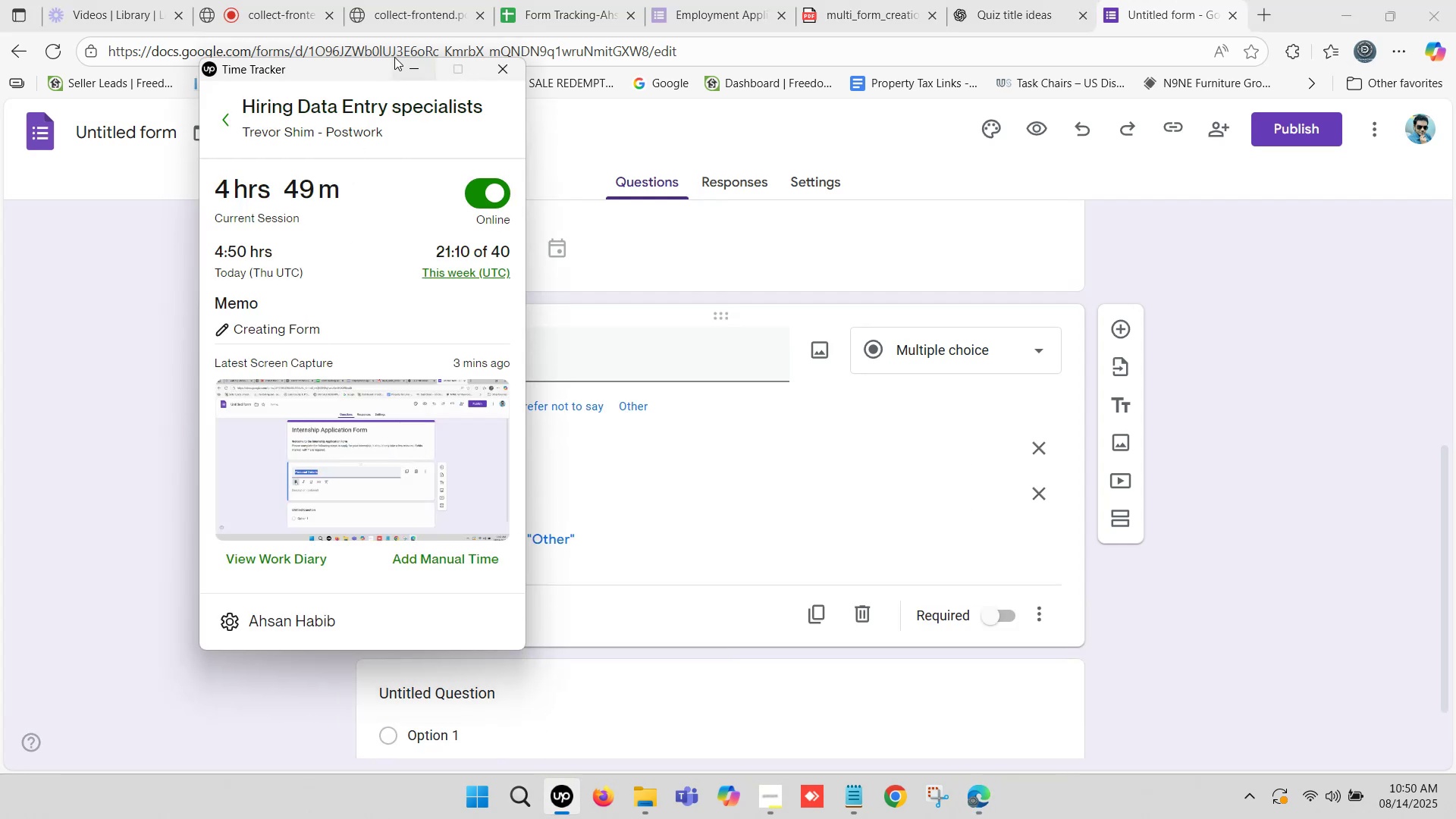 
left_click([412, 64])
 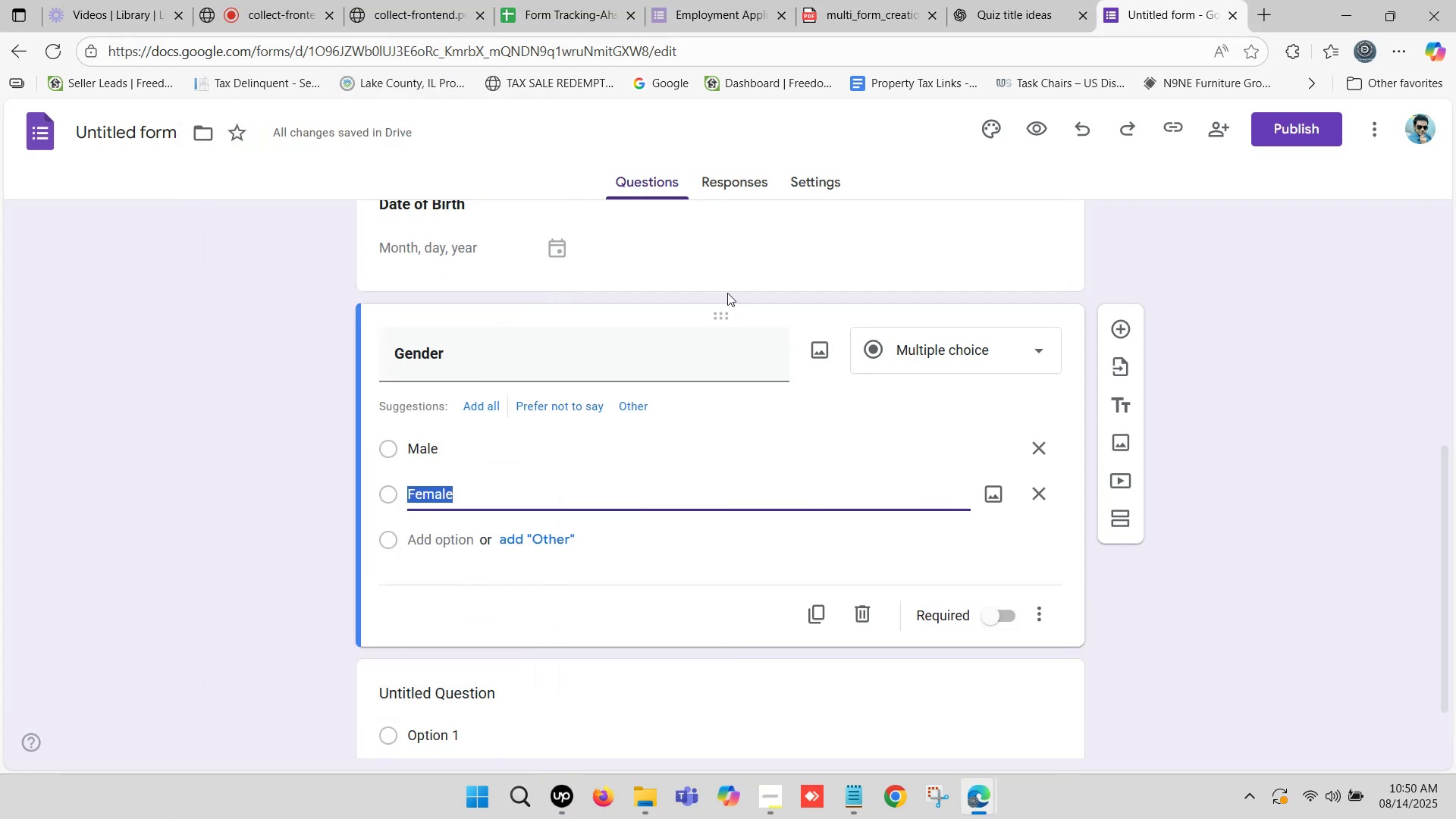 
scroll: coordinate [664, 369], scroll_direction: down, amount: 1.0
 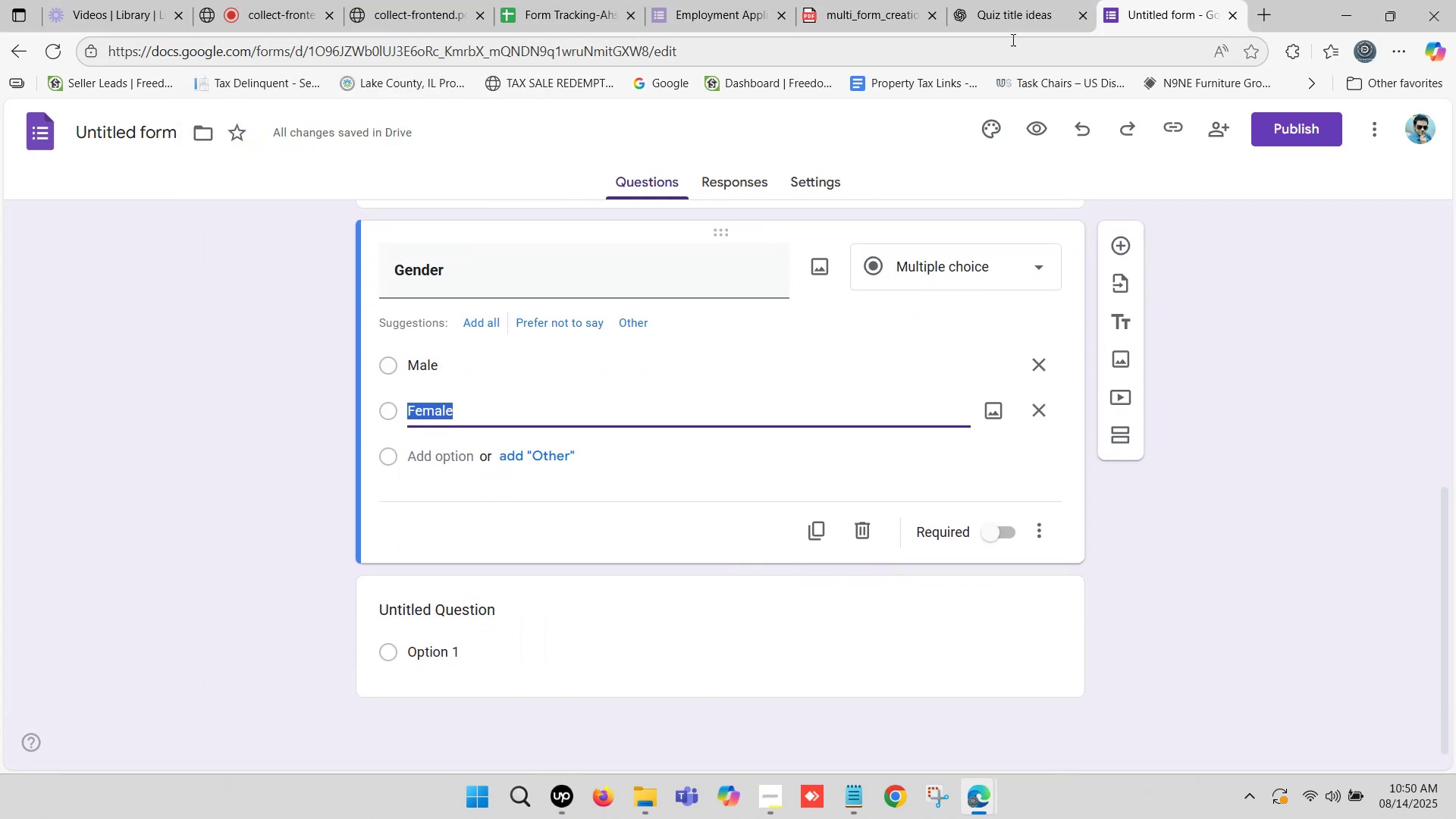 
left_click([1006, 24])
 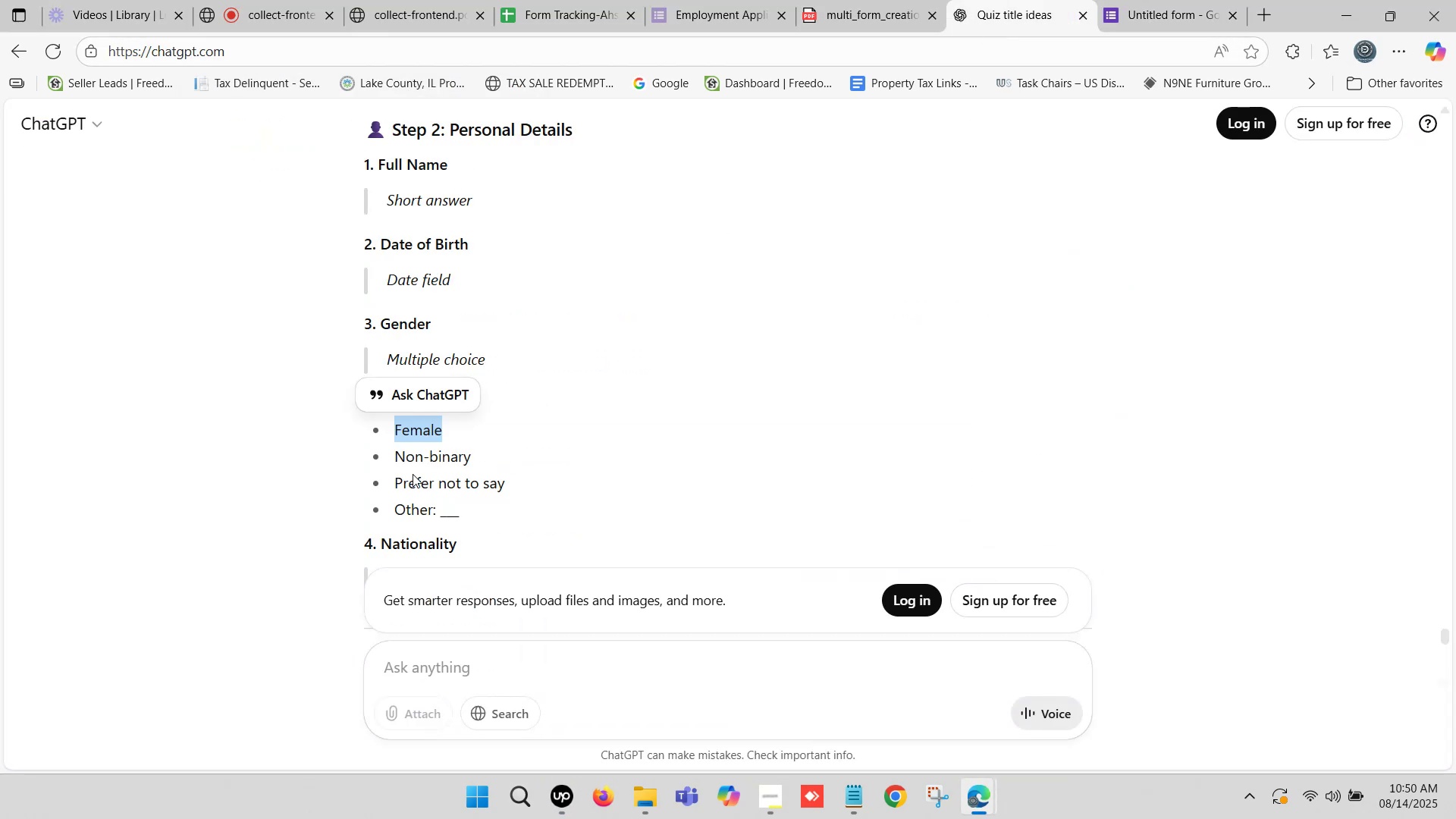 
left_click_drag(start_coordinate=[396, 460], to_coordinate=[467, 452])
 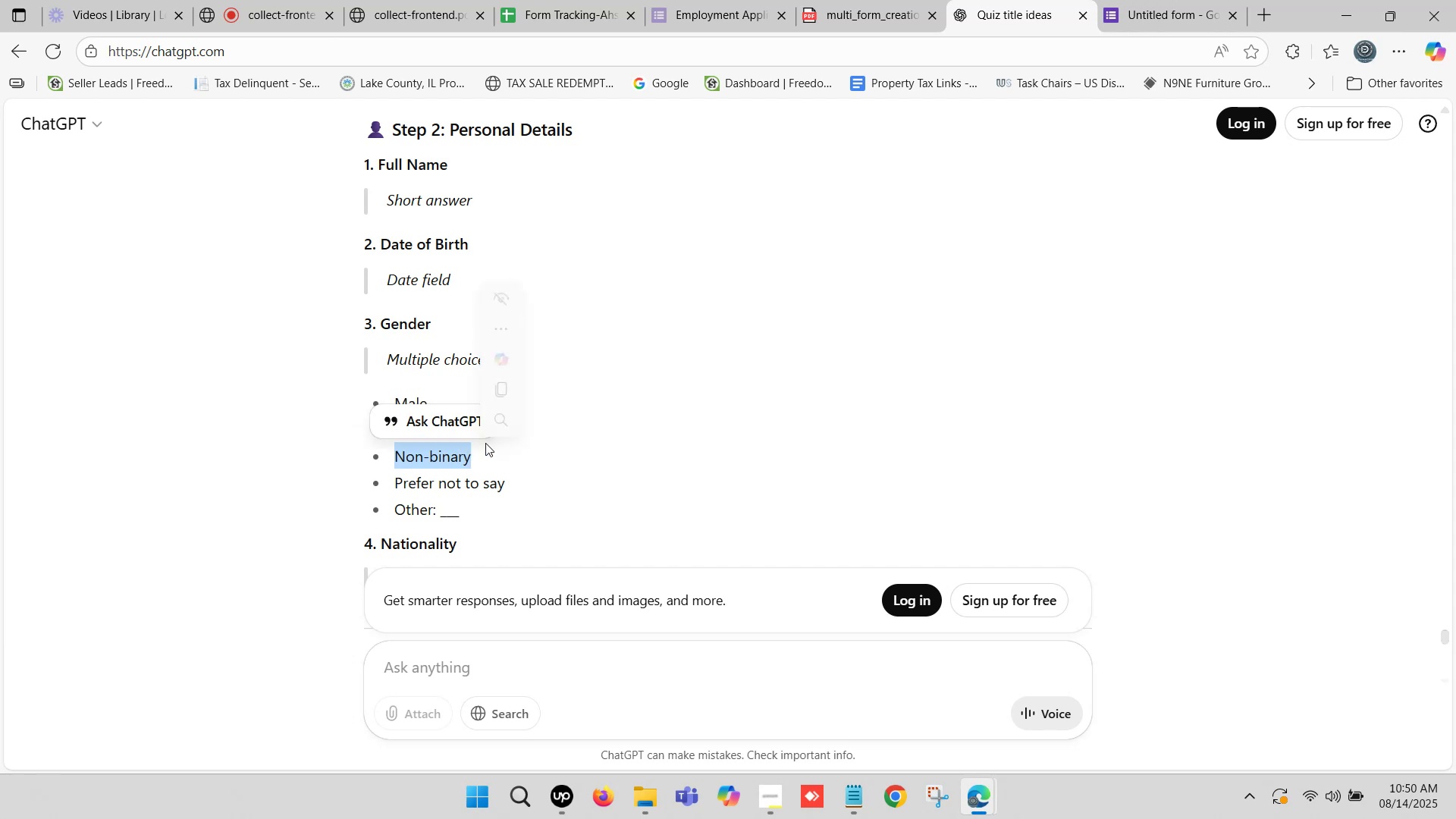 
key(Control+ControlLeft)
 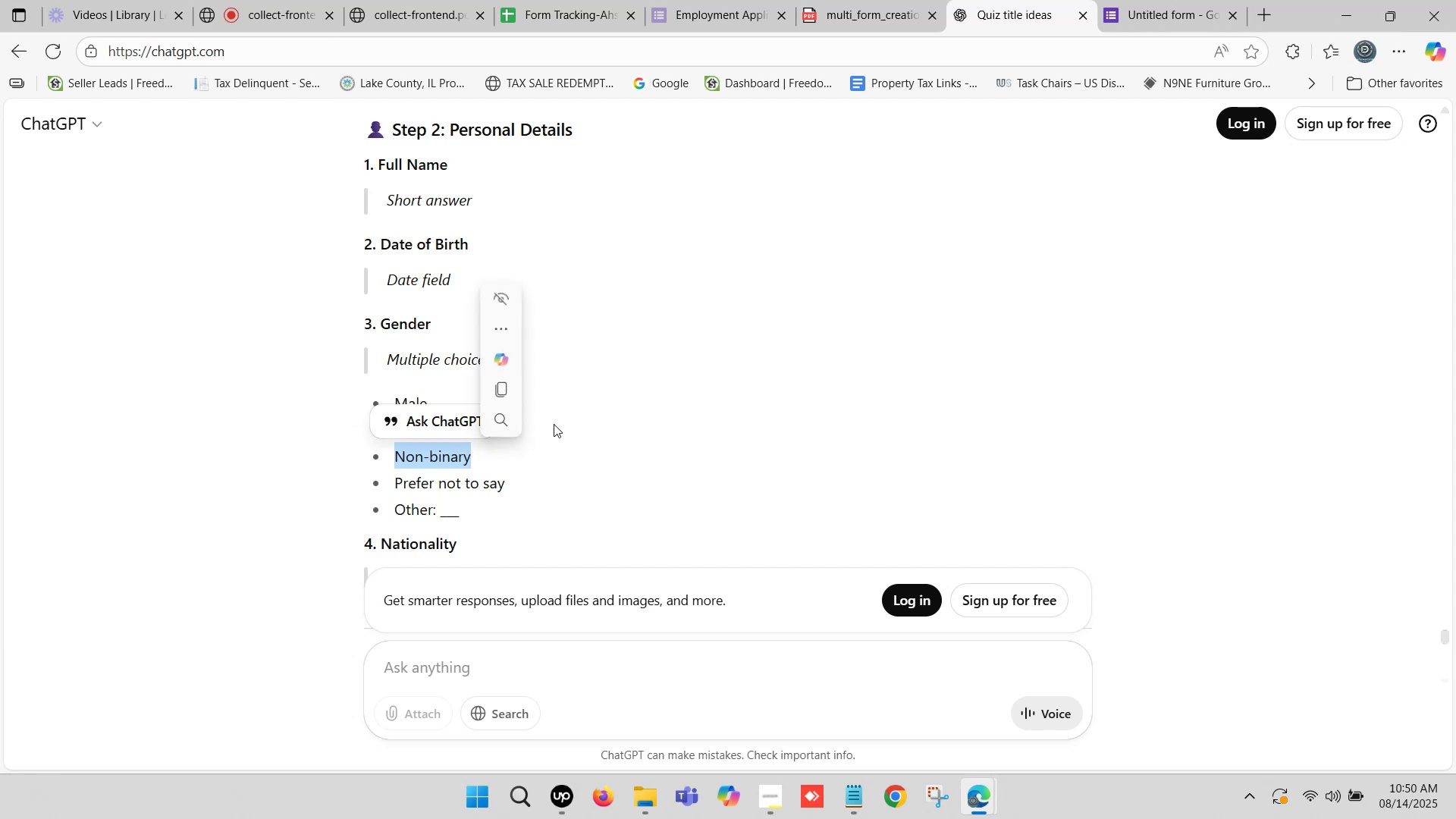 
key(Control+C)
 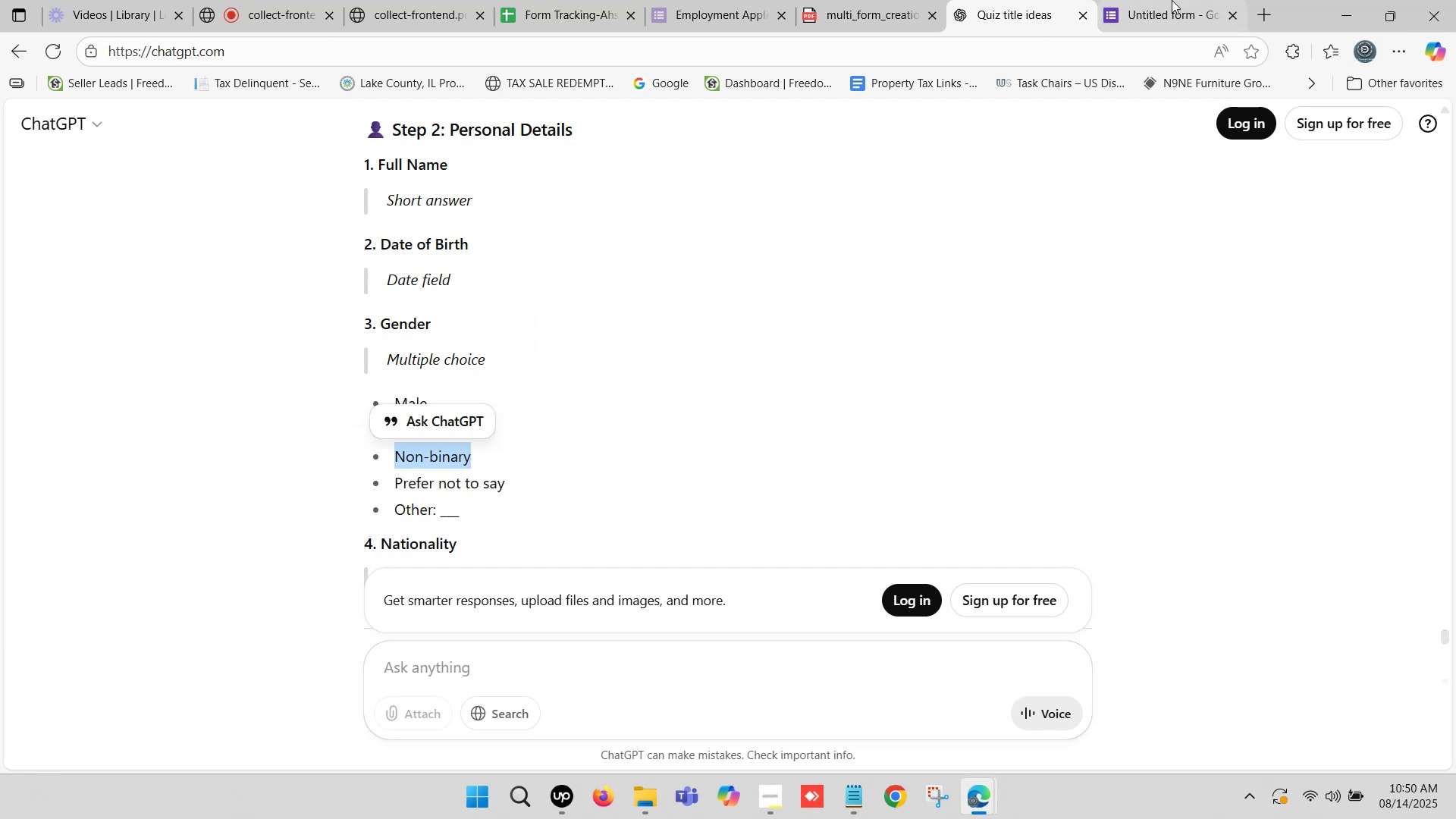 
left_click([1189, 0])
 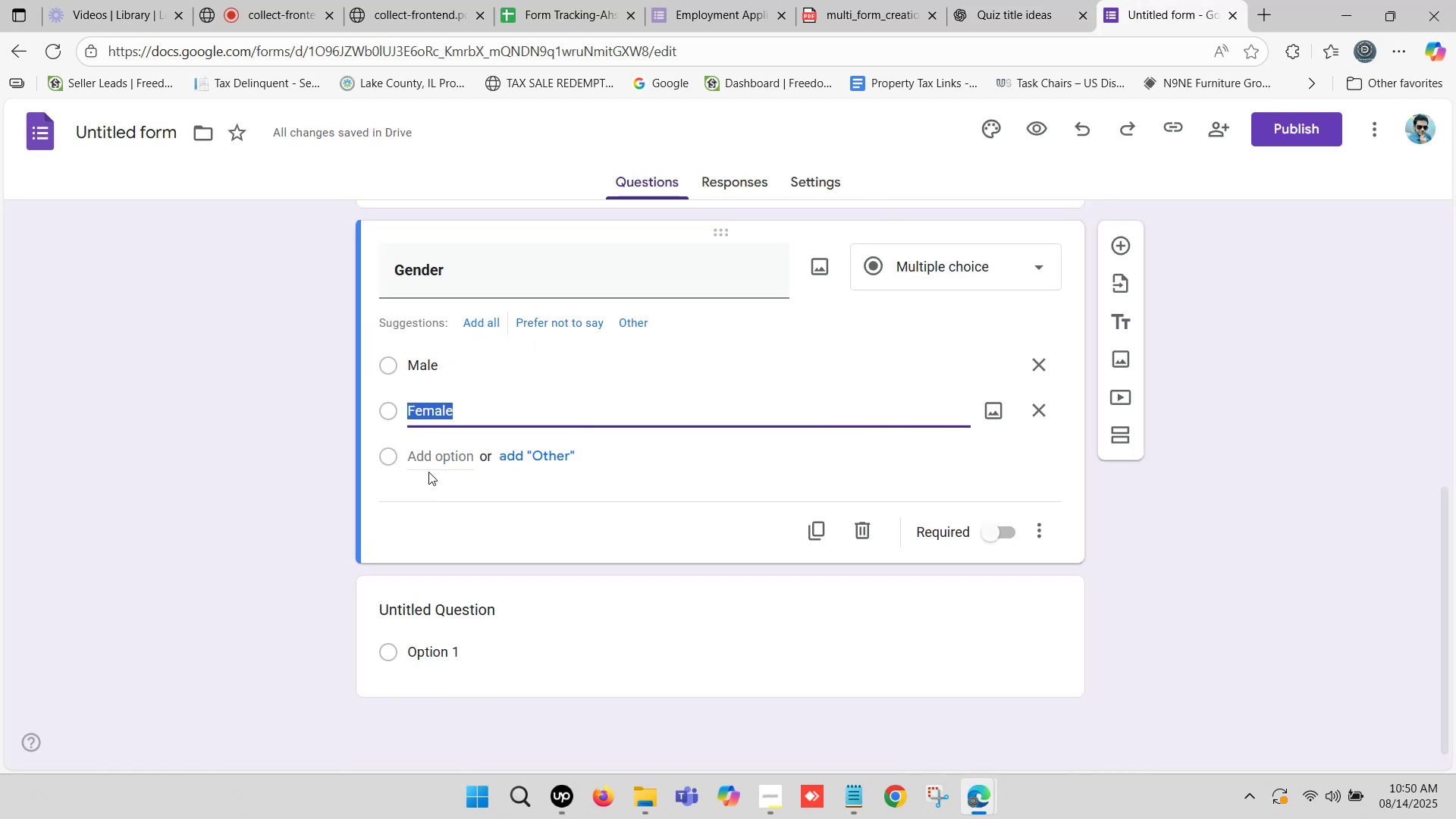 
left_click([431, 460])
 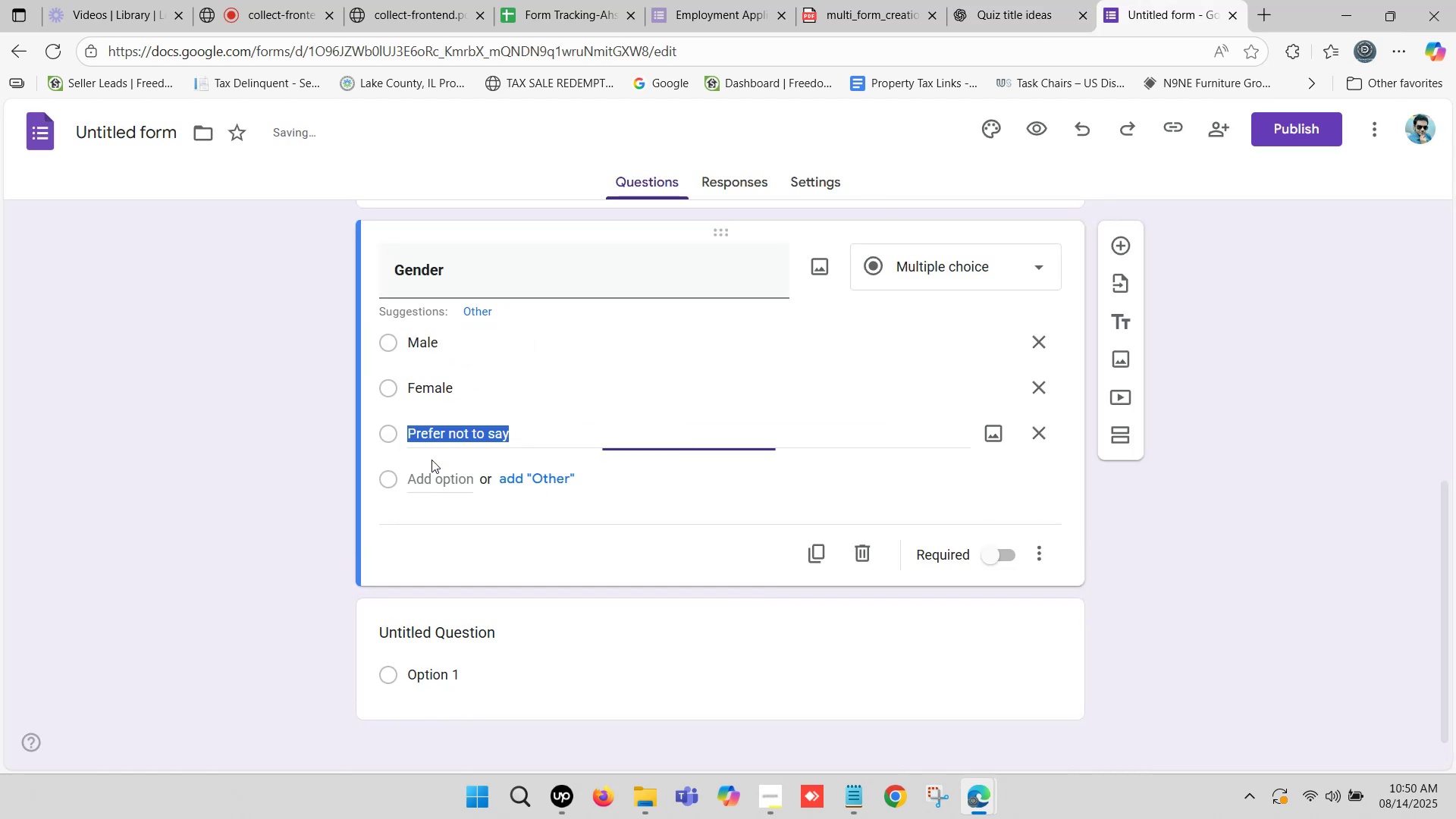 
key(Control+ControlLeft)
 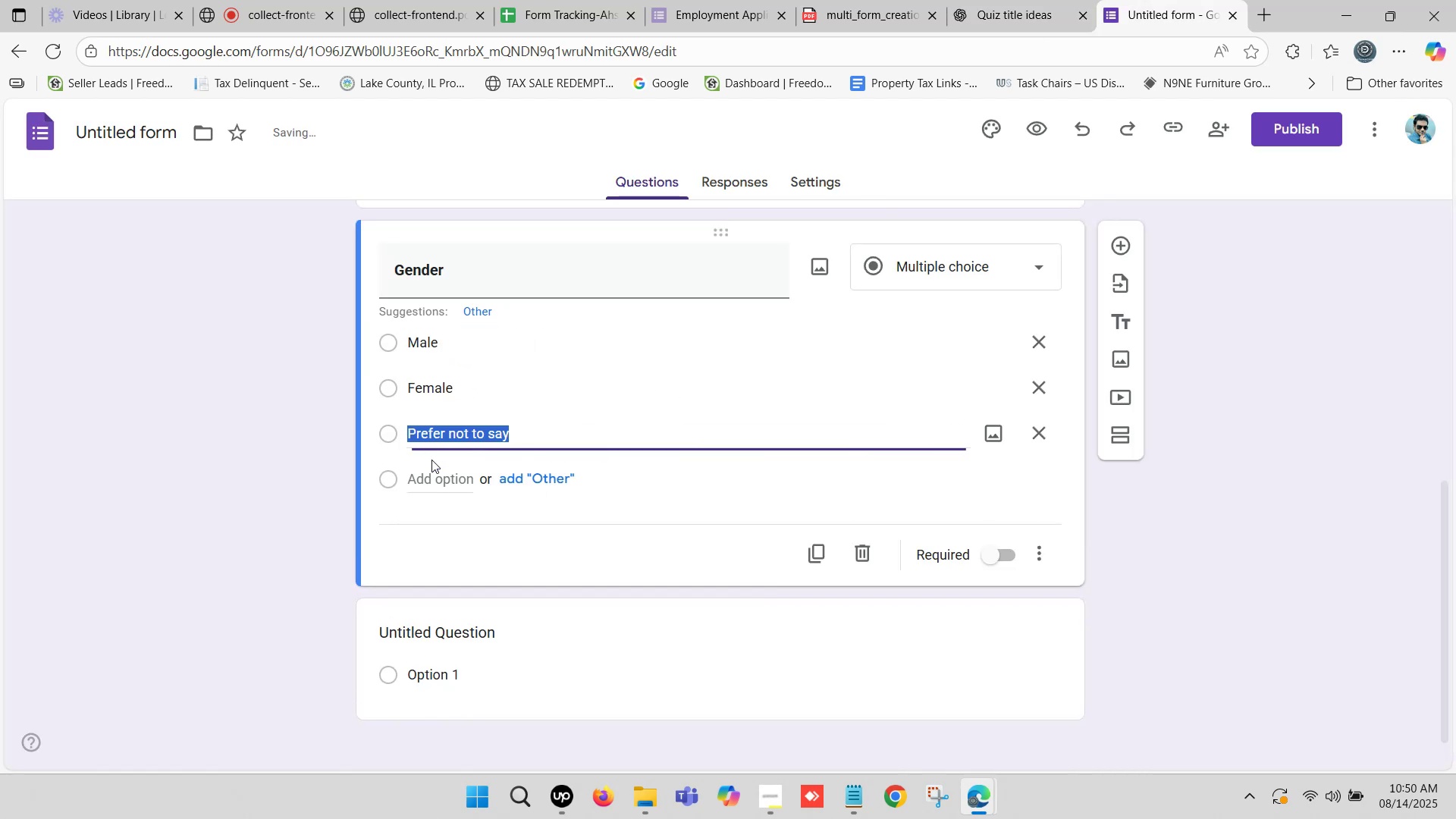 
key(Control+V)
 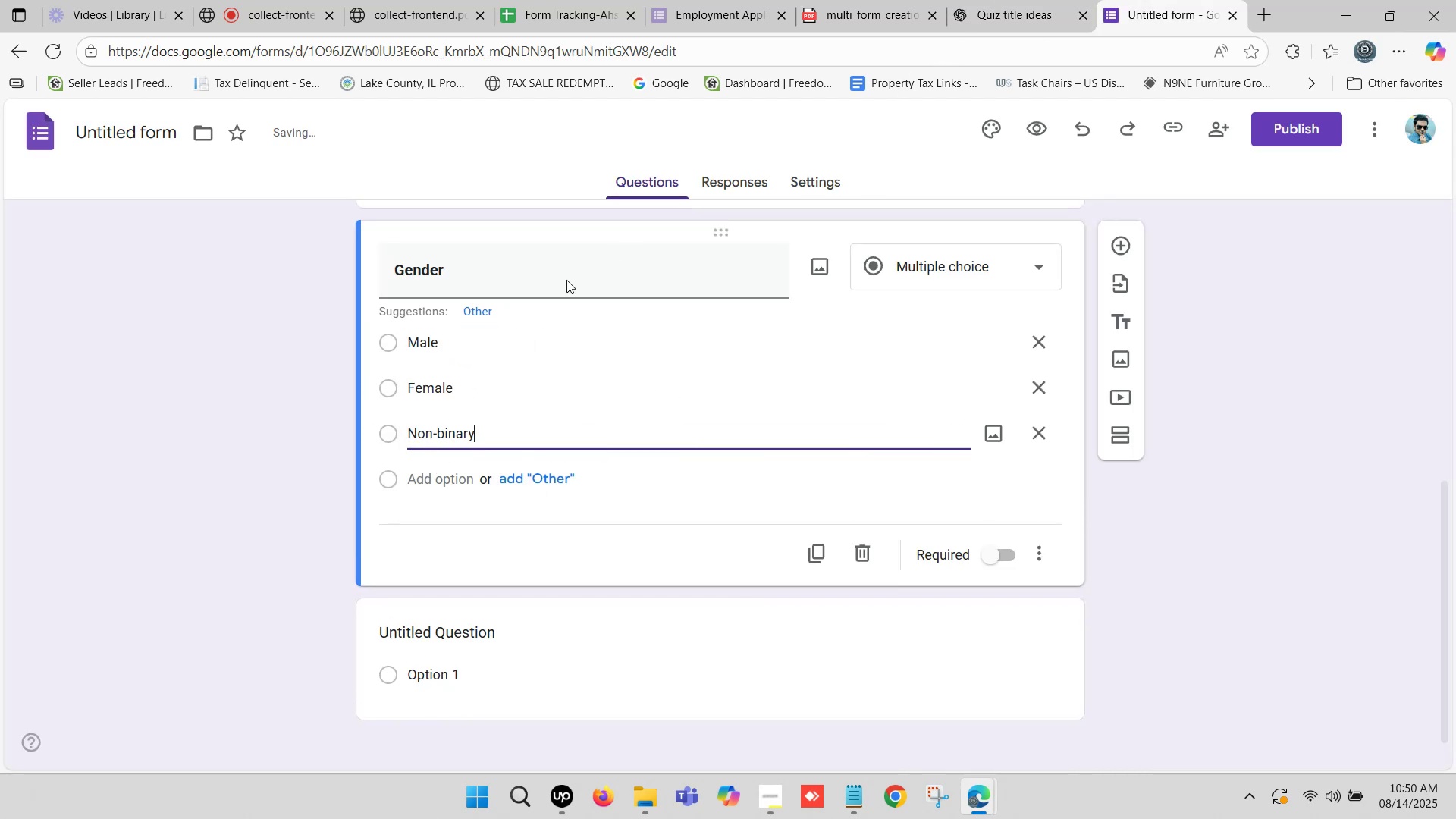 
scroll: coordinate [481, 334], scroll_direction: down, amount: 1.0
 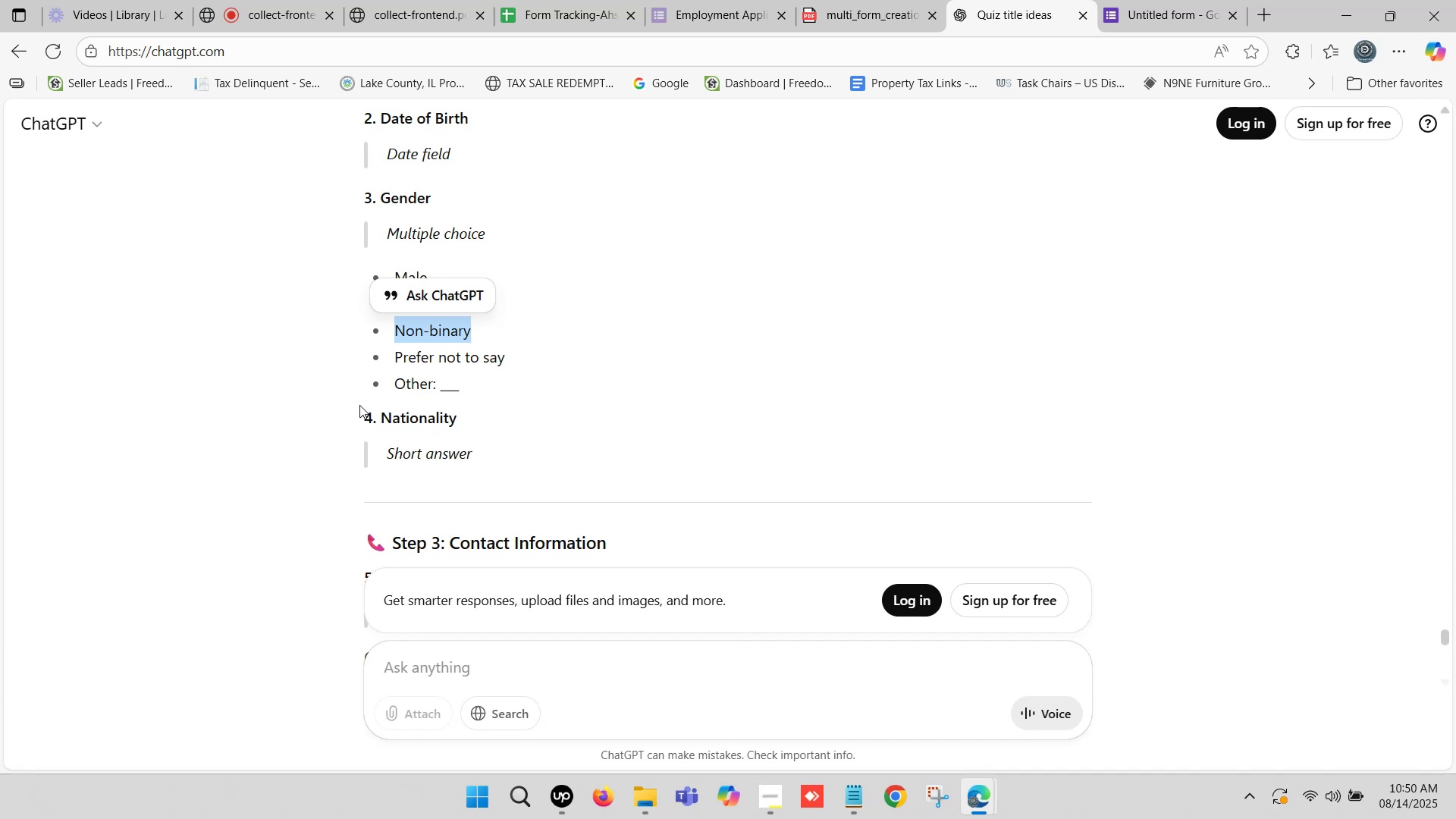 
wait(6.29)
 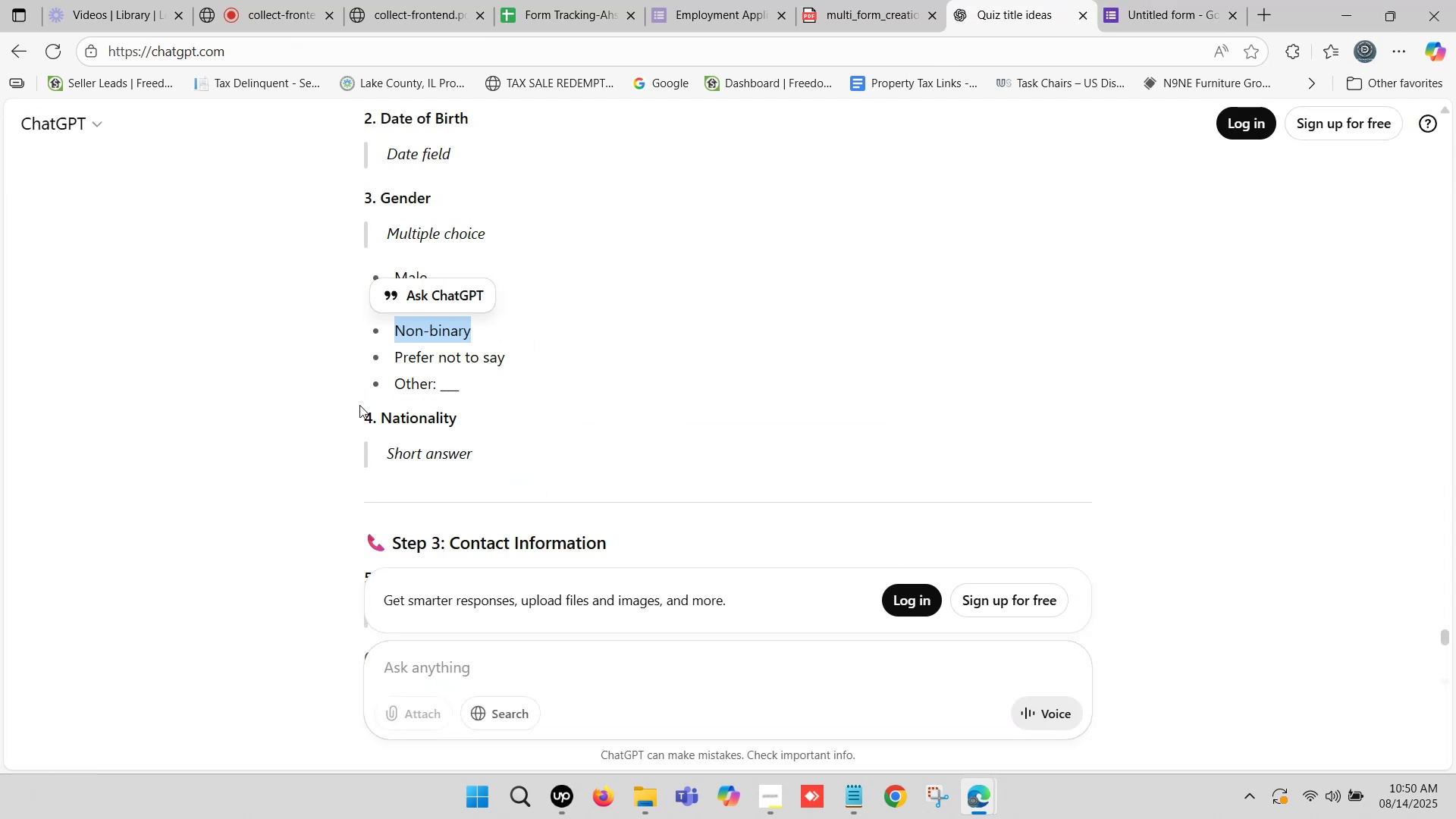 
left_click_drag(start_coordinate=[398, 359], to_coordinate=[504, 363])
 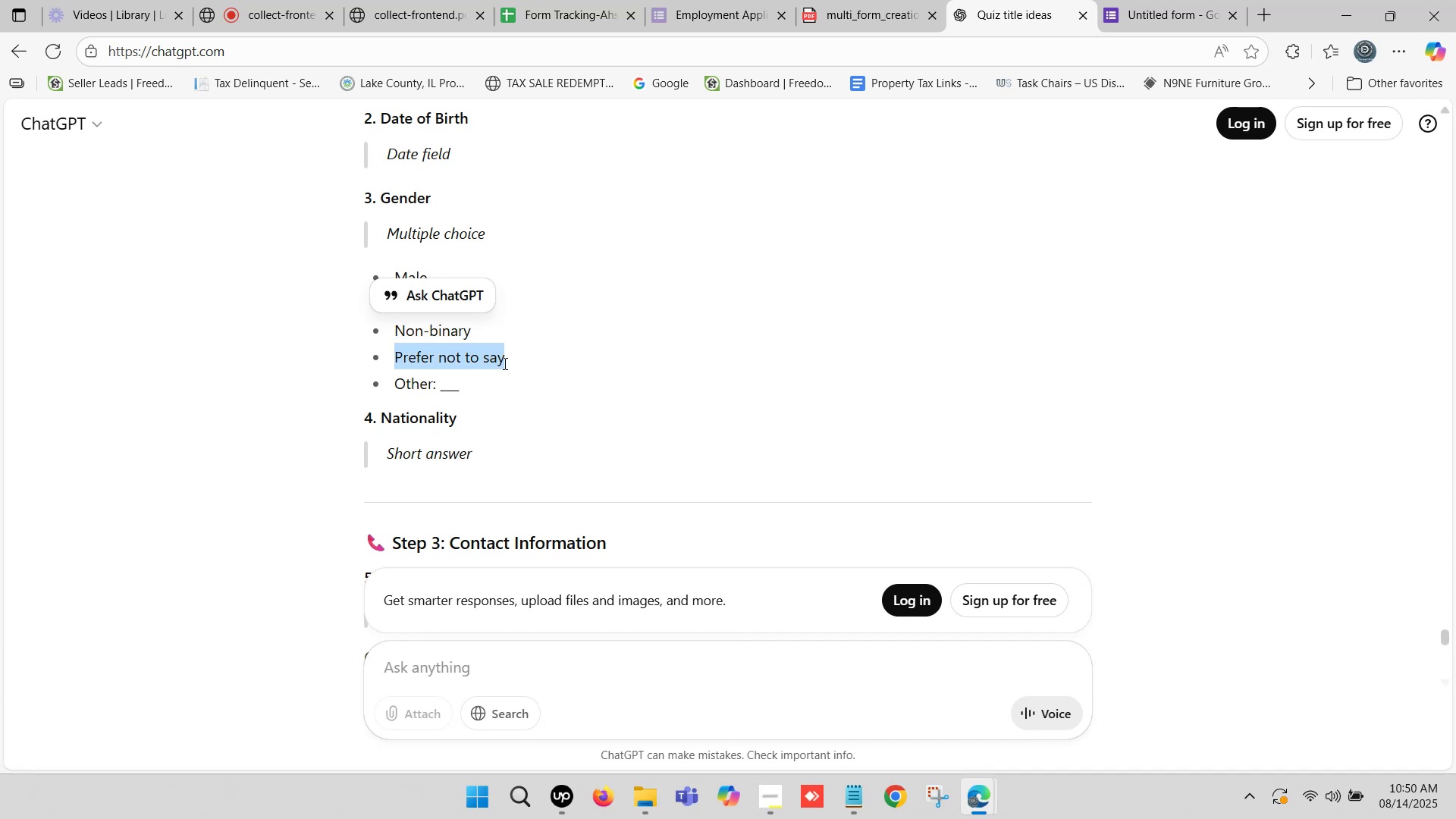 
key(Control+ControlLeft)
 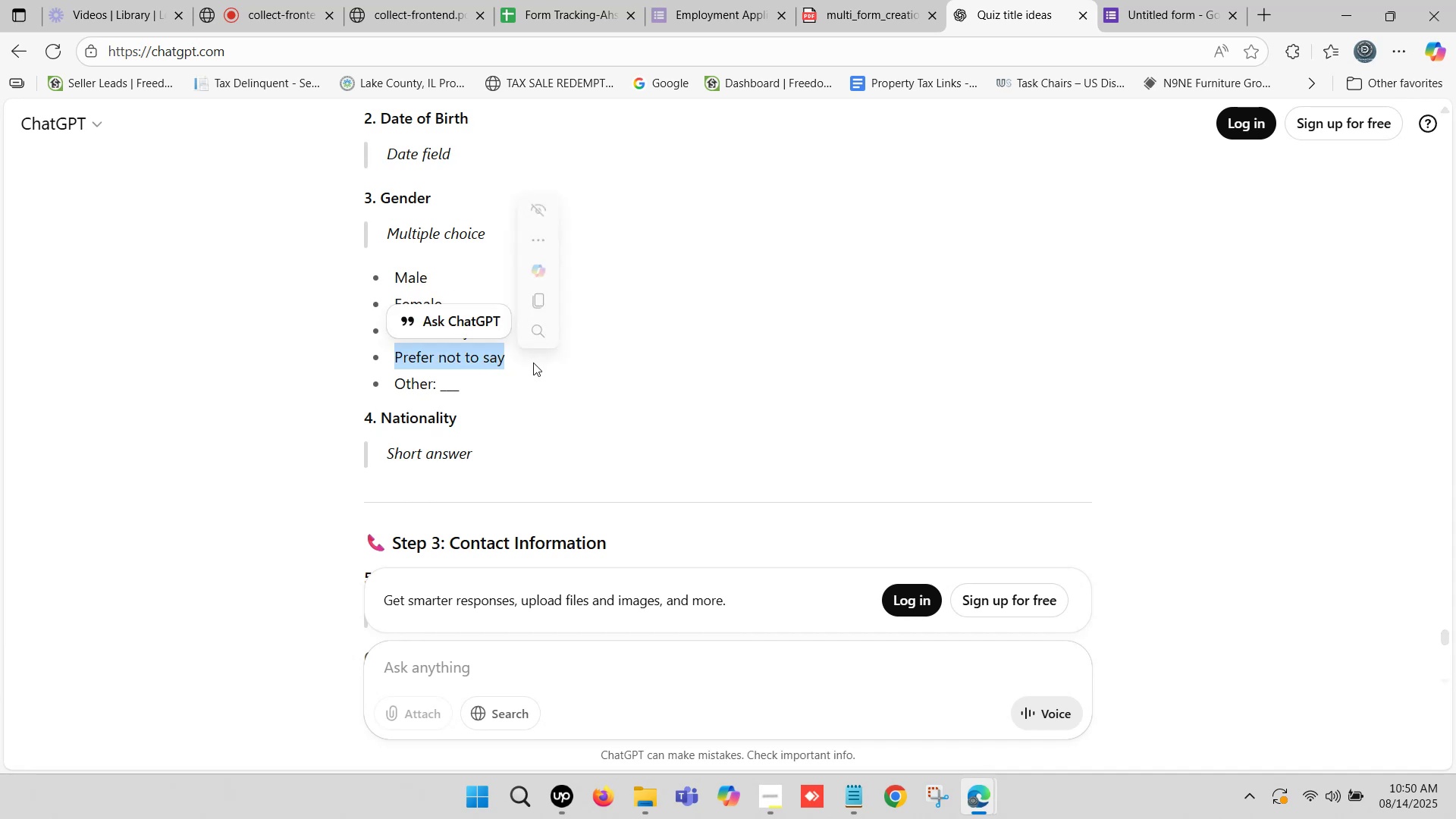 
key(Control+C)
 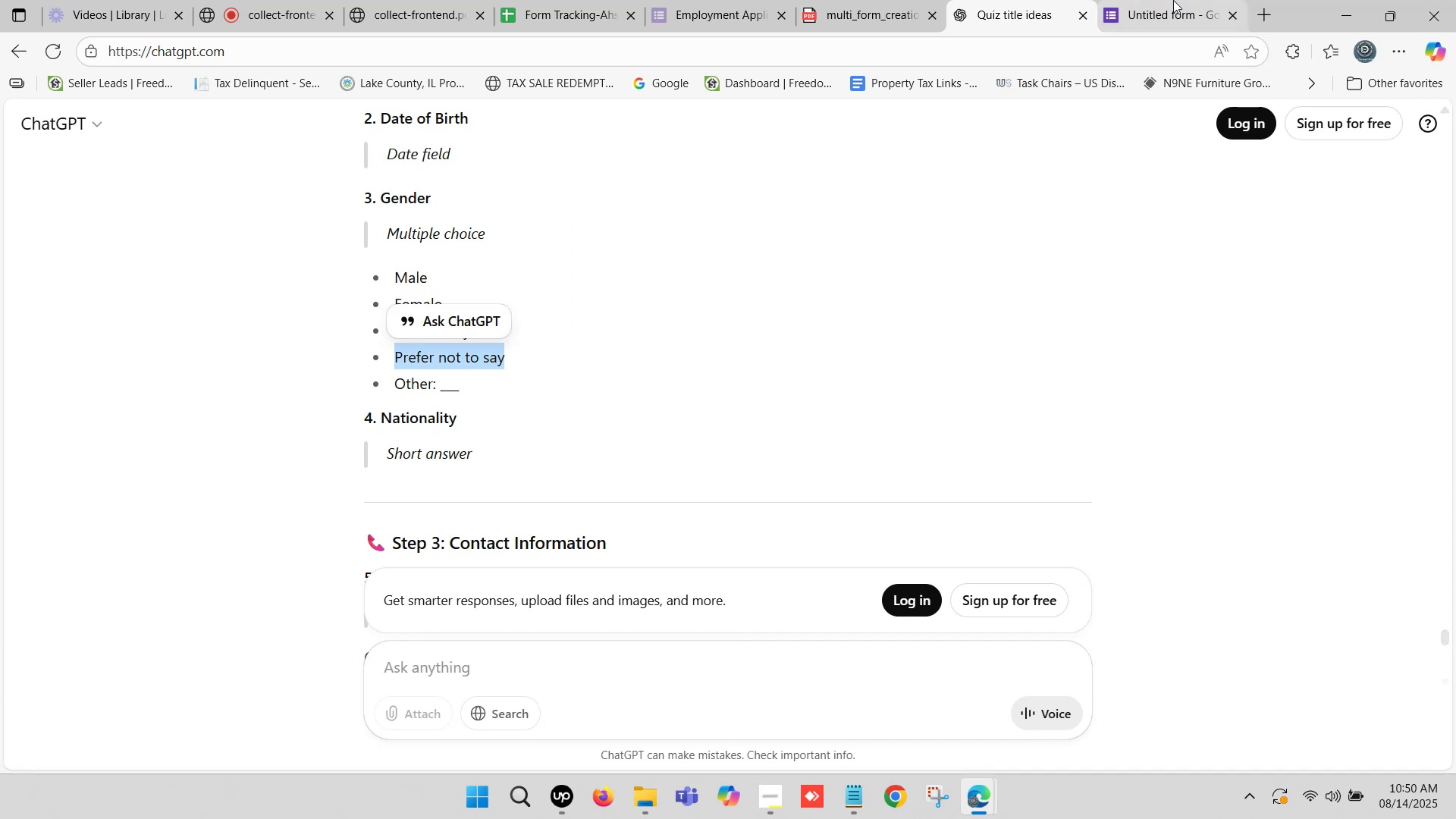 
left_click([1178, 0])
 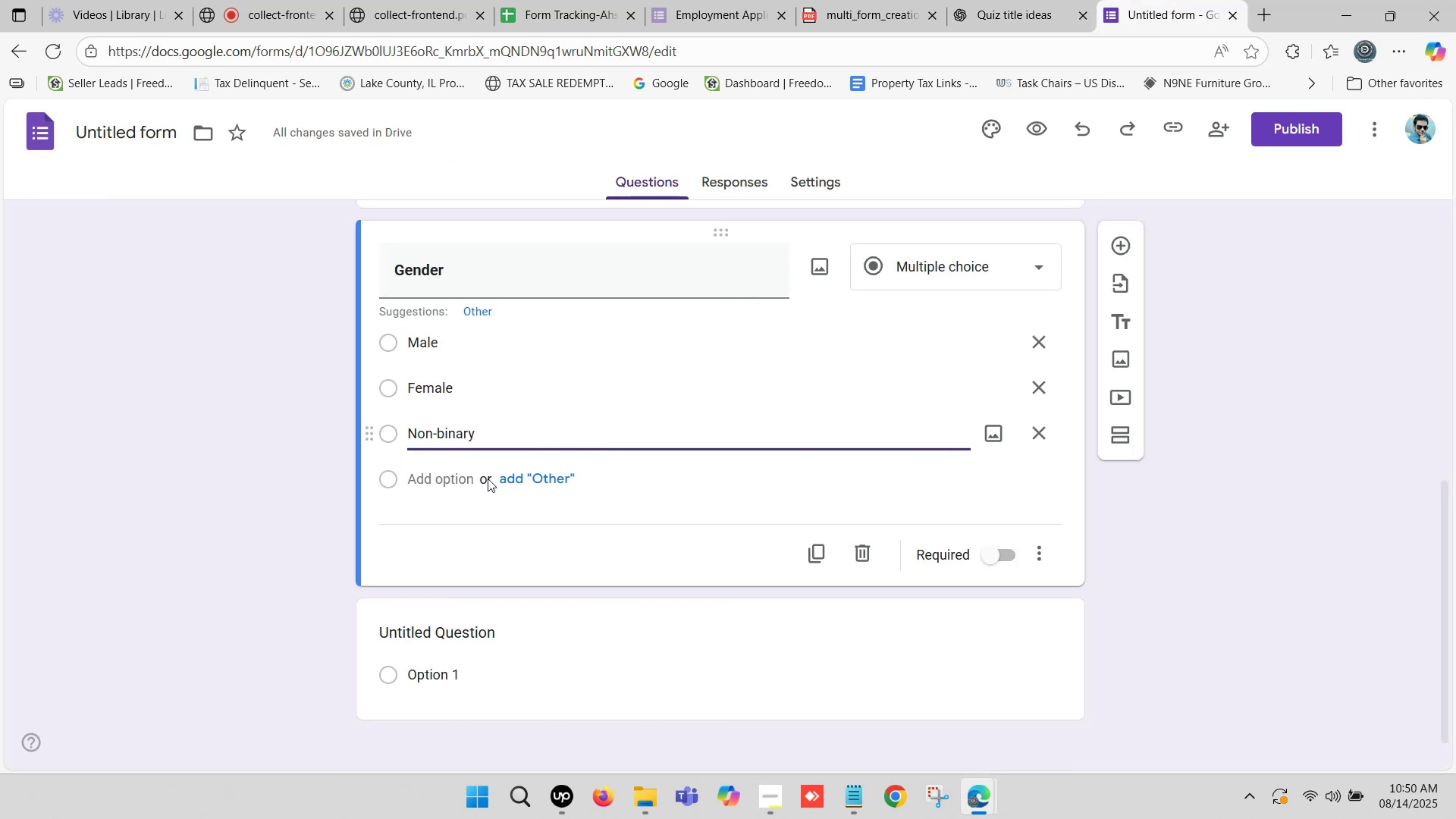 
left_click([444, 481])
 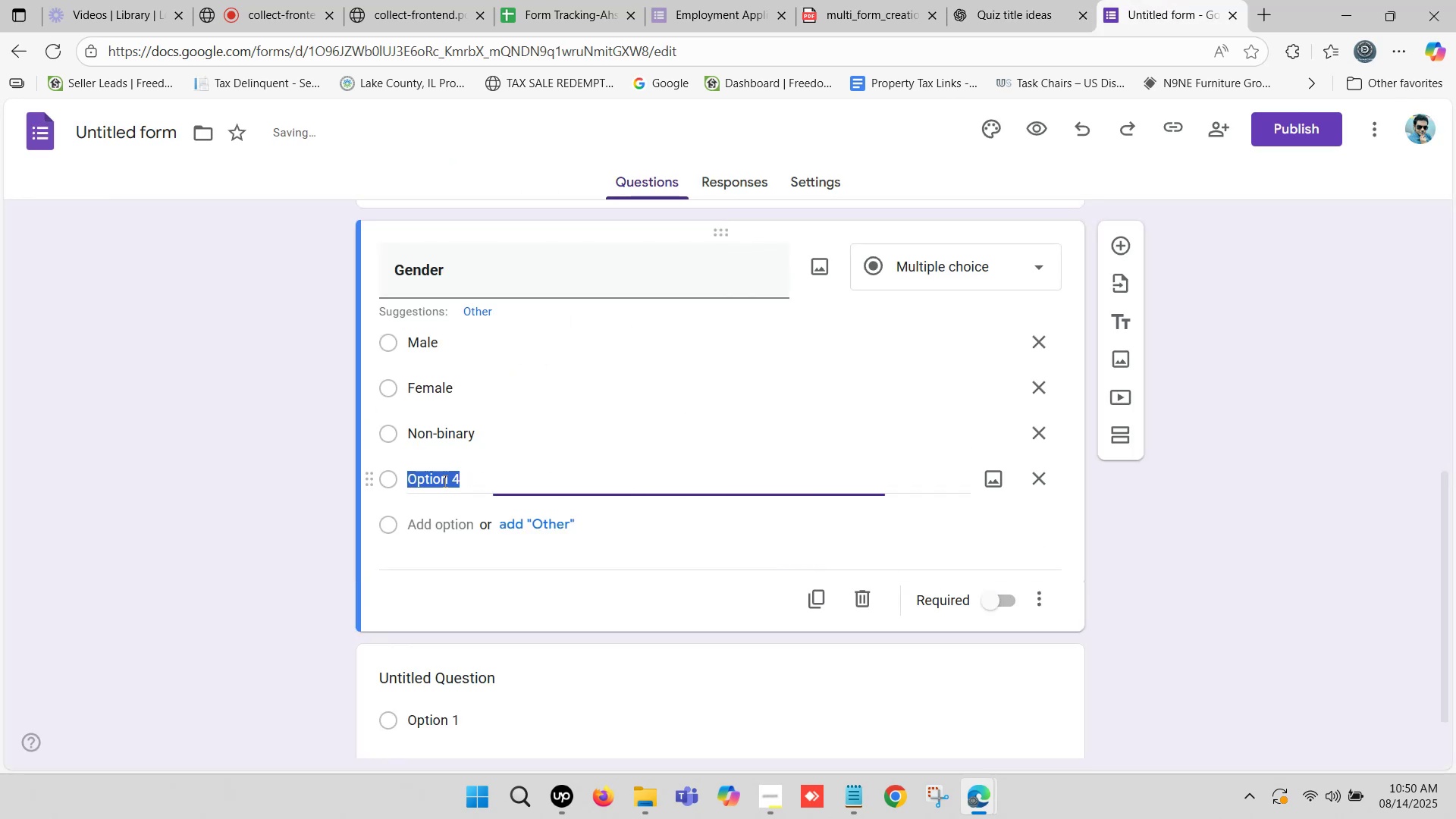 
key(Control+ControlLeft)
 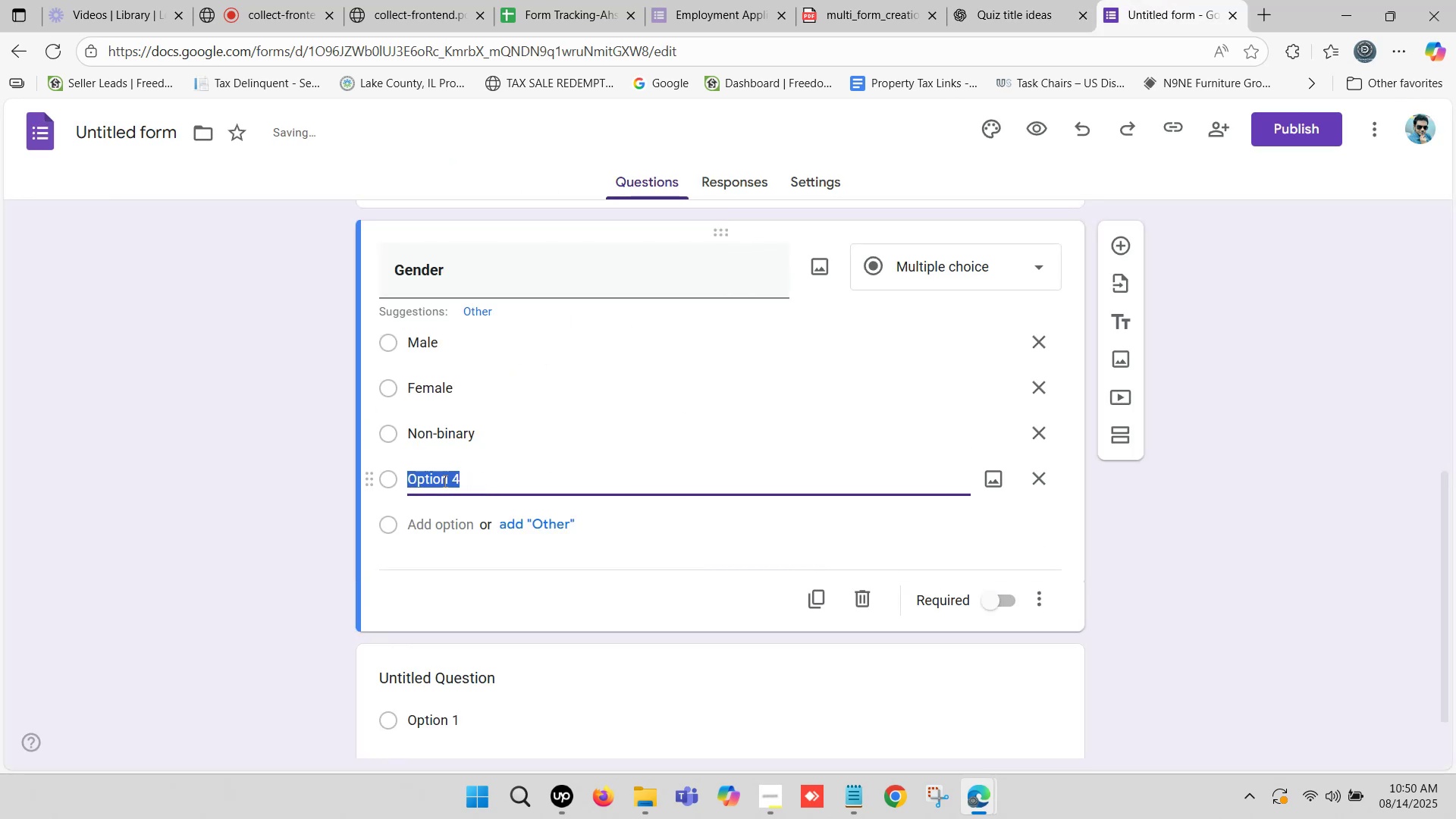 
key(Control+V)
 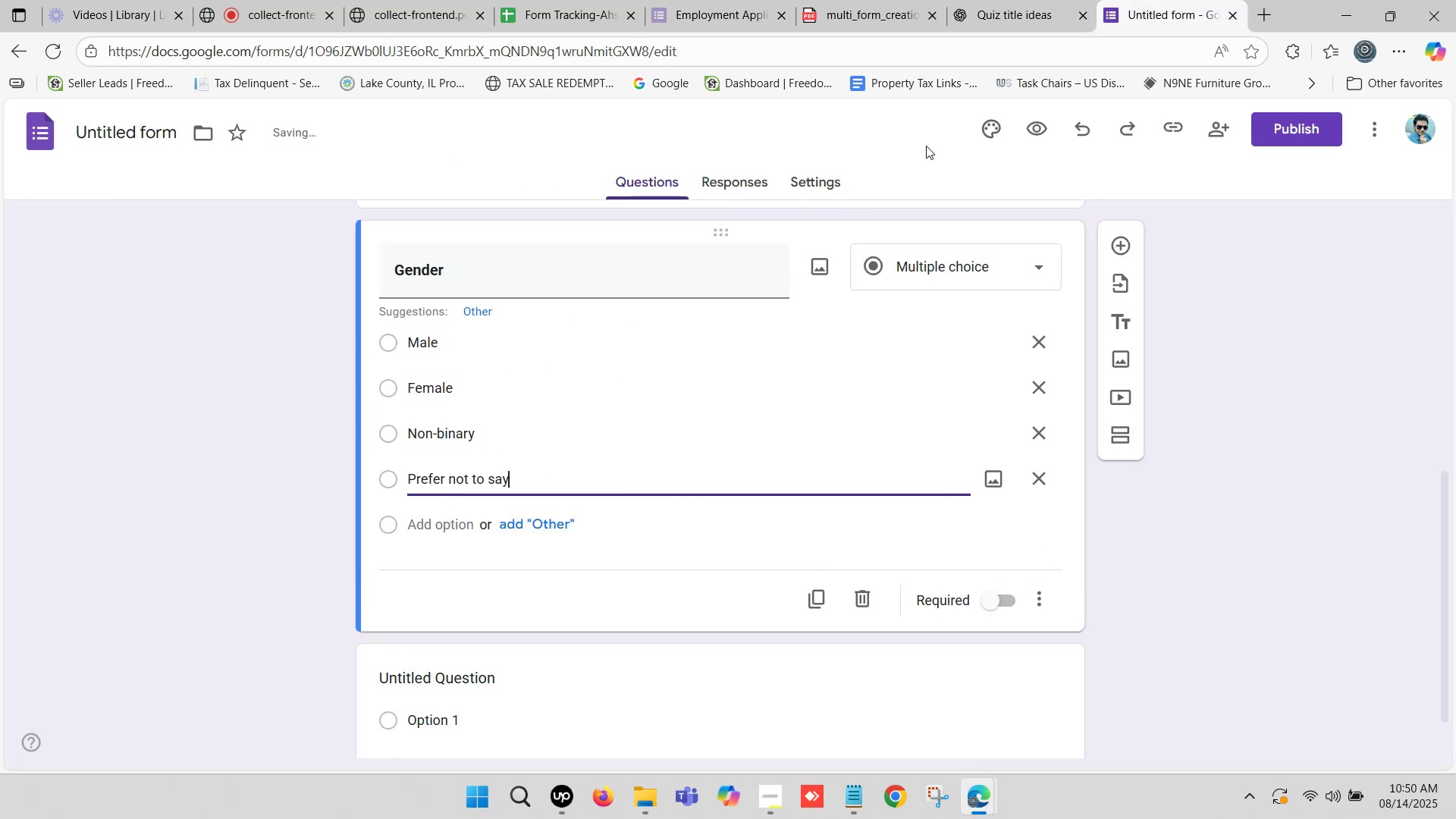 
left_click([1030, 0])
 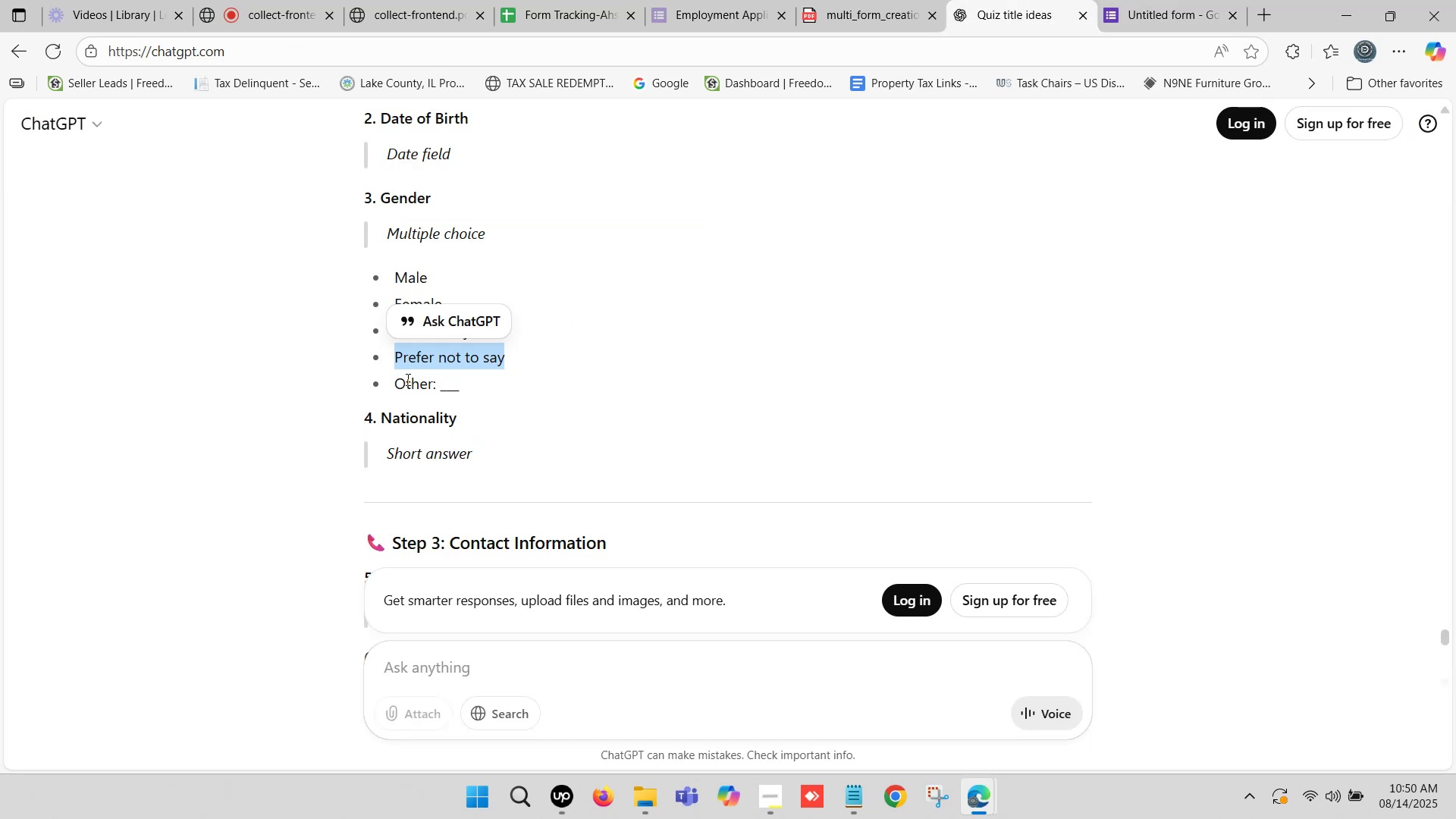 
left_click_drag(start_coordinate=[396, 381], to_coordinate=[431, 386])
 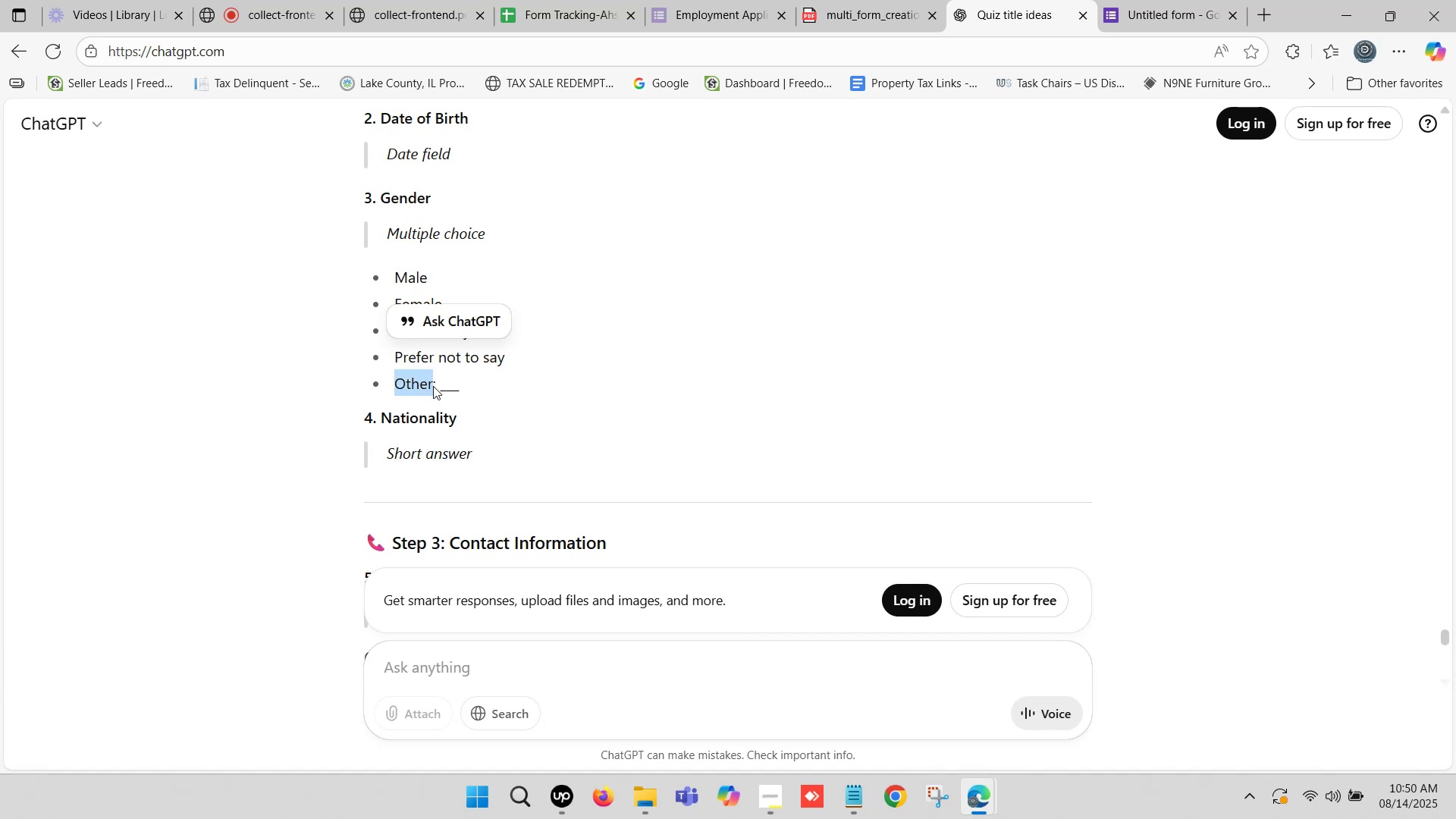 
key(Control+ControlLeft)
 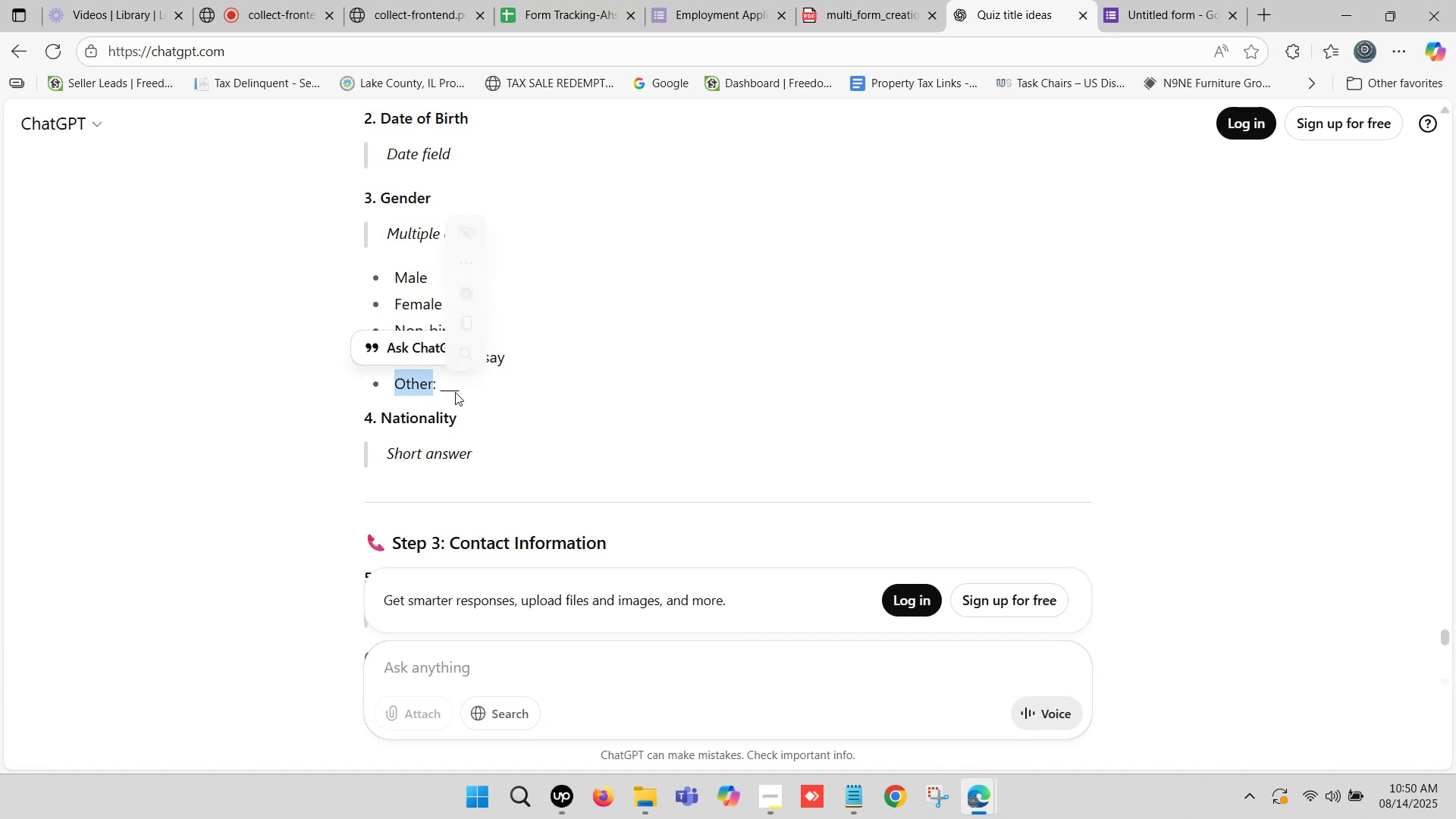 
key(Control+C)
 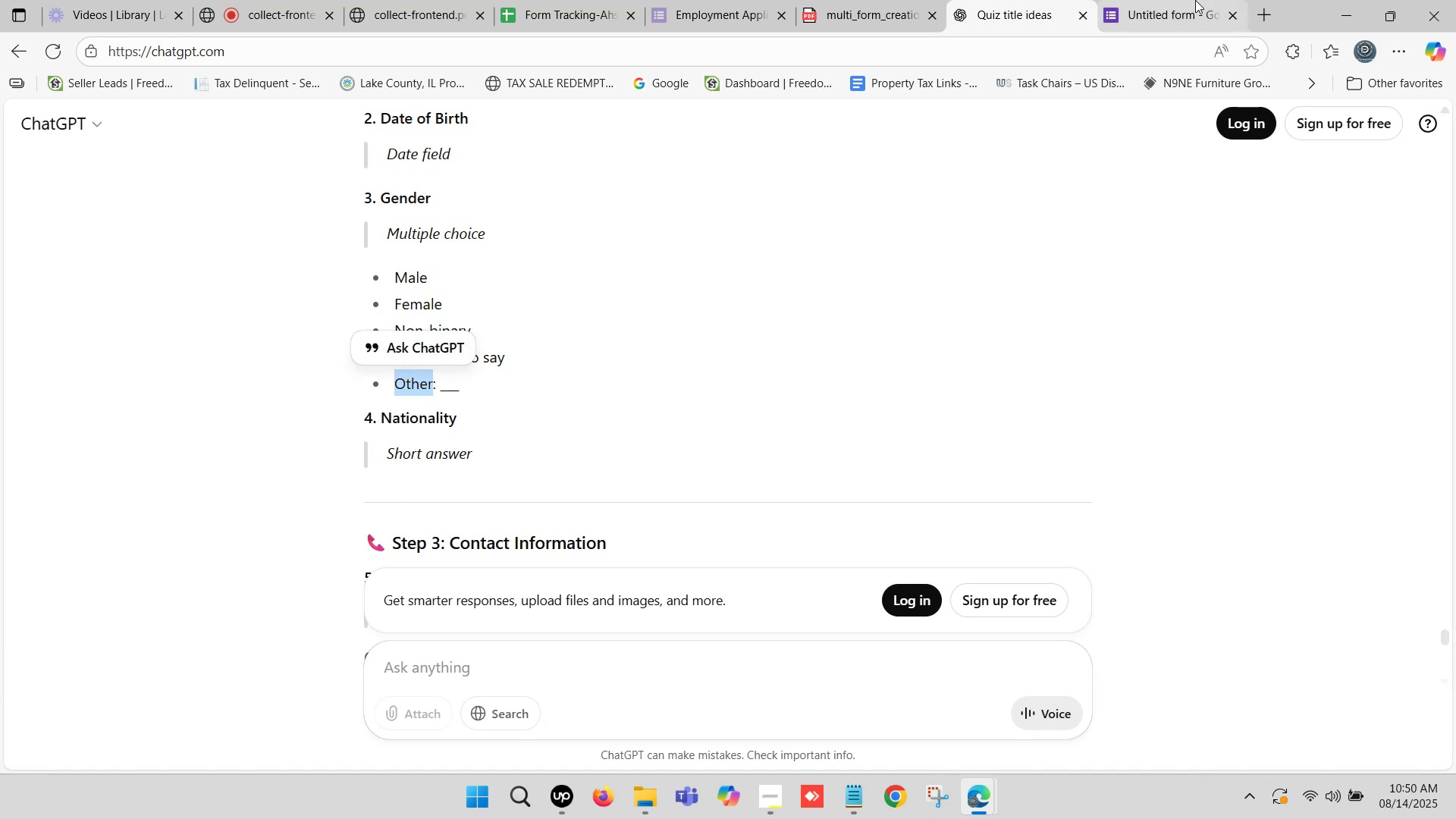 
left_click([1204, 0])
 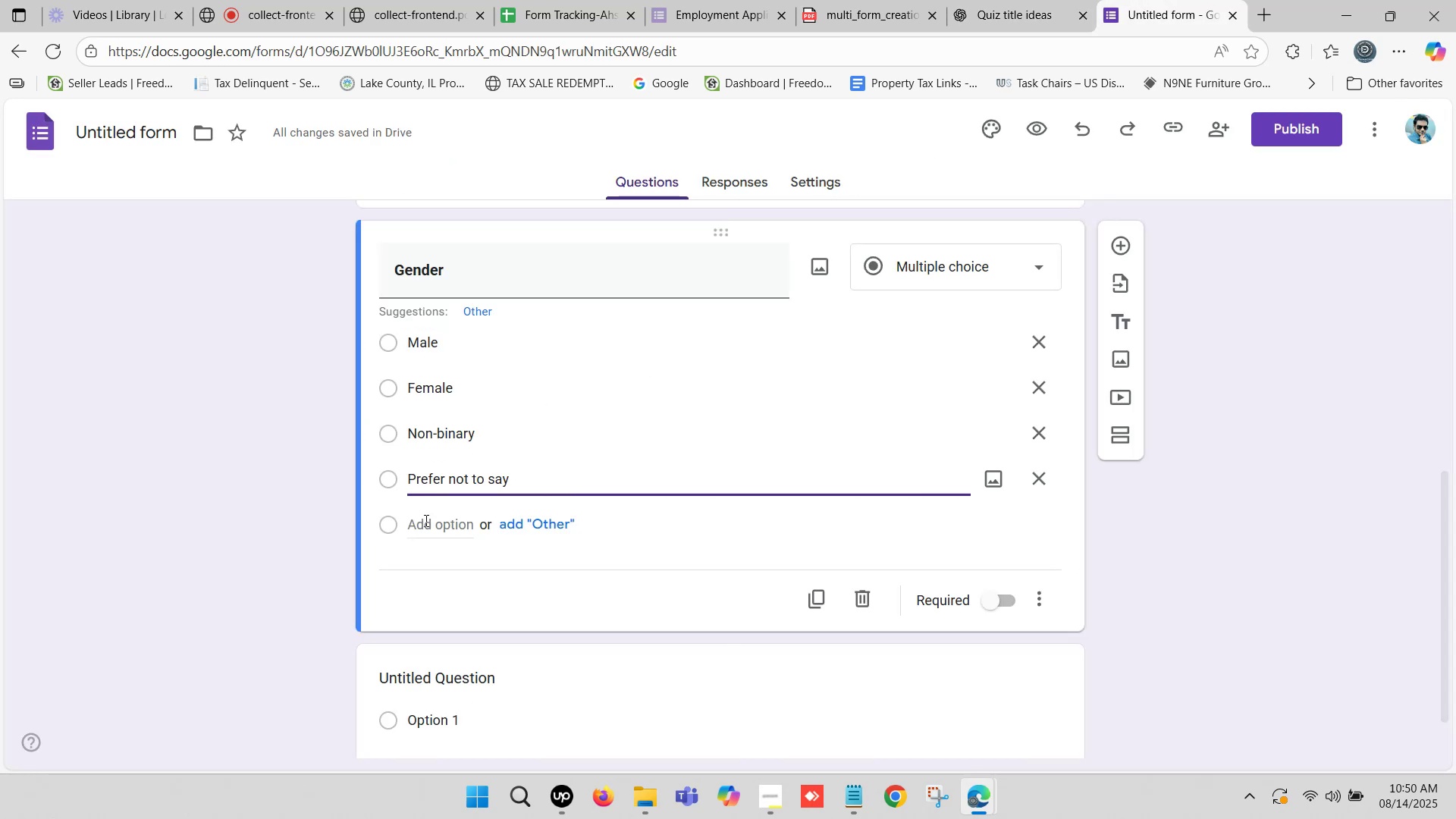 
left_click([430, 526])
 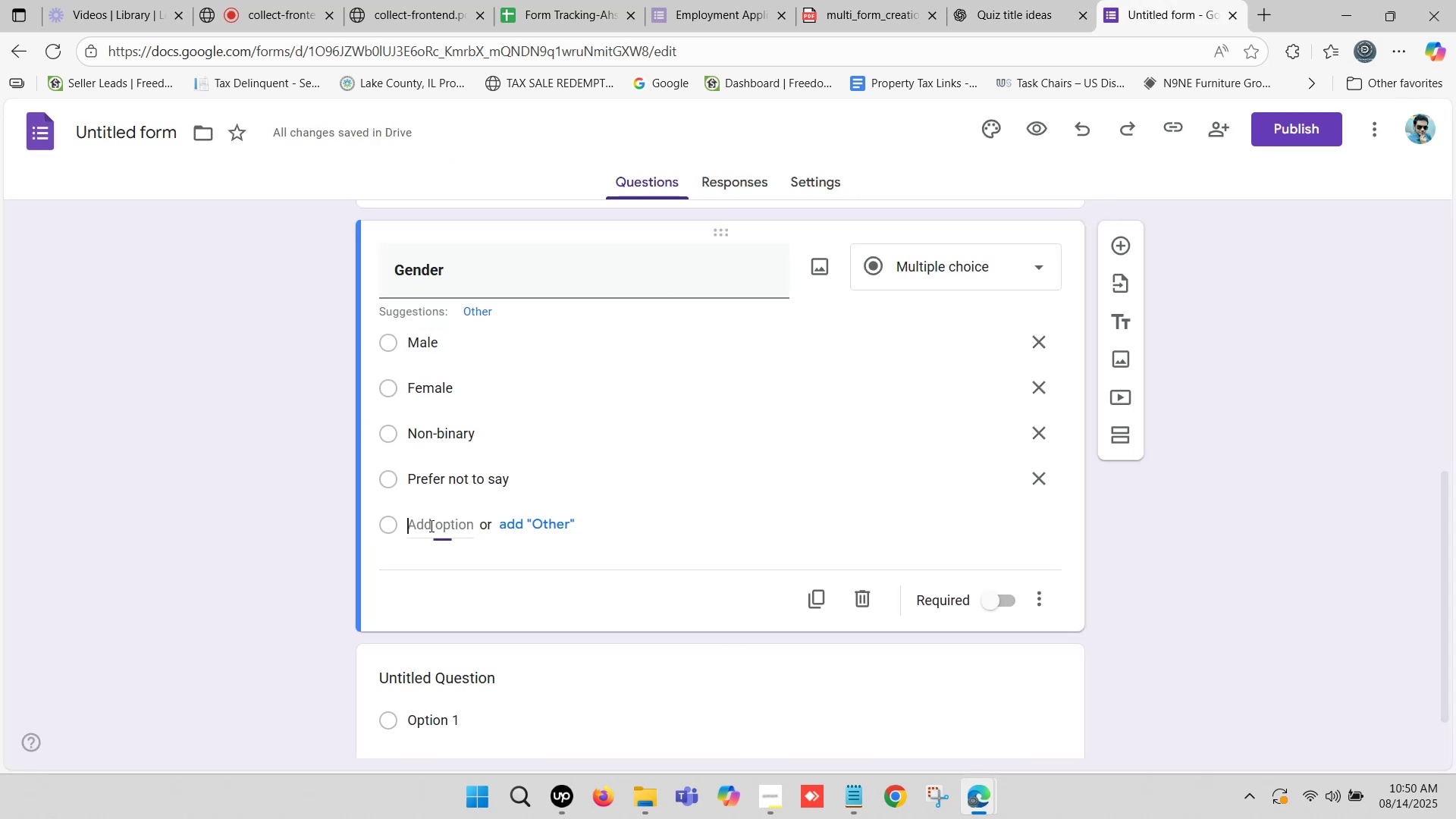 
key(Control+ControlLeft)
 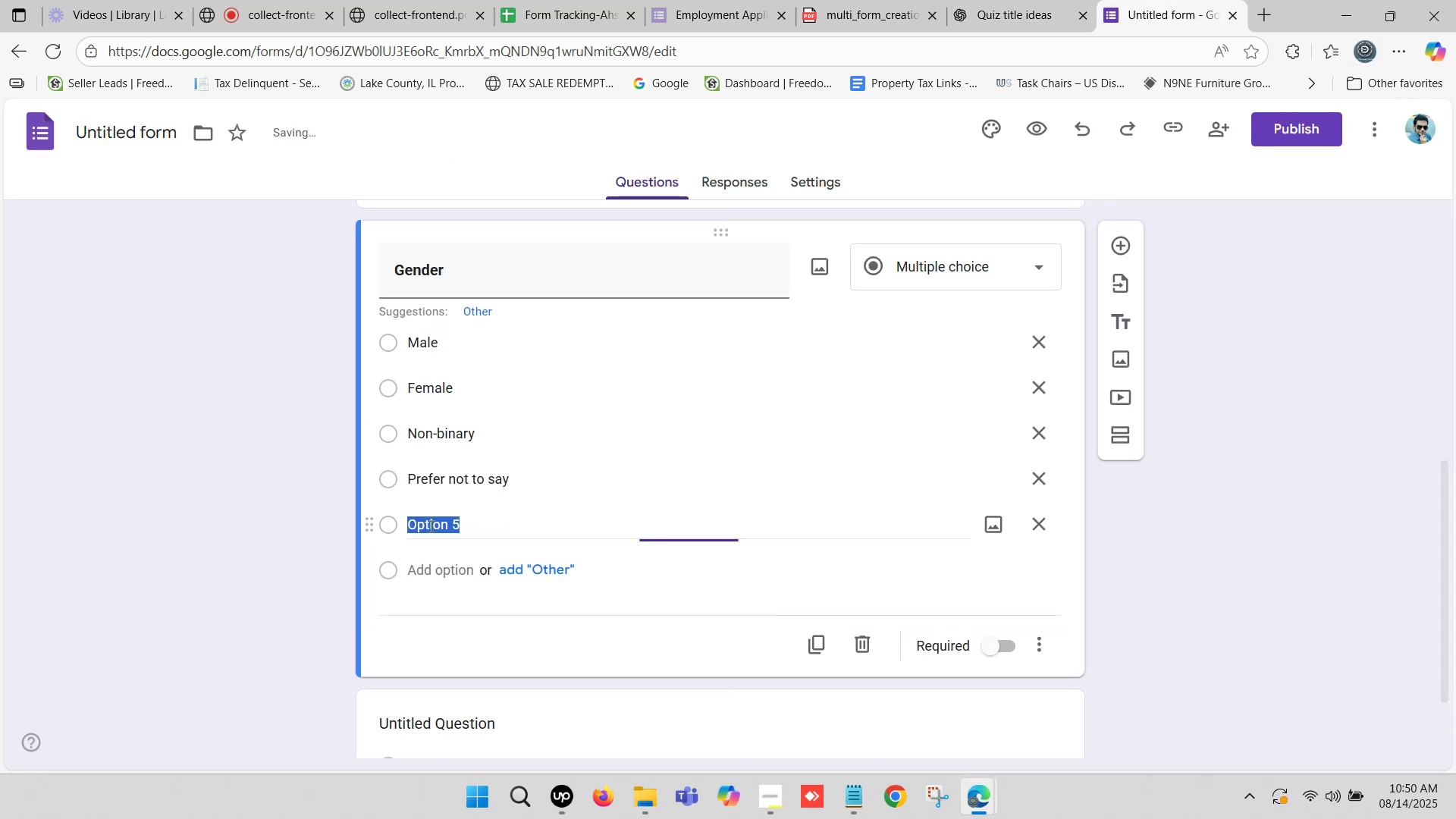 
key(Control+V)
 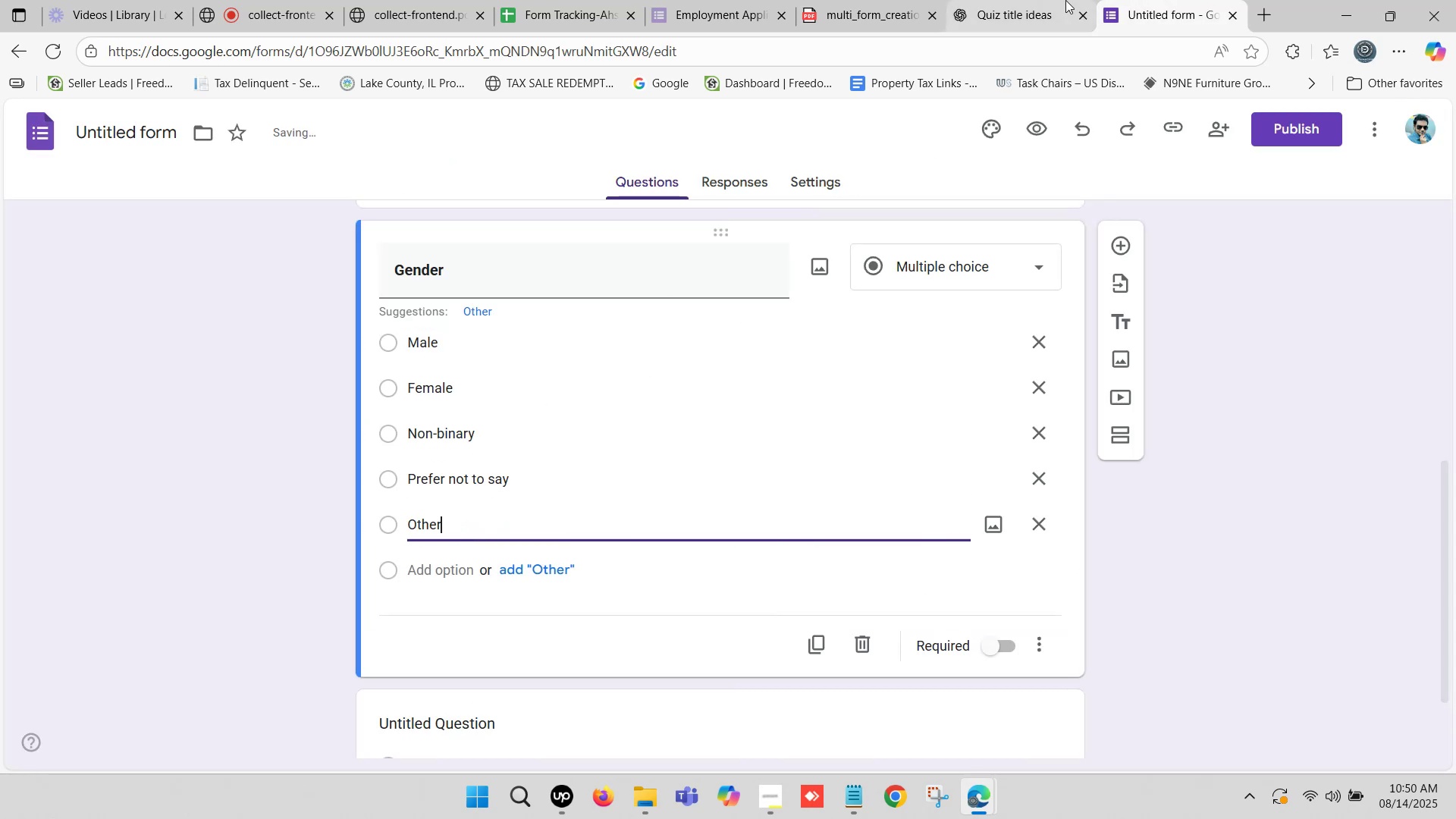 
left_click([1053, 0])
 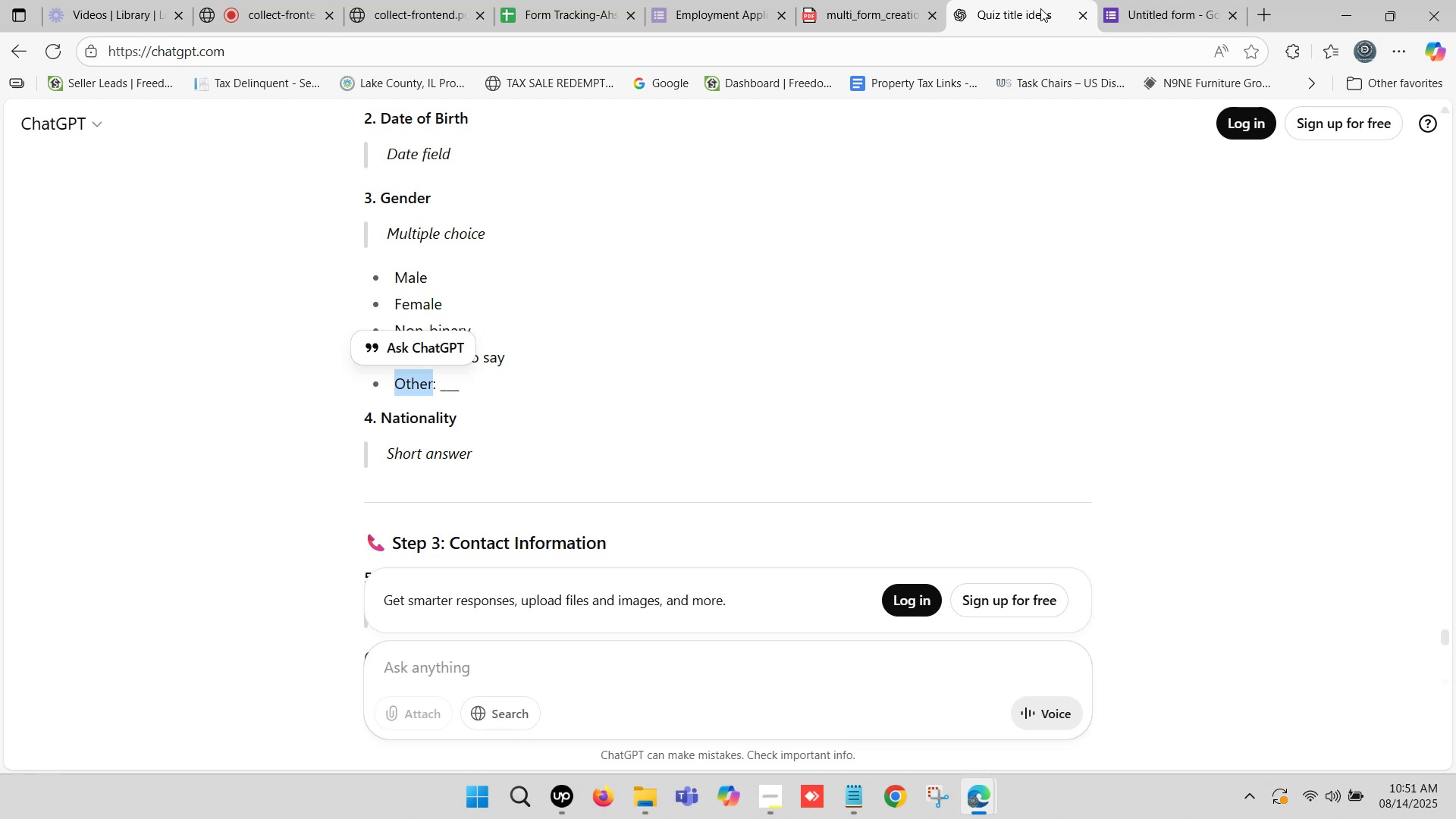 
wait(52.8)
 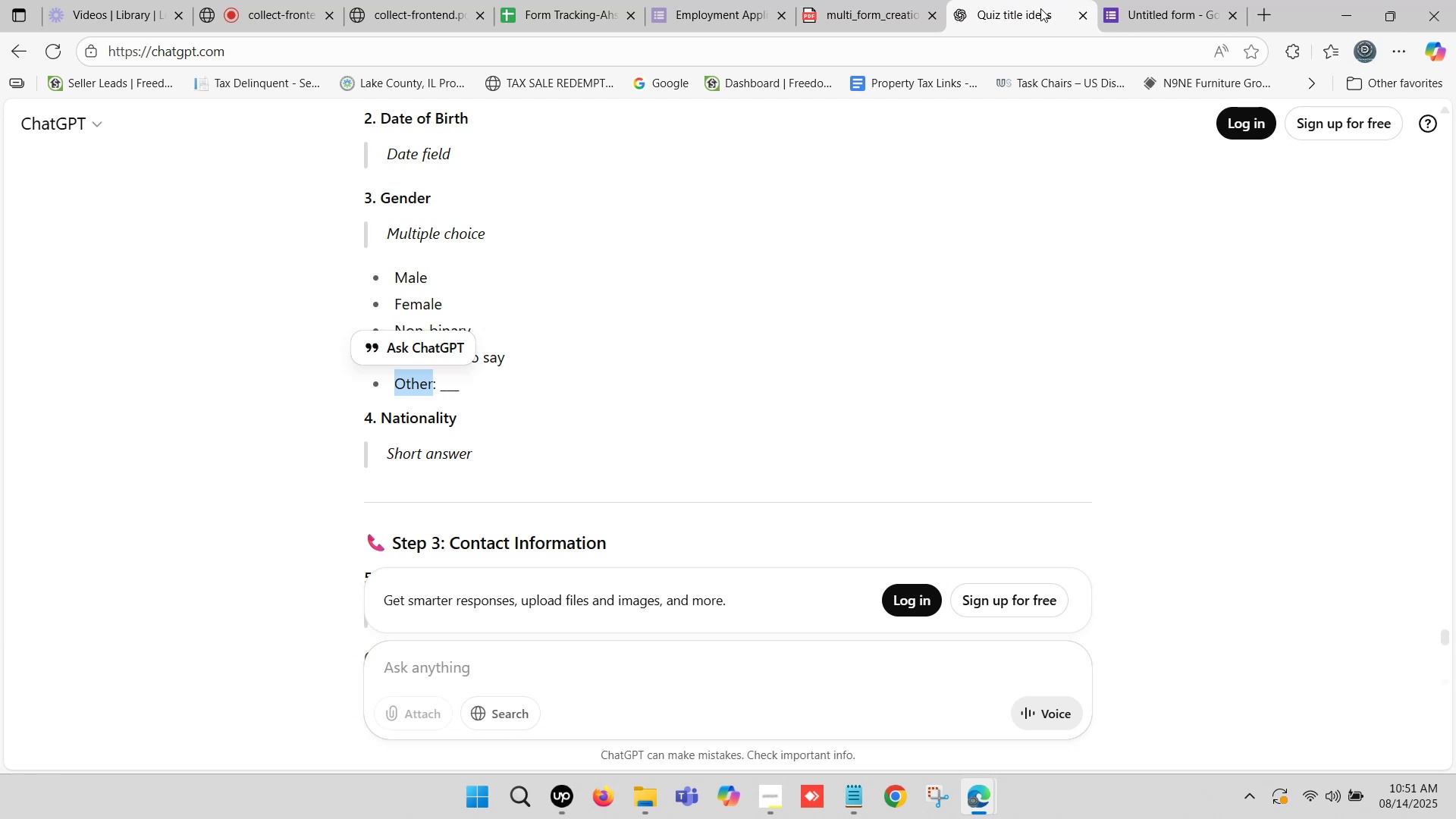 
left_click([1188, 0])
 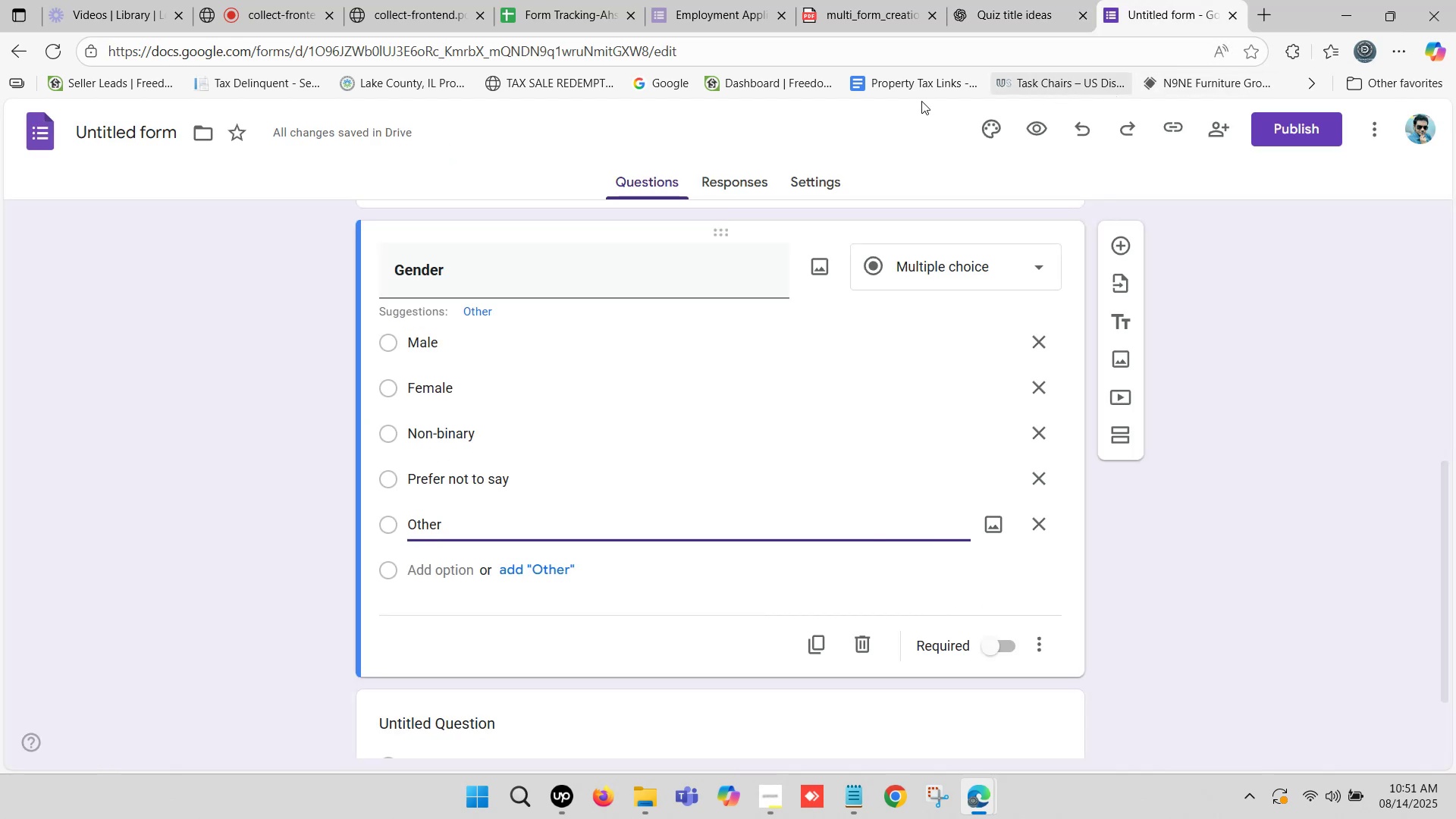 
scroll: coordinate [791, 278], scroll_direction: down, amount: 1.0
 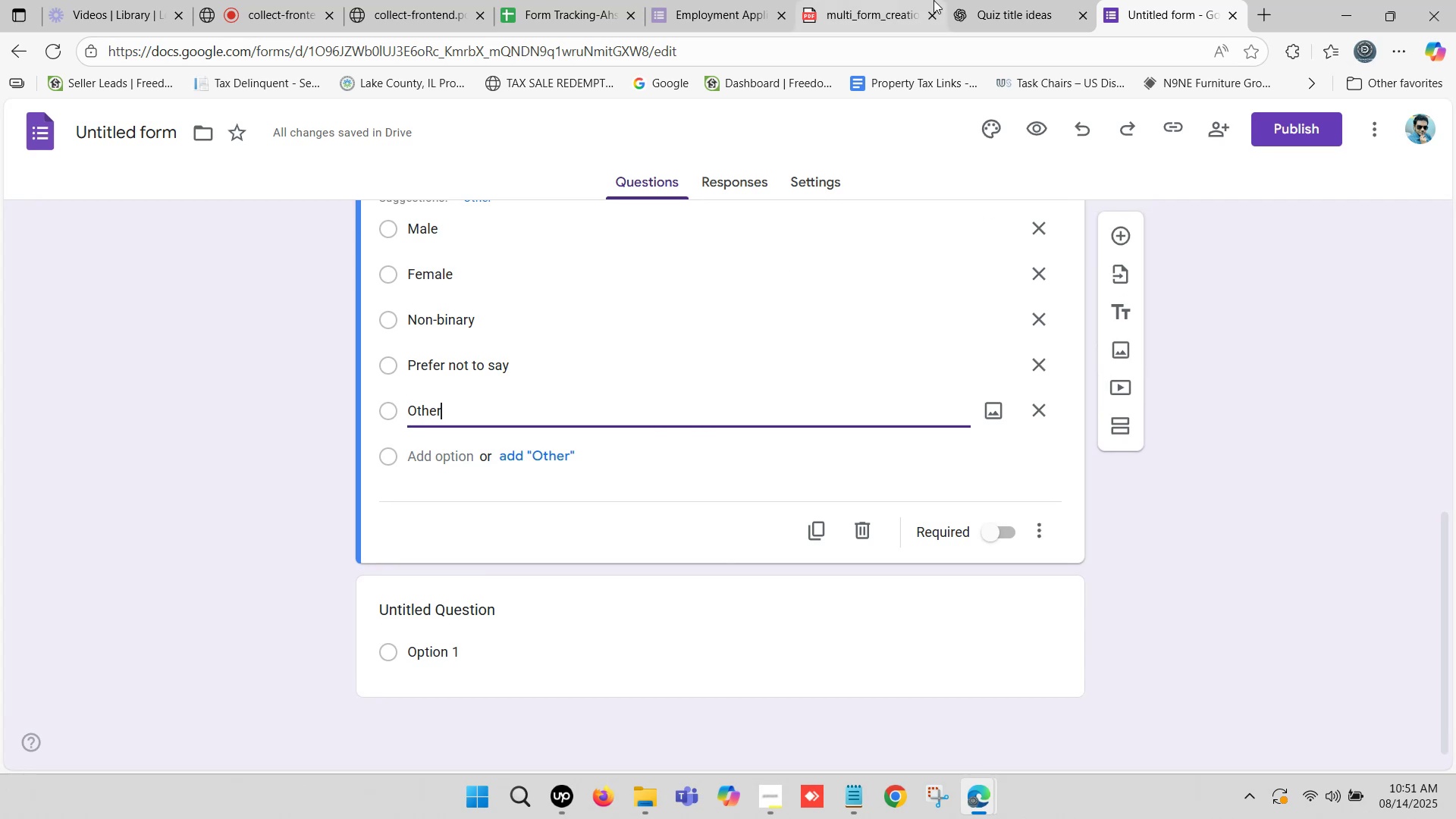 
left_click([1013, 0])
 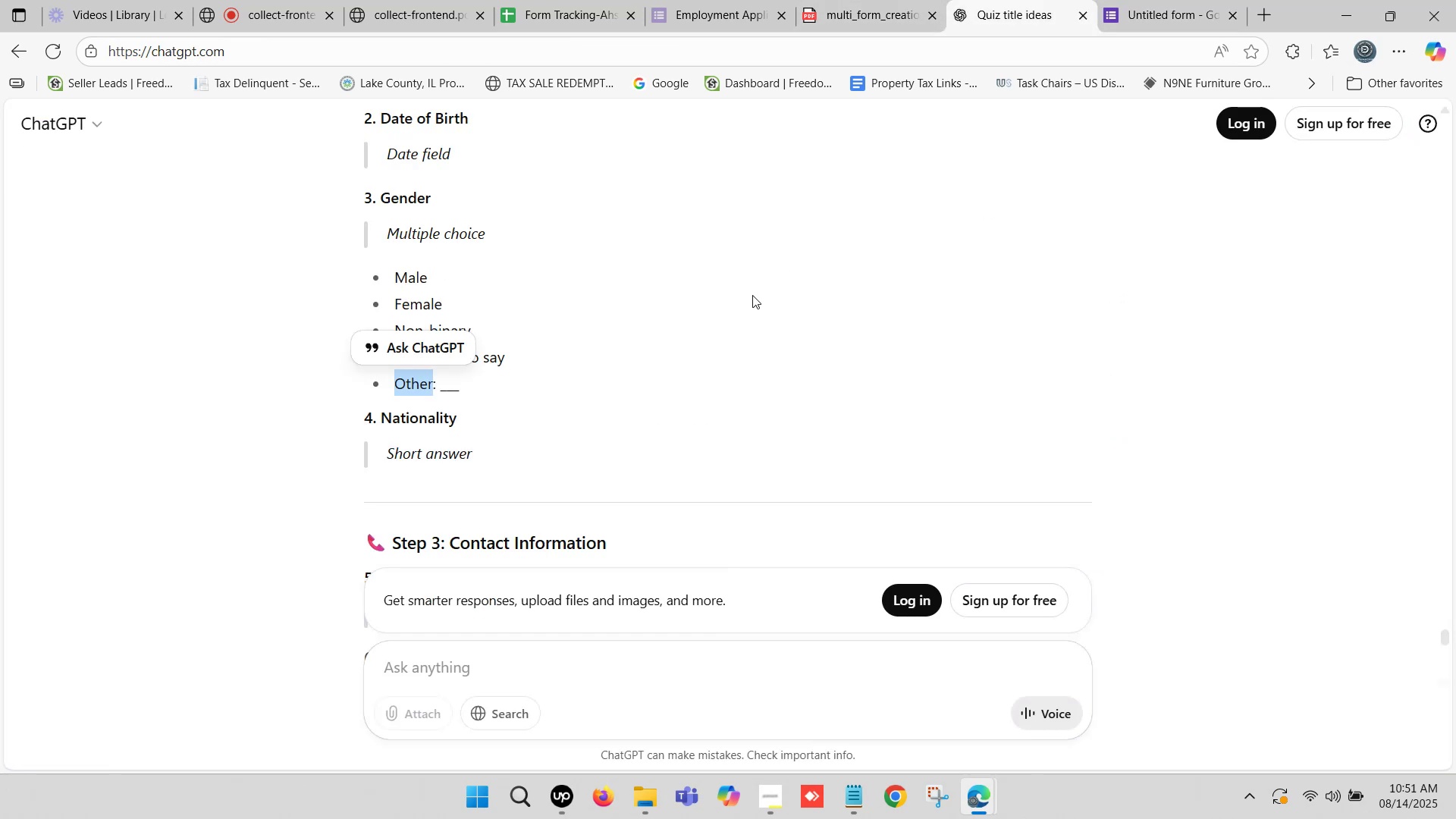 
scroll: coordinate [567, 416], scroll_direction: down, amount: 1.0
 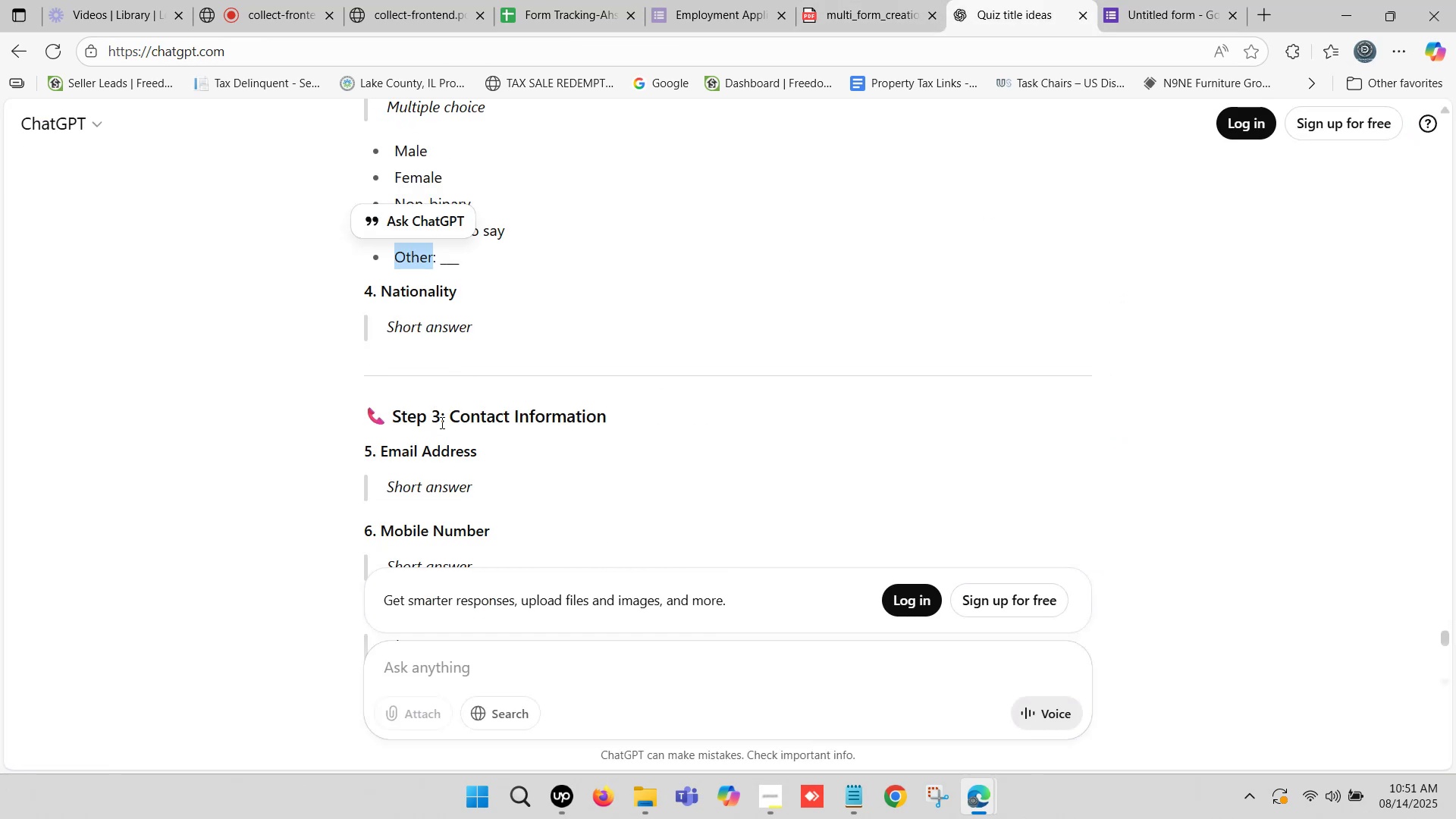 
left_click_drag(start_coordinate=[451, 415], to_coordinate=[609, 416])
 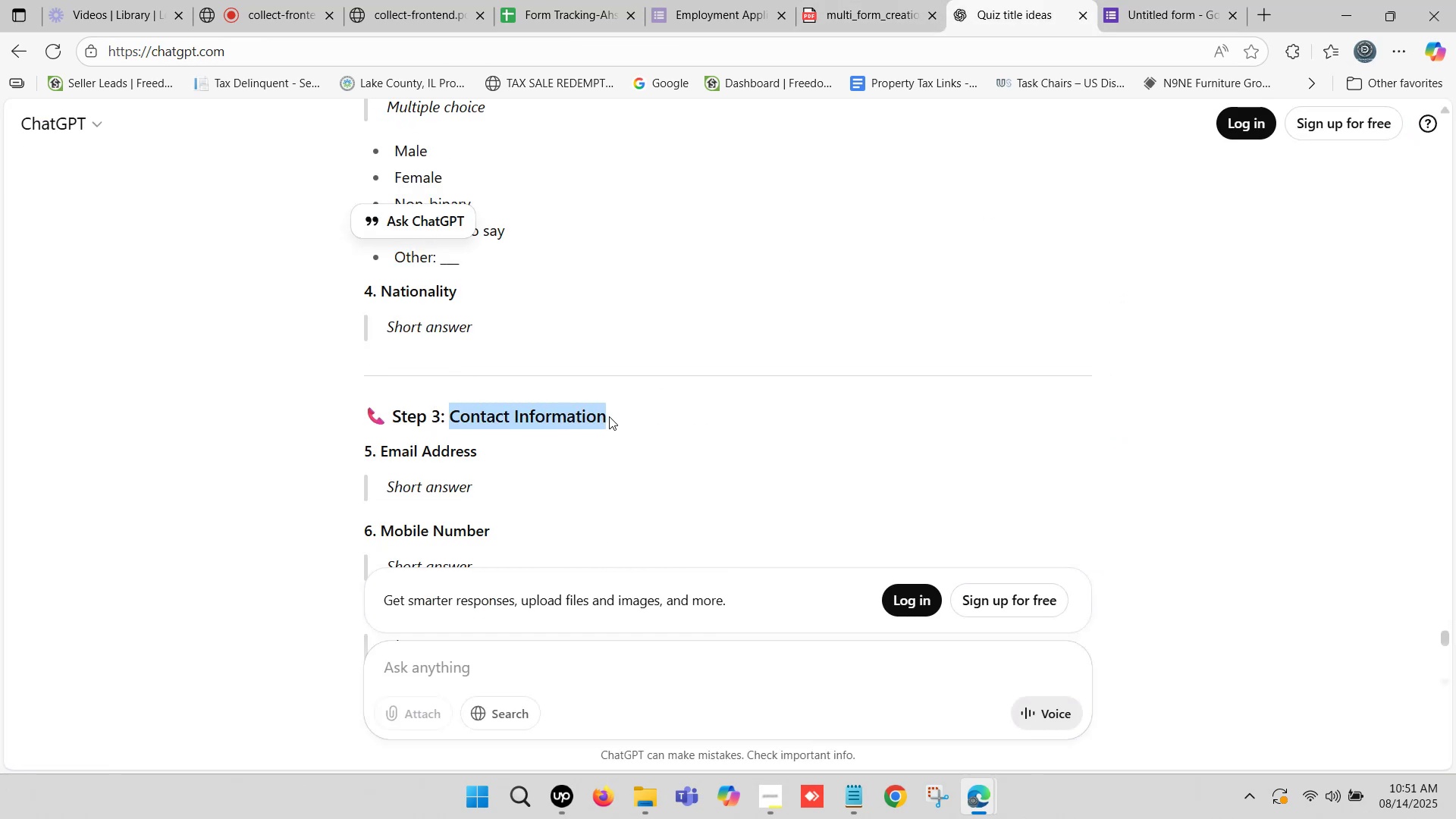 
key(Control+C)
 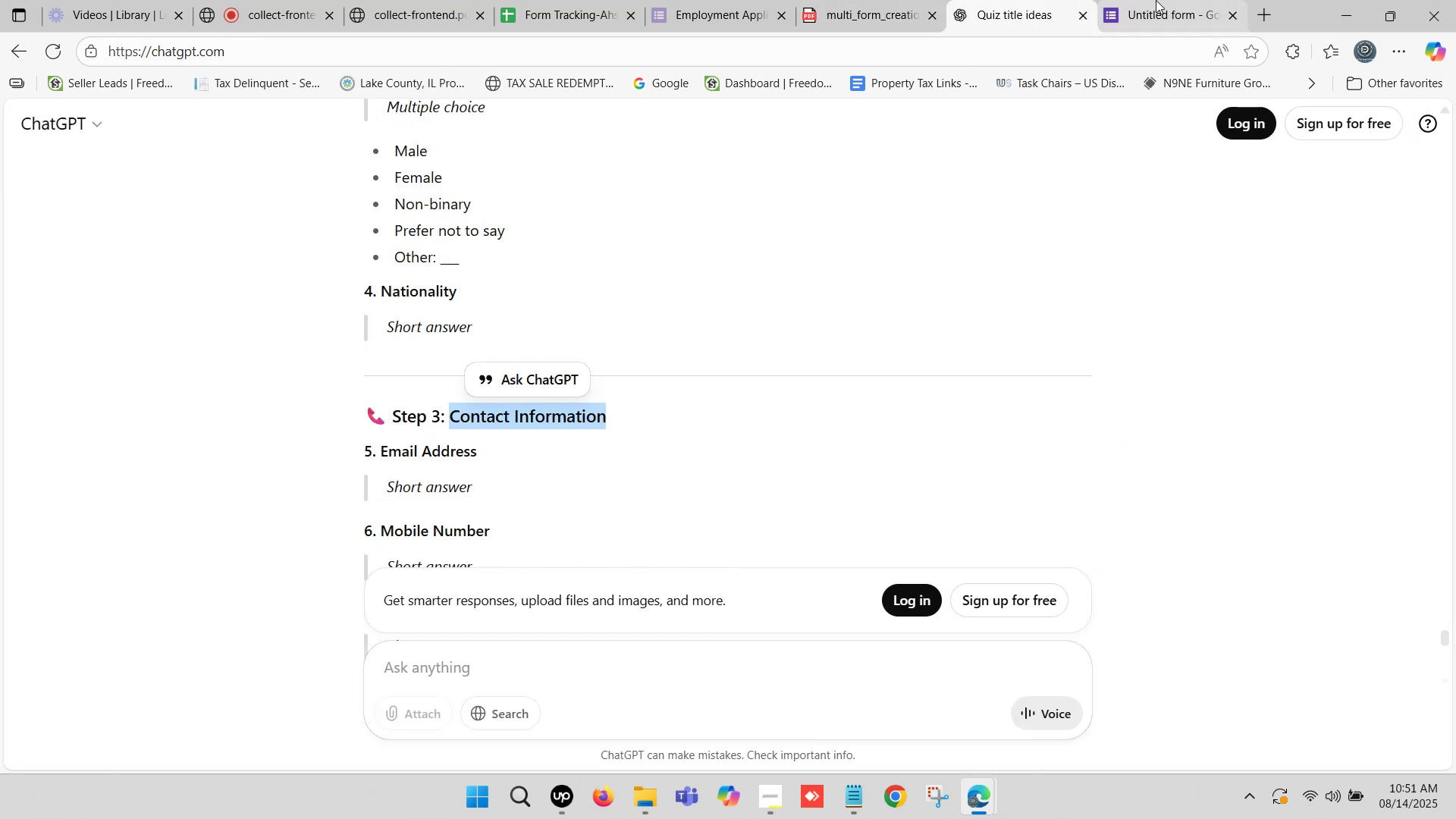 
left_click([1164, 0])
 